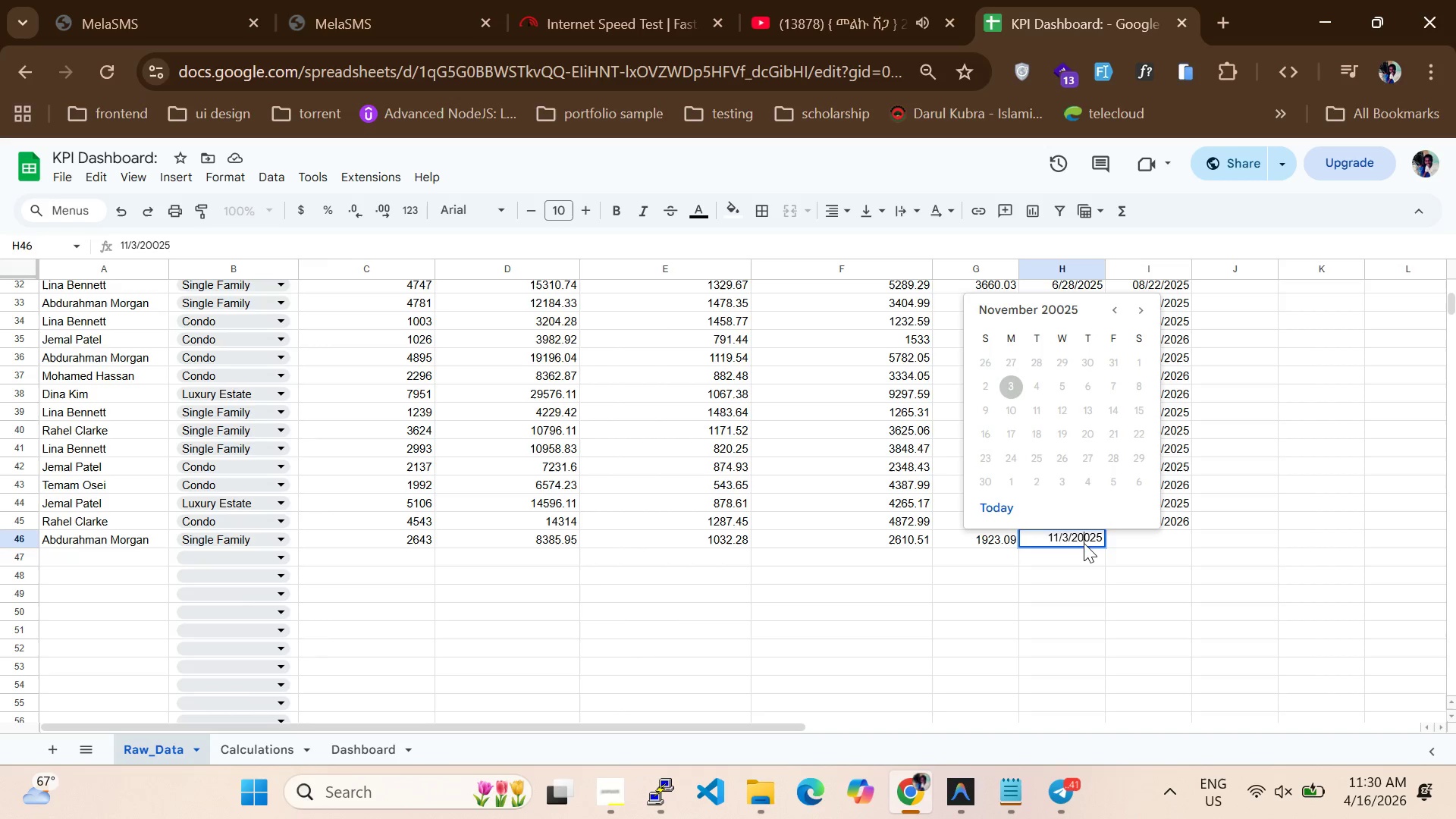 
key(Backspace)
 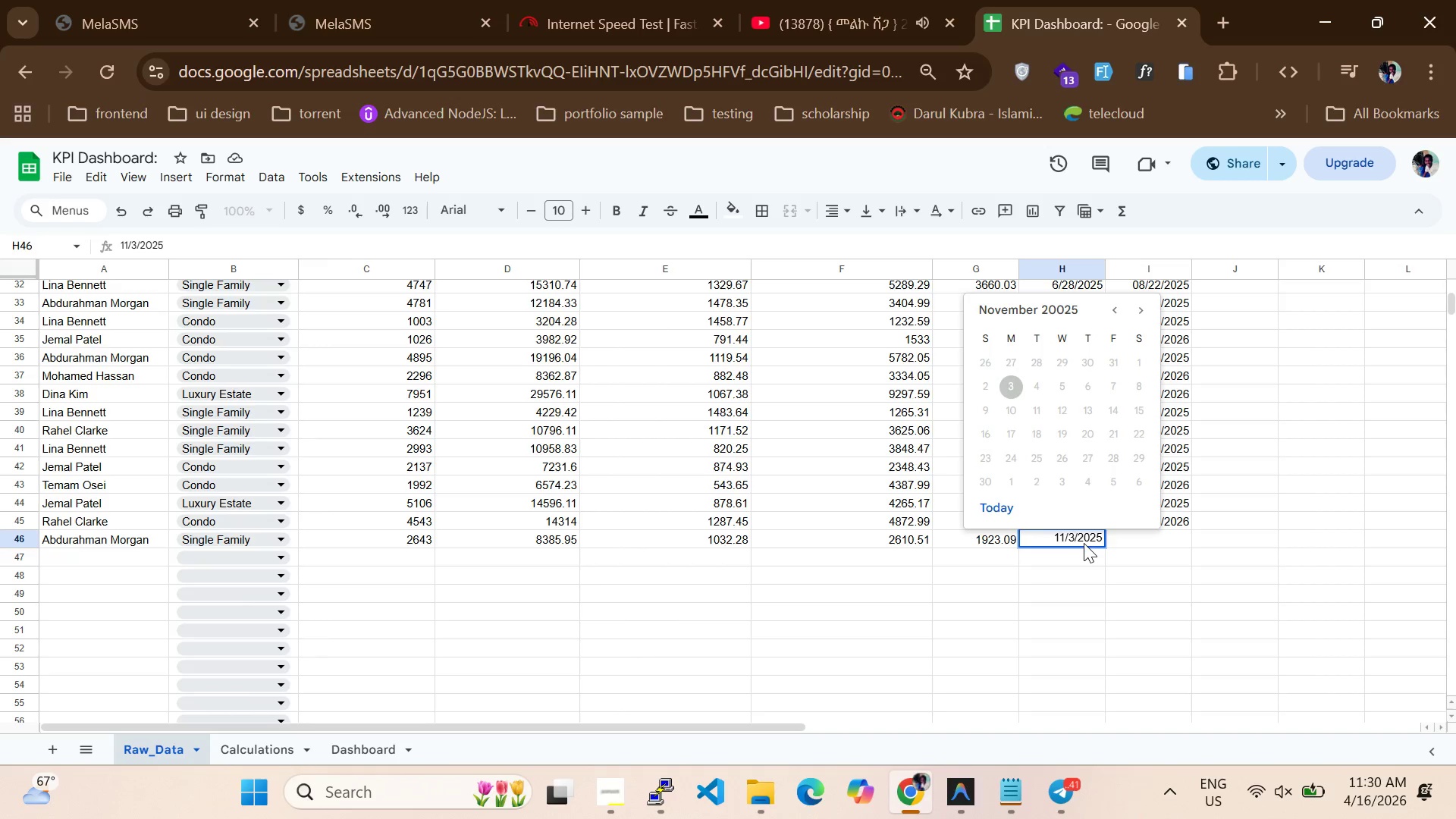 
key(Enter)
 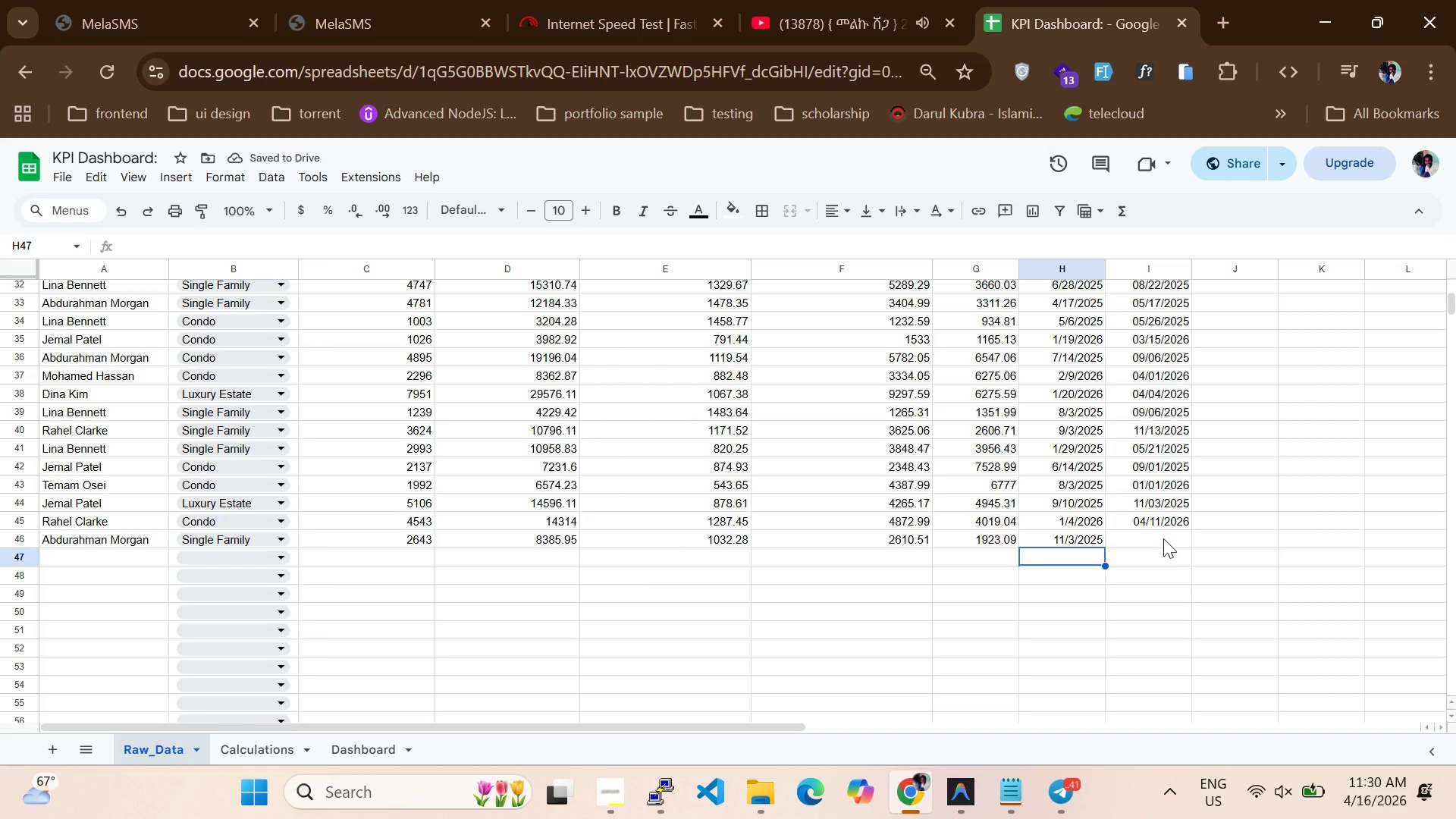 
left_click([1165, 544])
 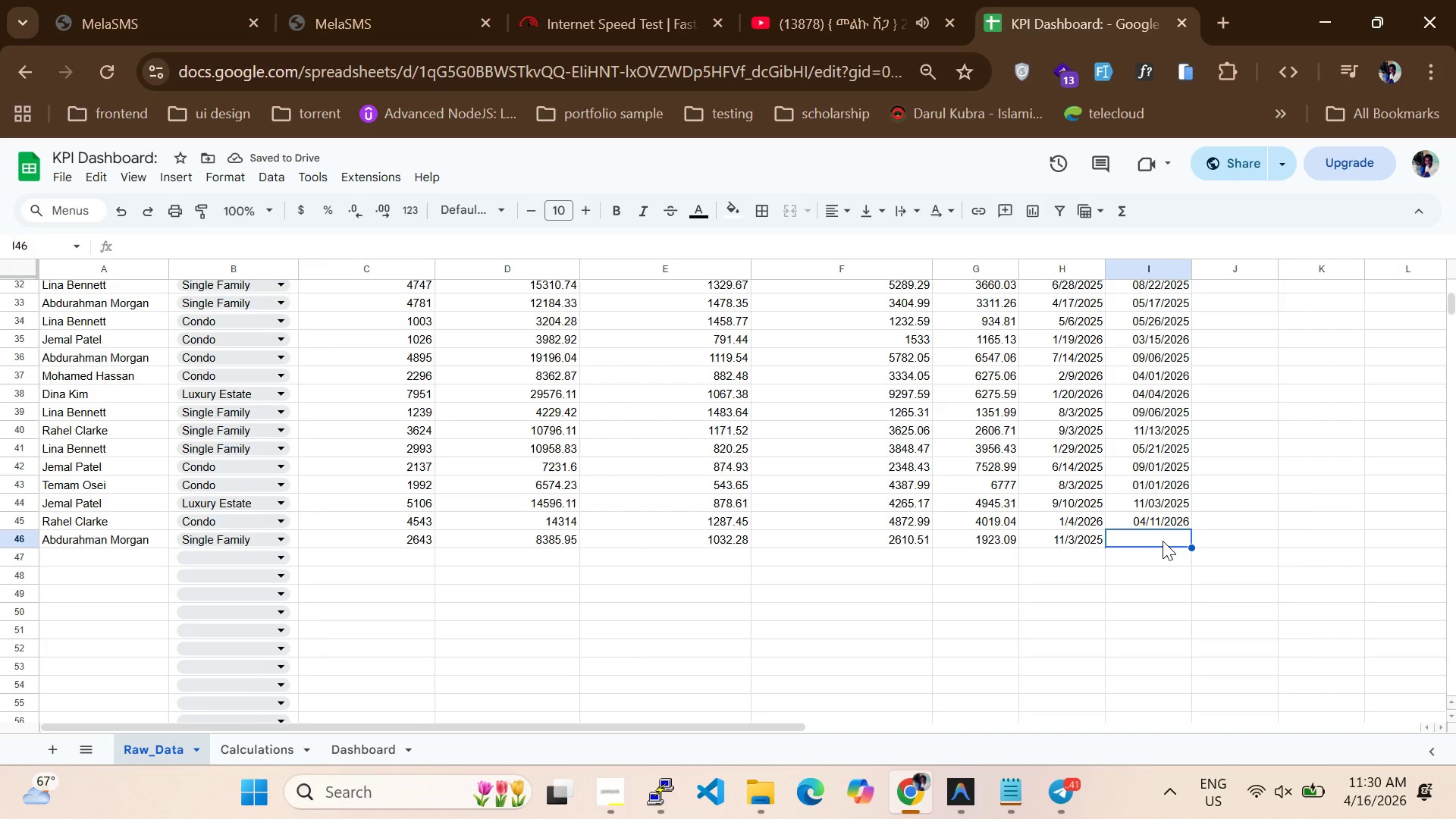 
type(01/[VolumeUp]23/2026)
 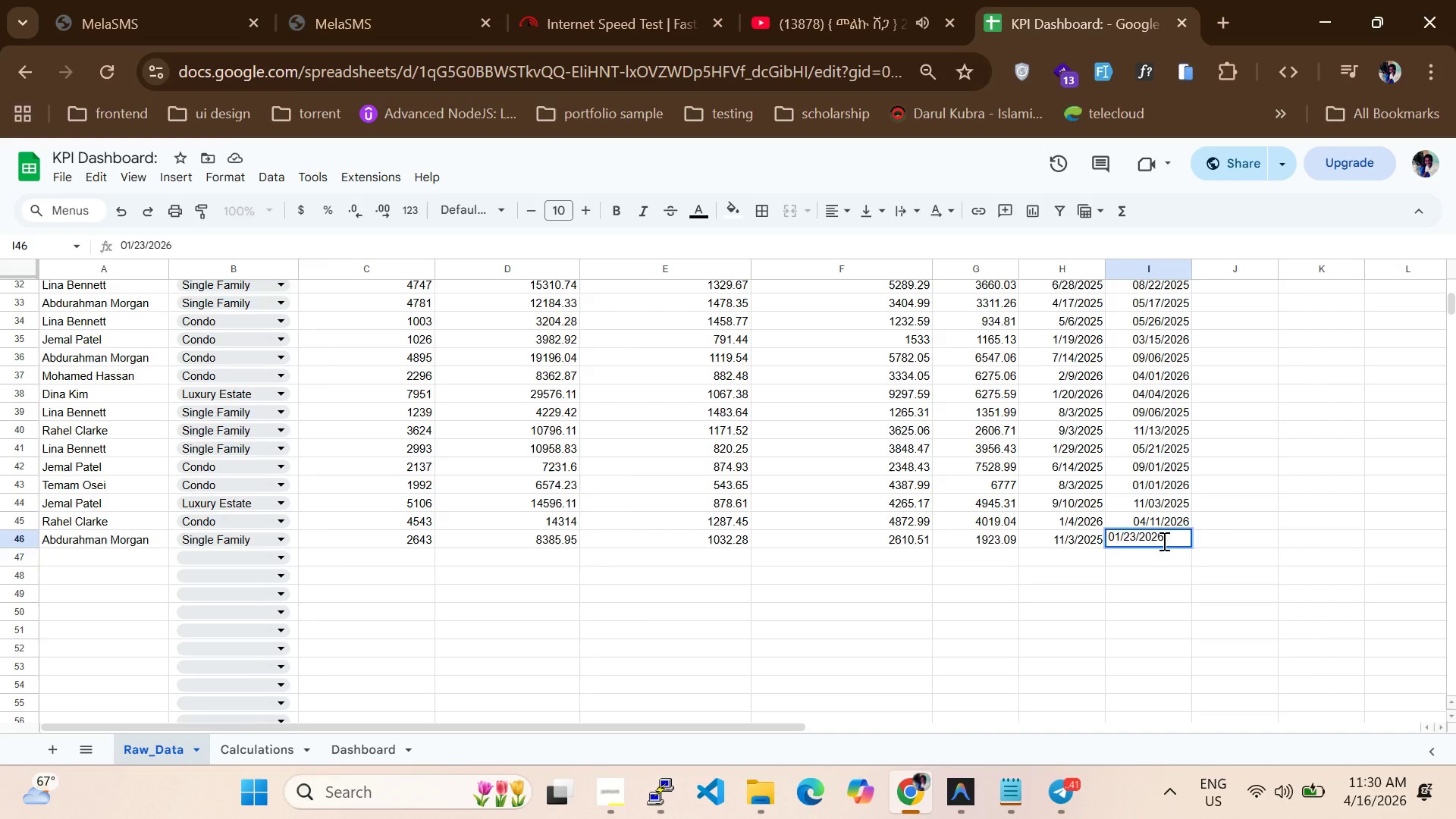 
hold_key(key=Enter, duration=25.48)
 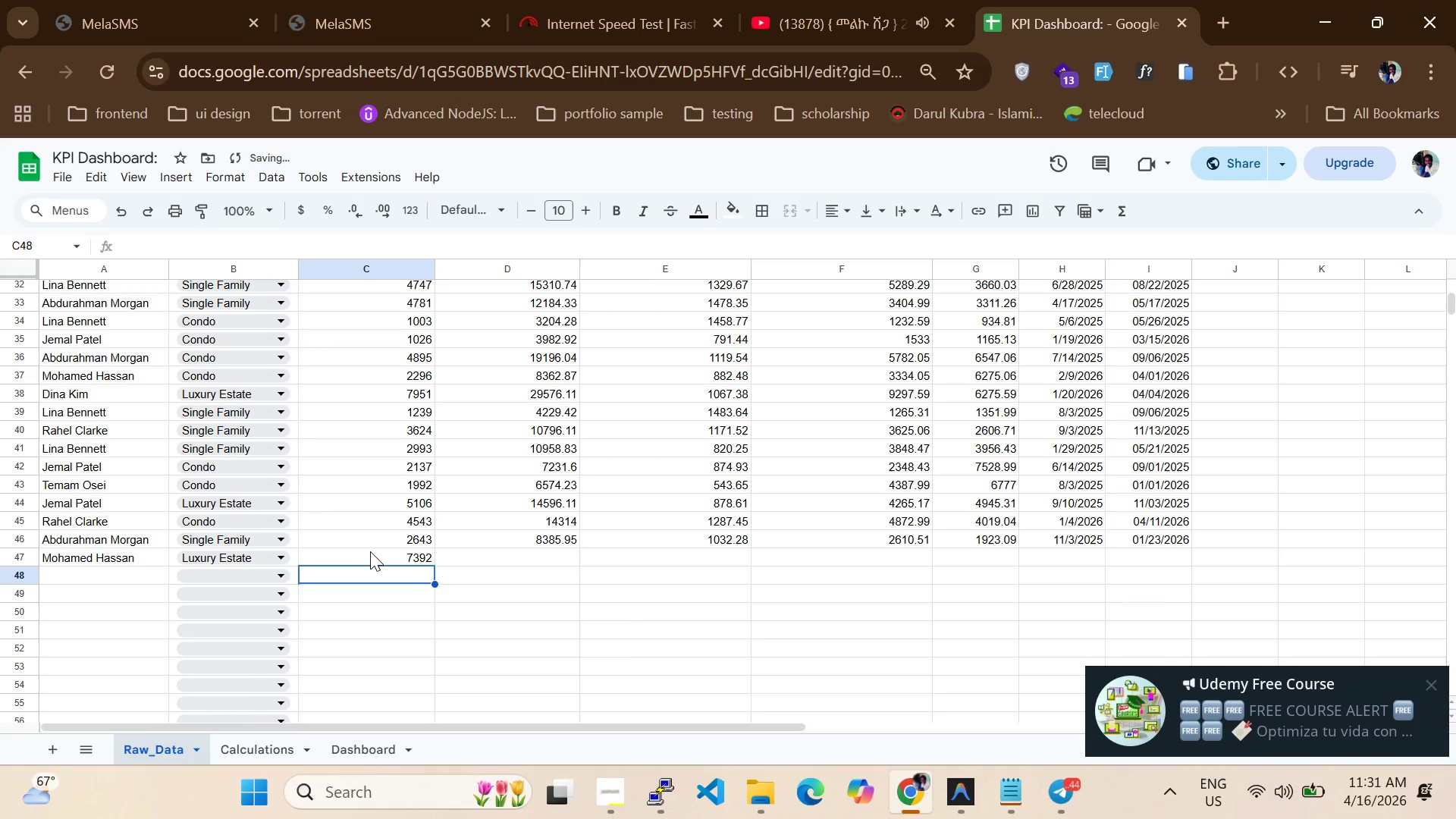 
left_click([80, 563])
 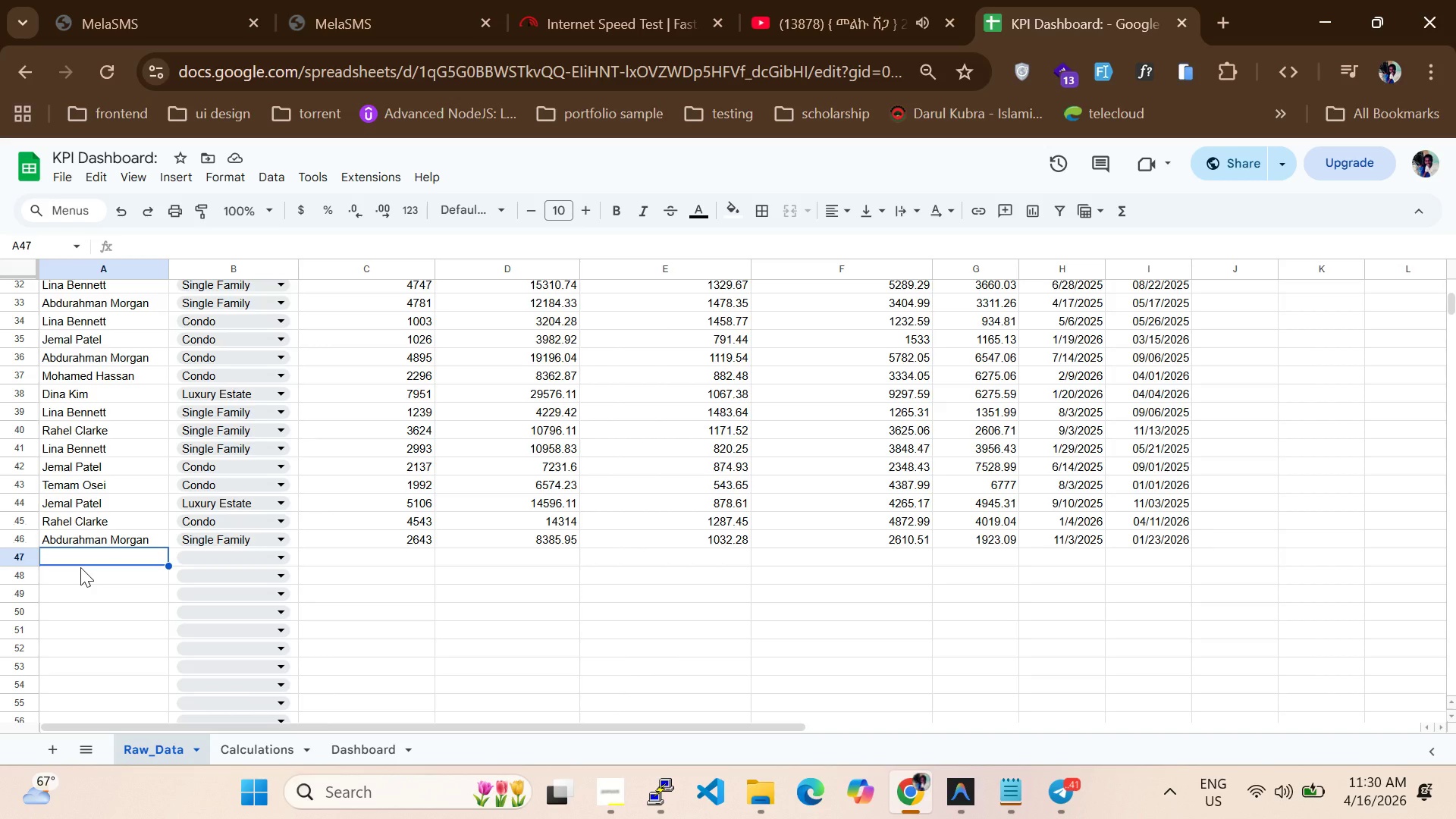 
key(M)
 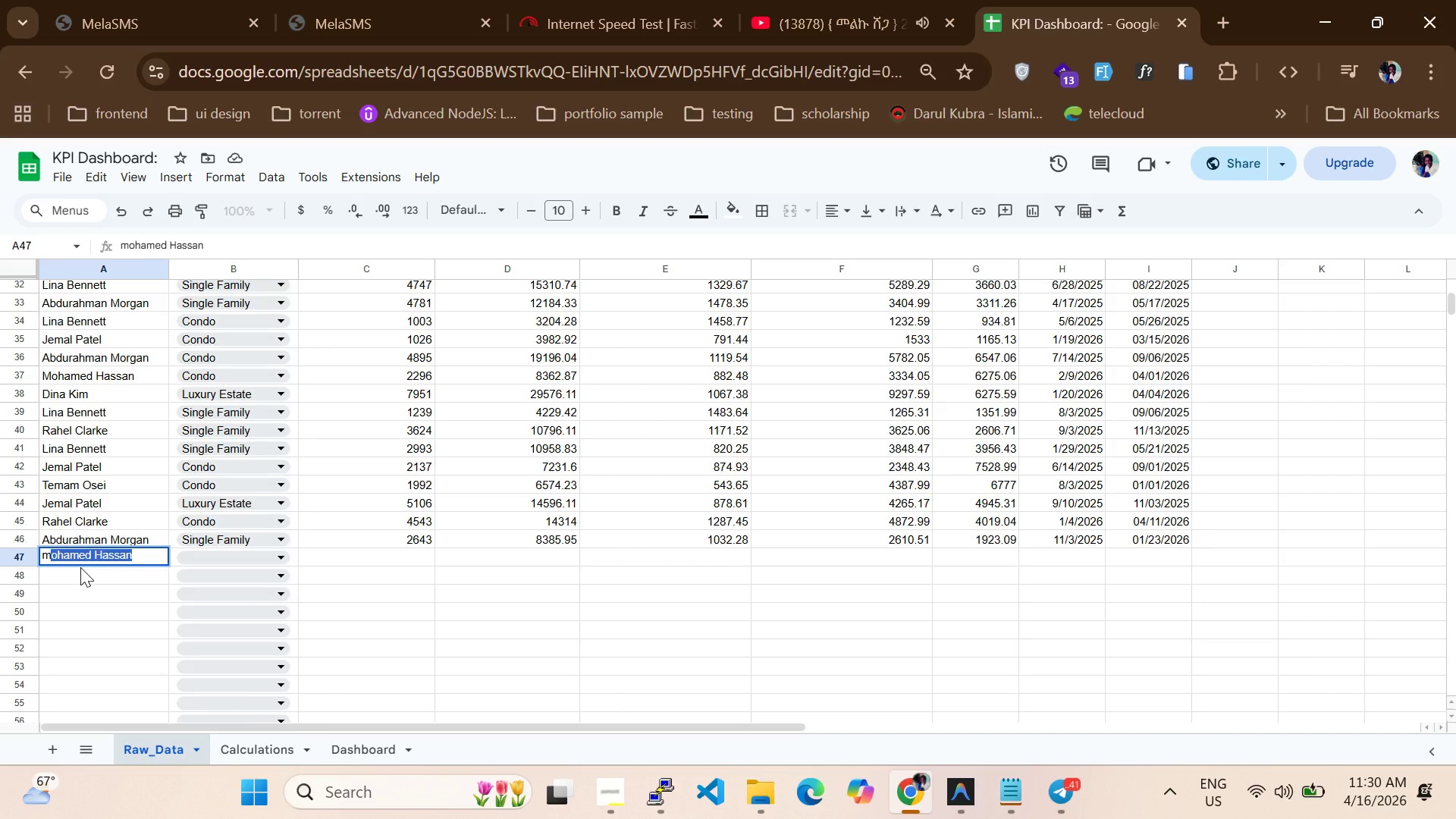 
key(Tab)
 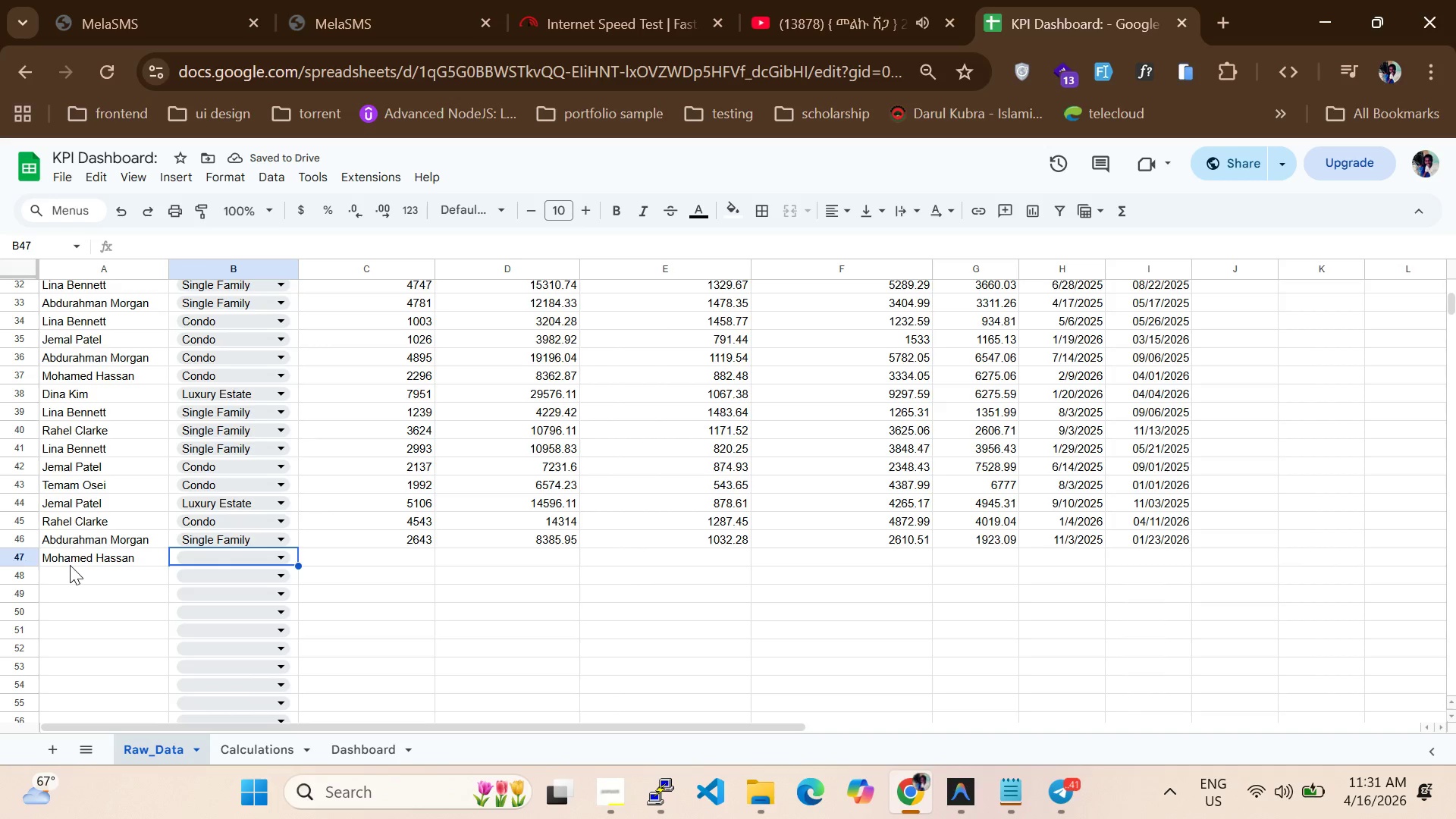 
left_click_drag(start_coordinate=[199, 557], to_coordinate=[203, 560])
 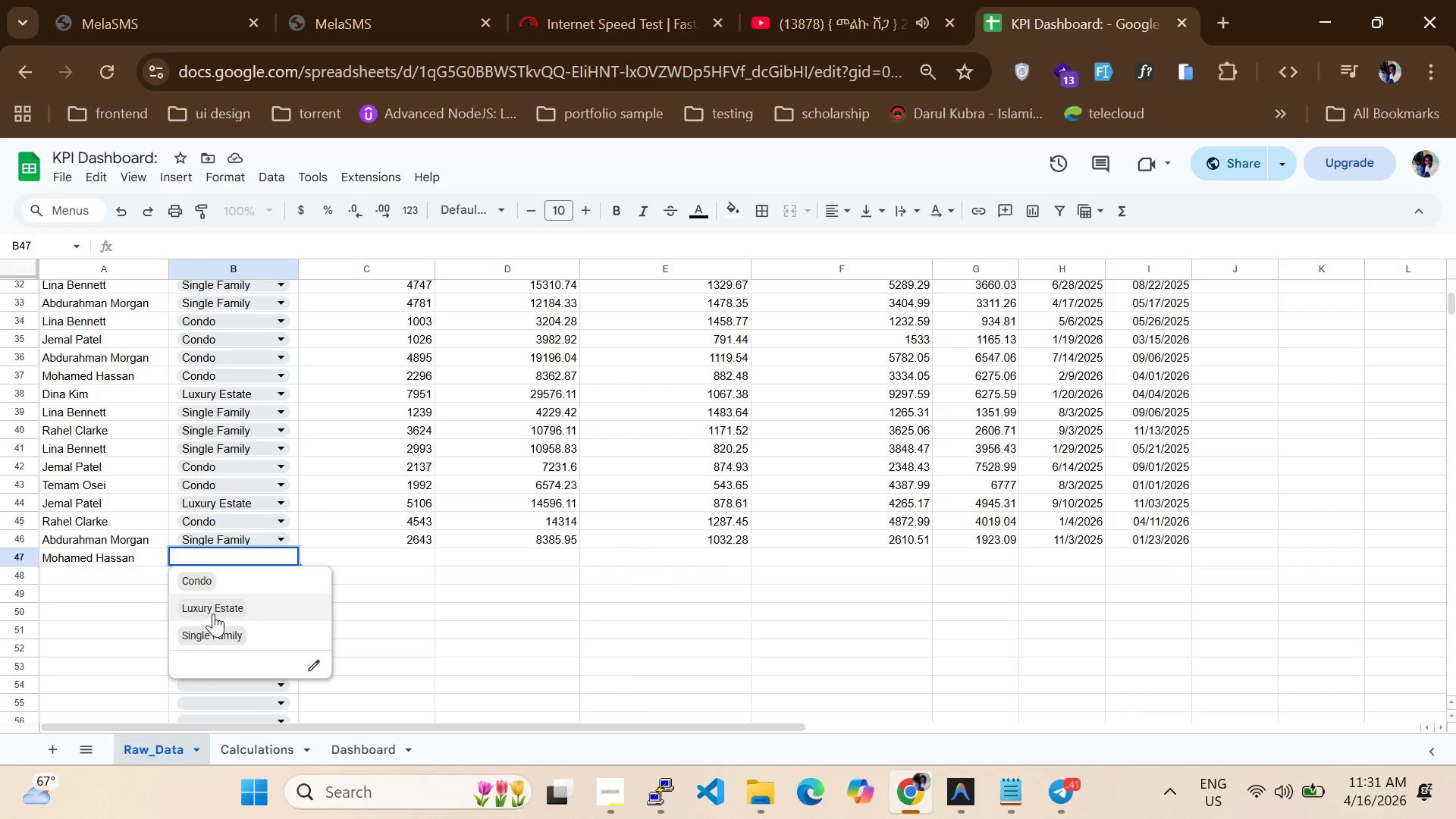 
left_click([214, 613])
 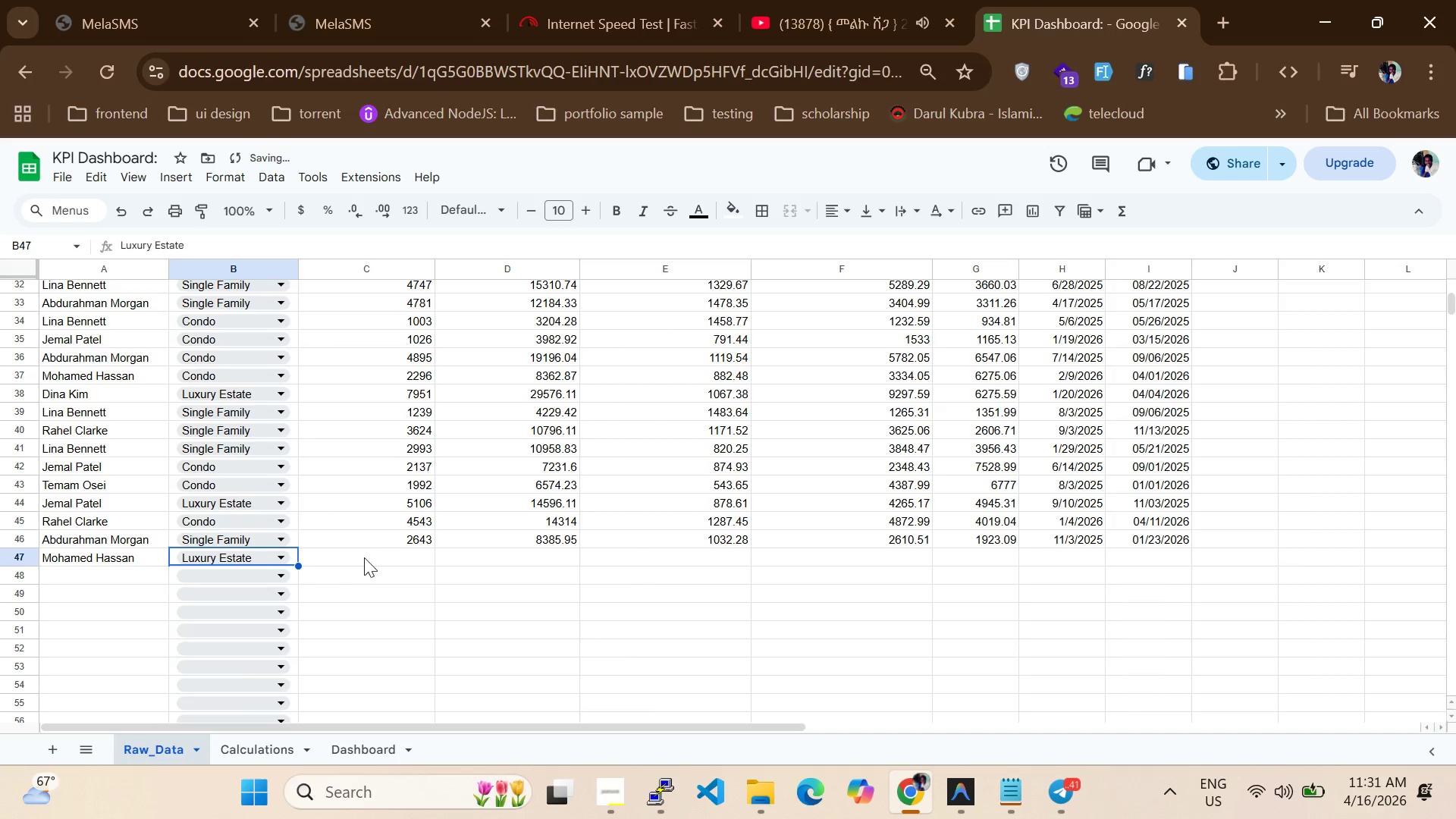 
left_click([370, 551])
 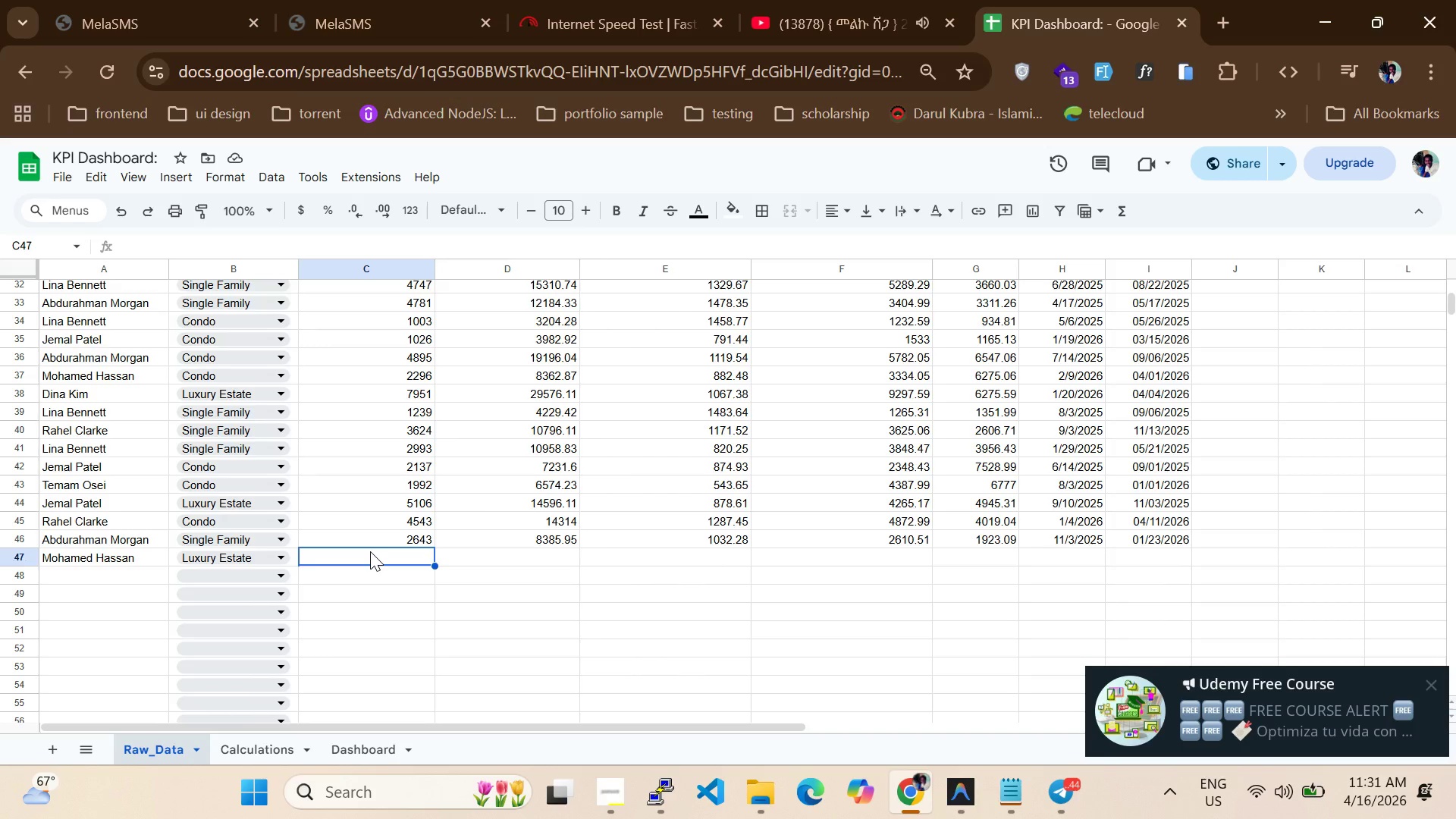 
type(7392)
 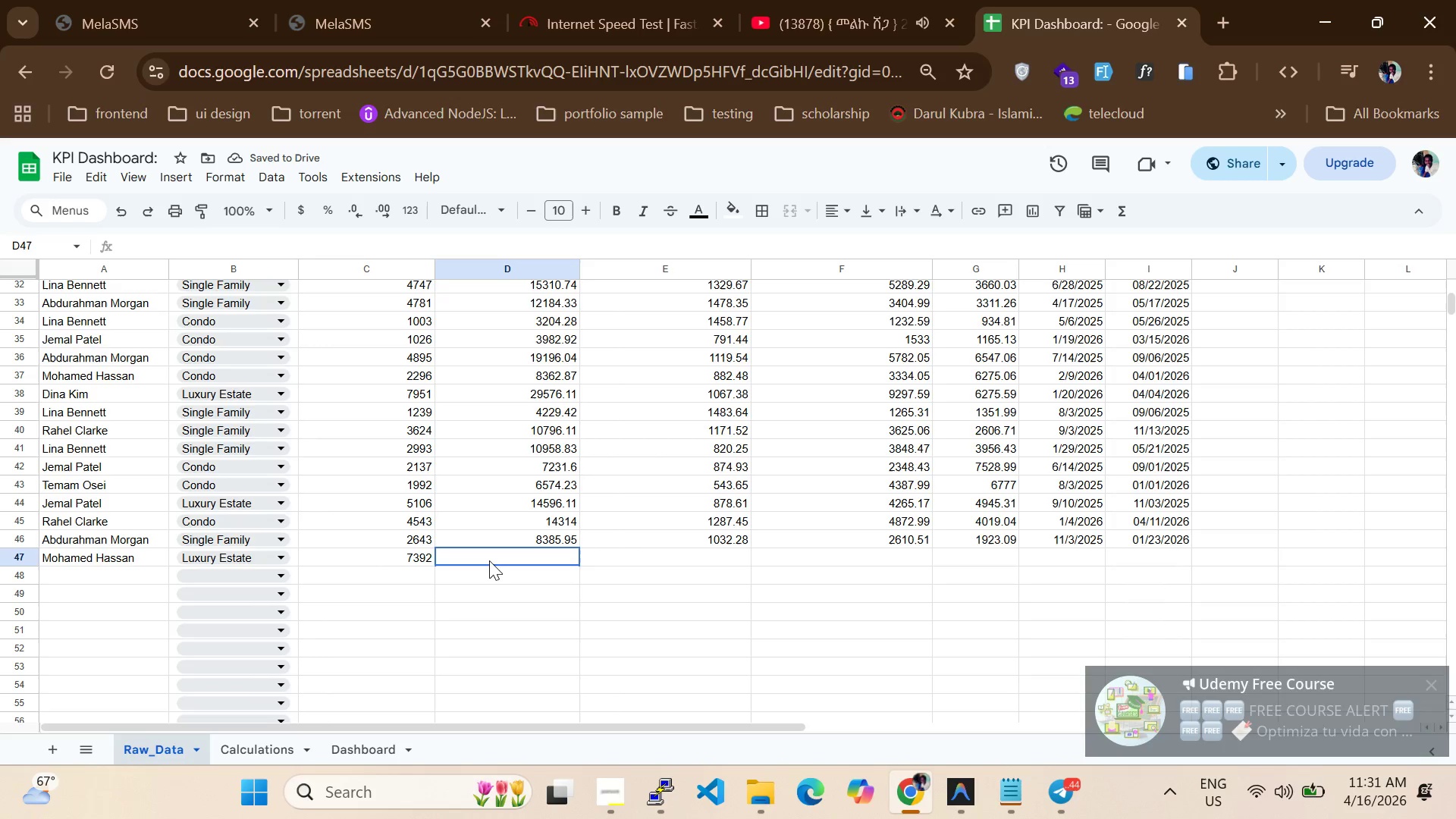 
type(18815.84)
 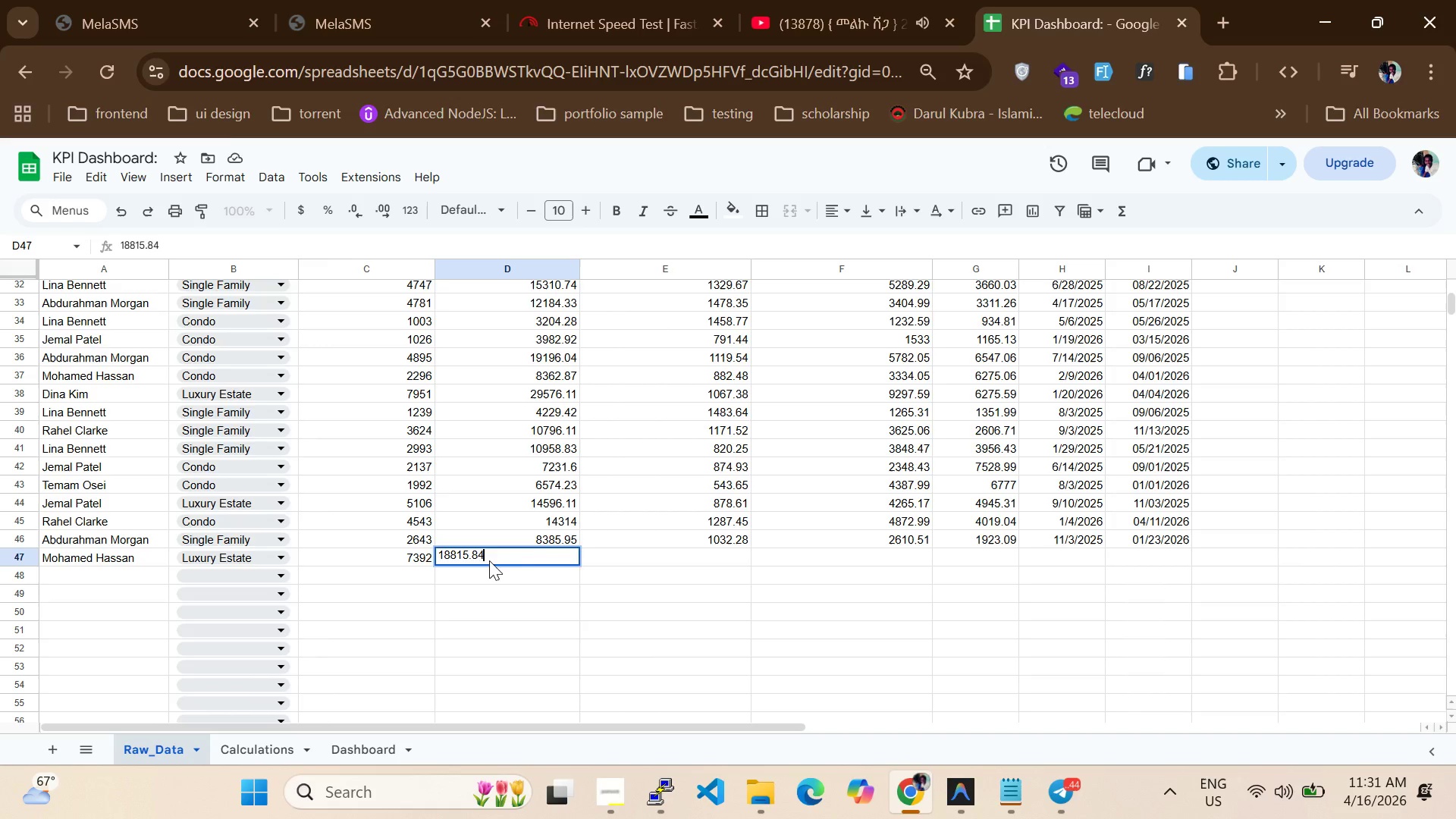 
key(Enter)
 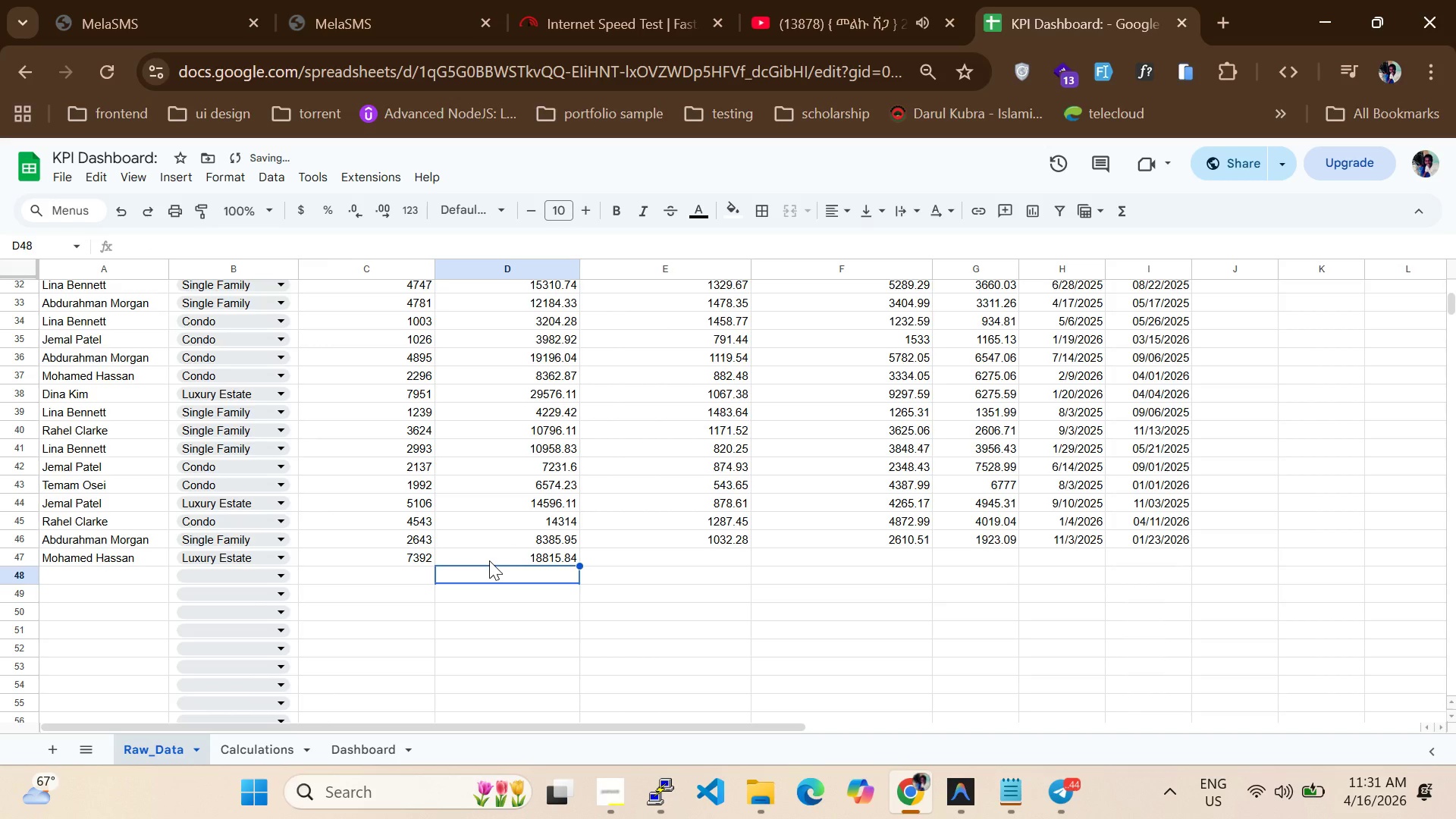 
left_click([489, 560])
 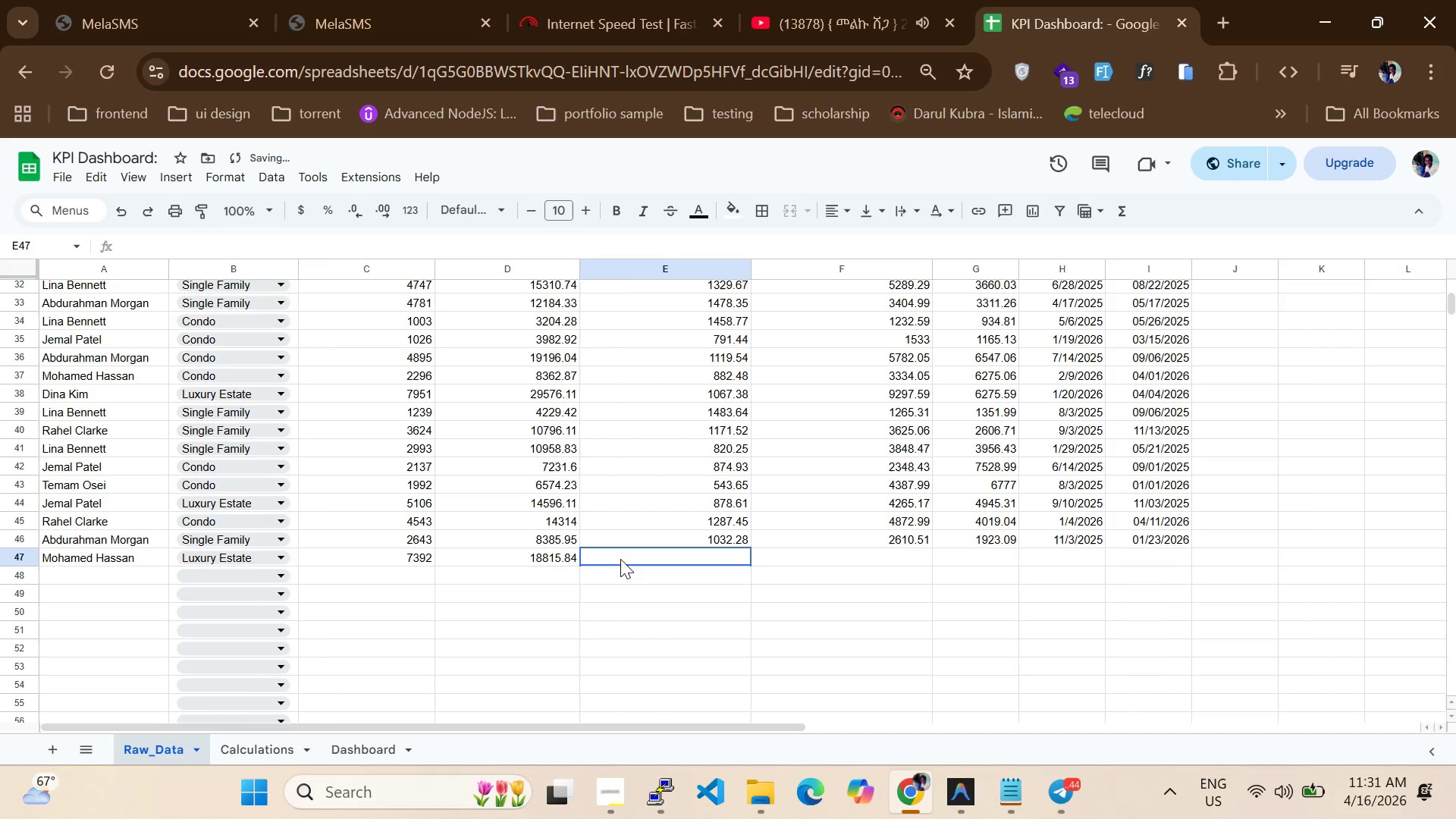 
left_click([620, 559])
 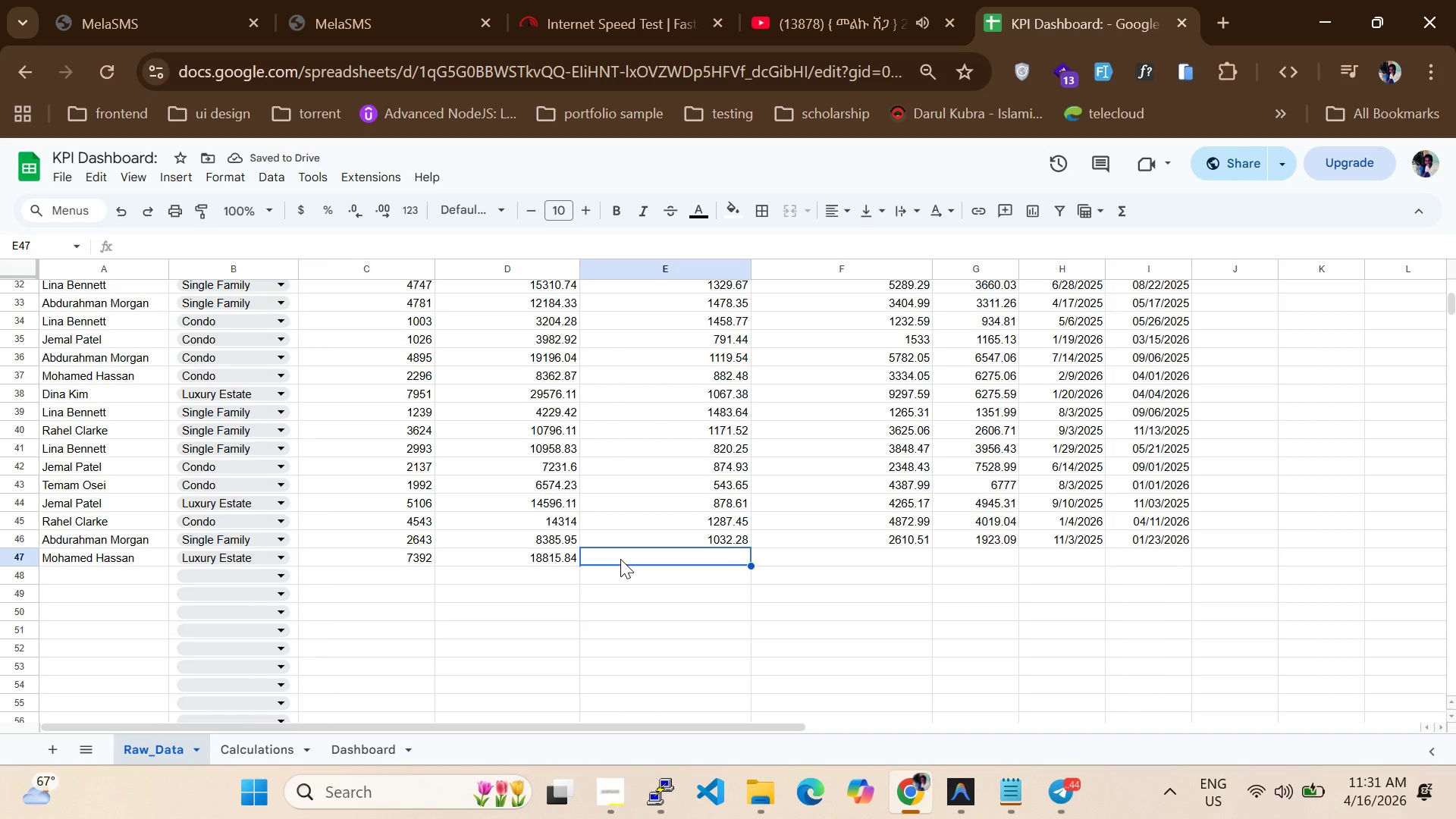 
type(631.75)
 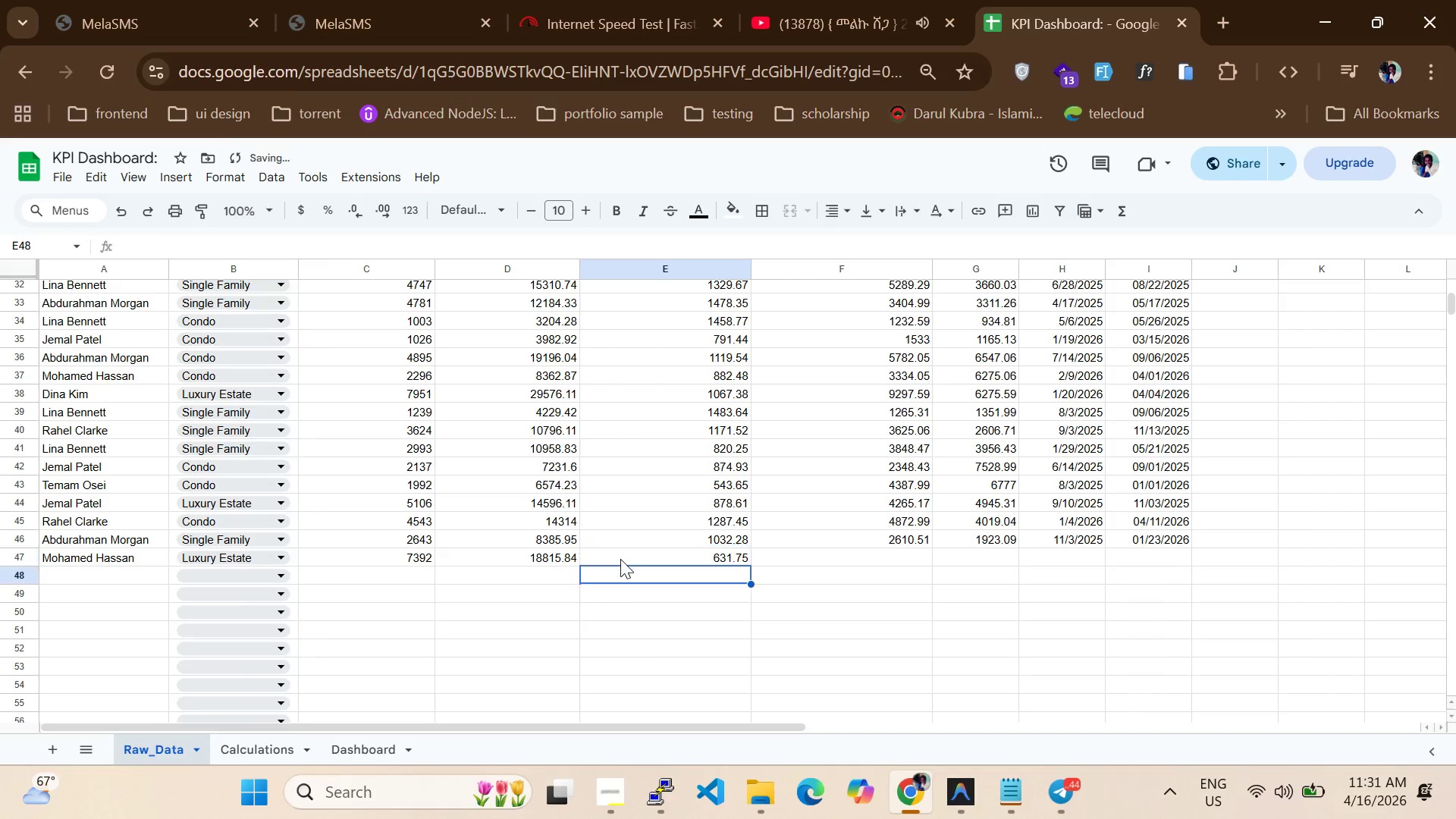 
key(Enter)
 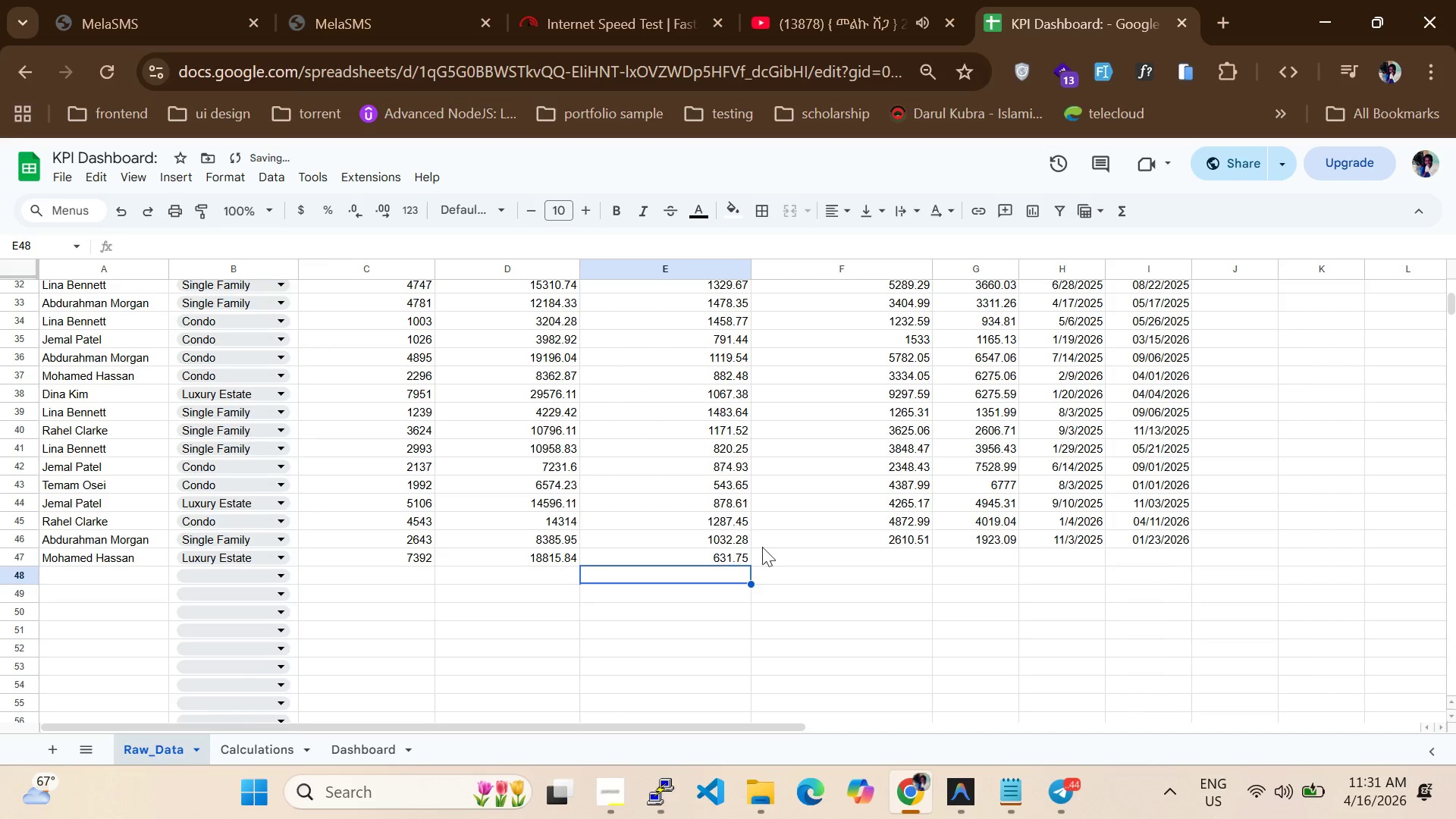 
left_click([797, 560])
 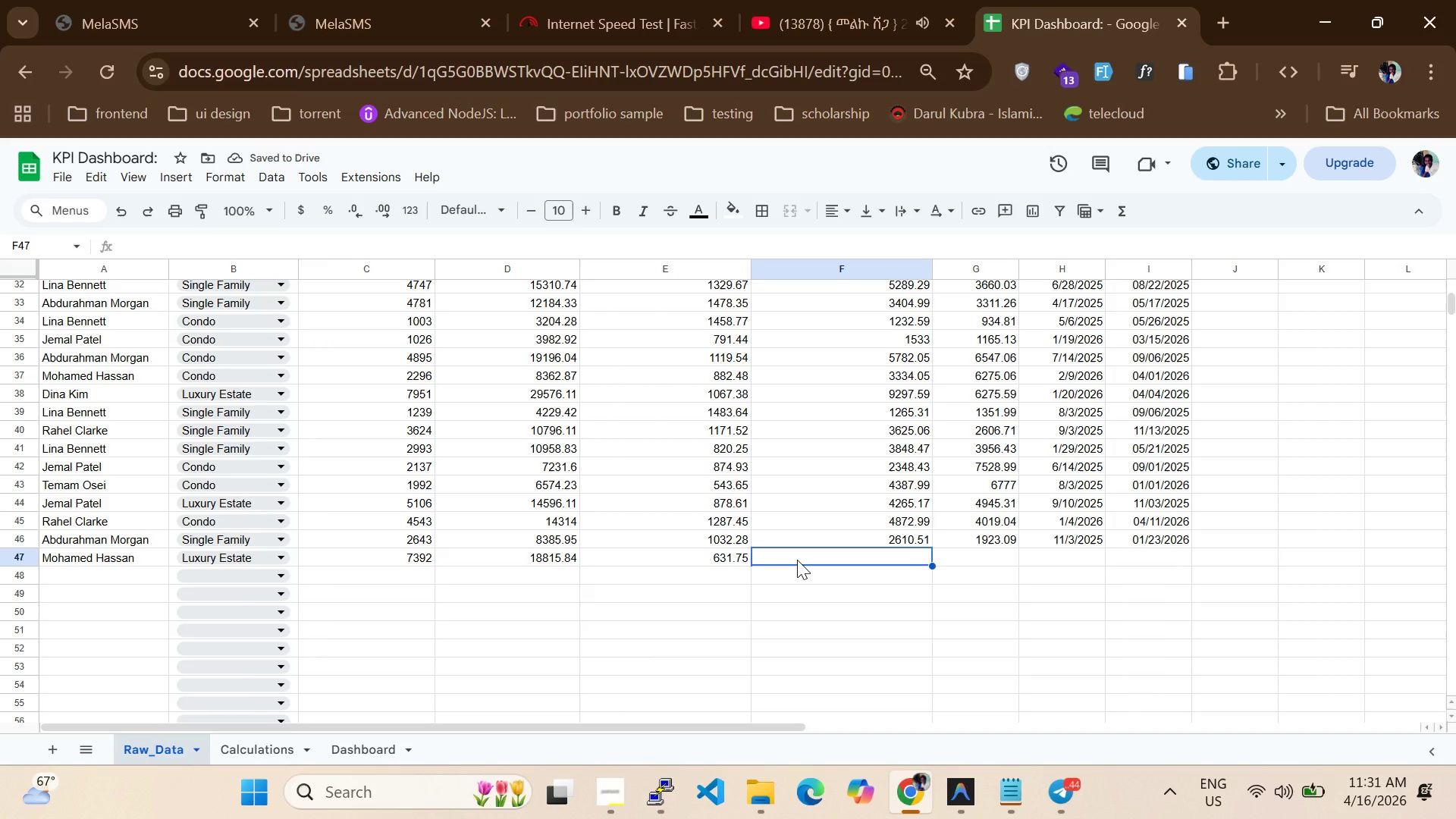 
type(5541)
 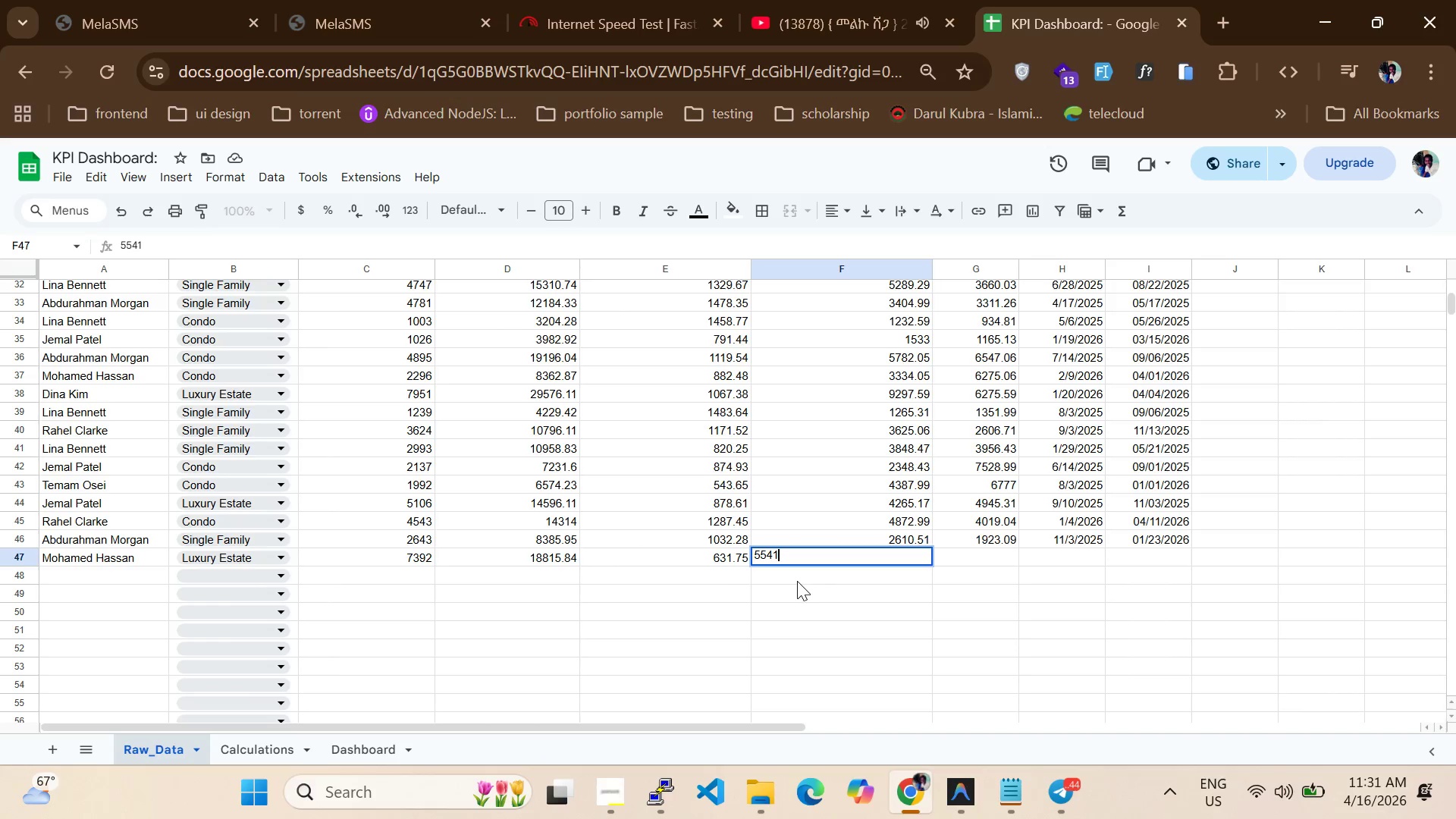 
type(.01)
 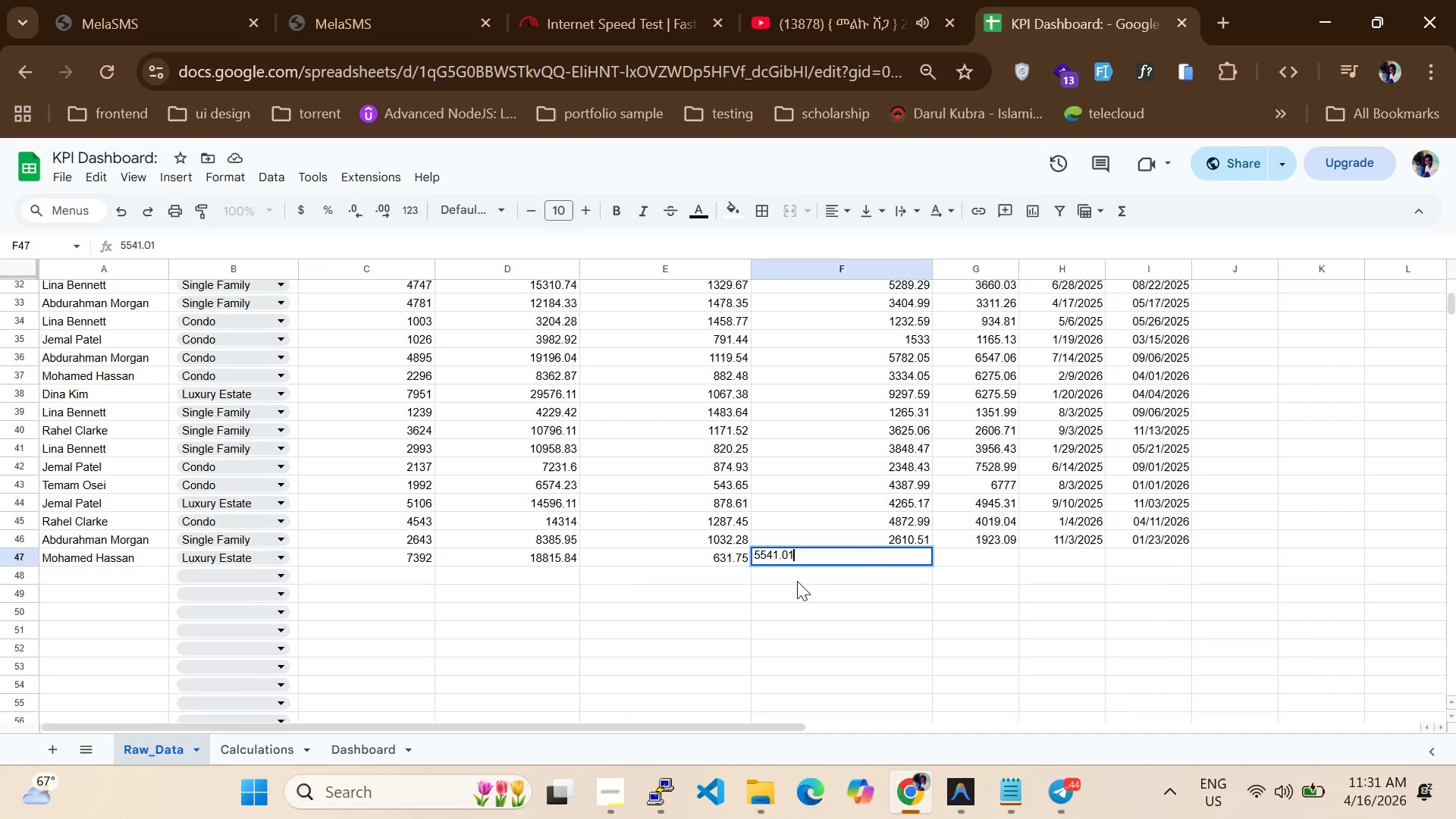 
key(Enter)
 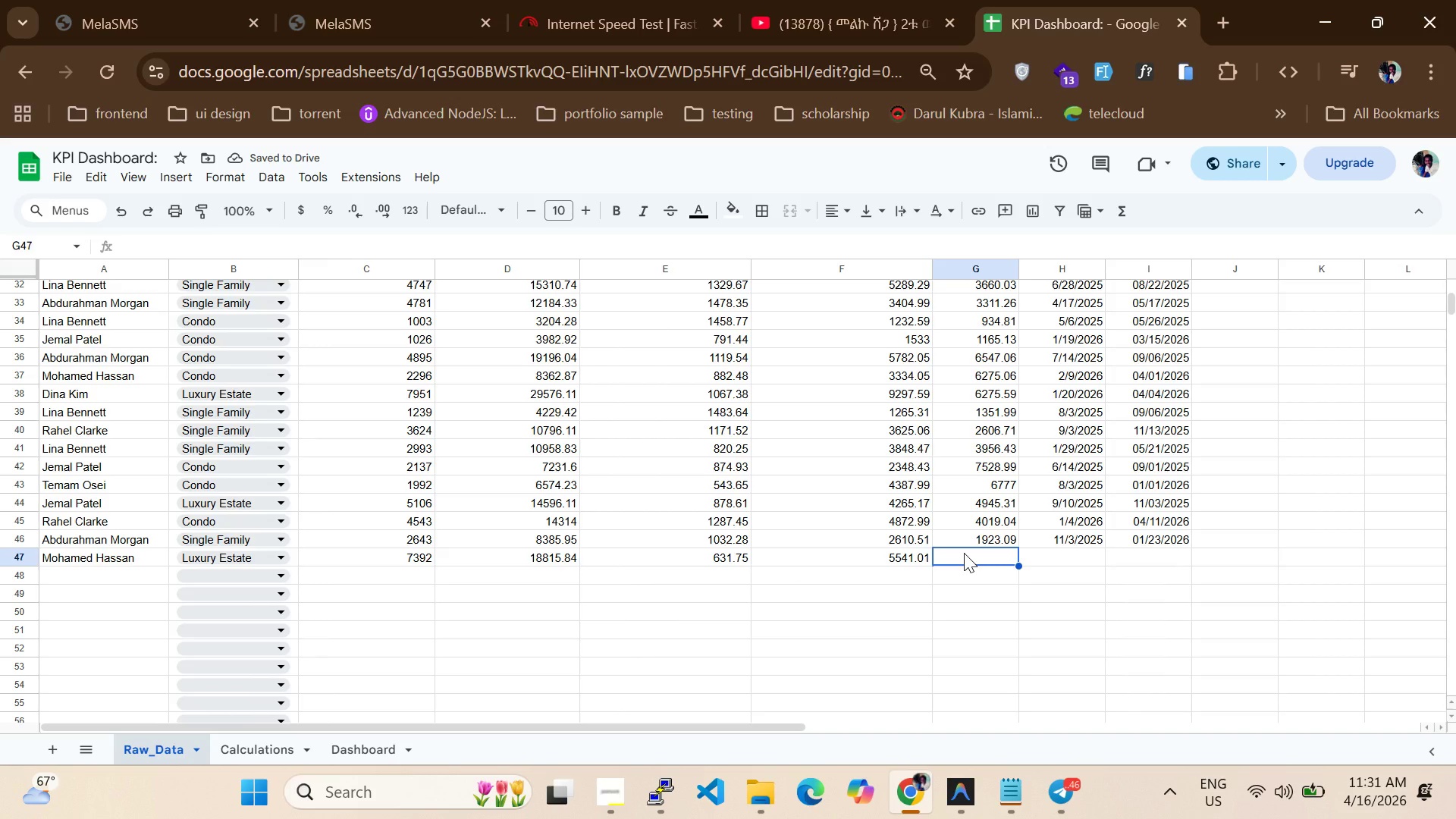 
type(4647)
 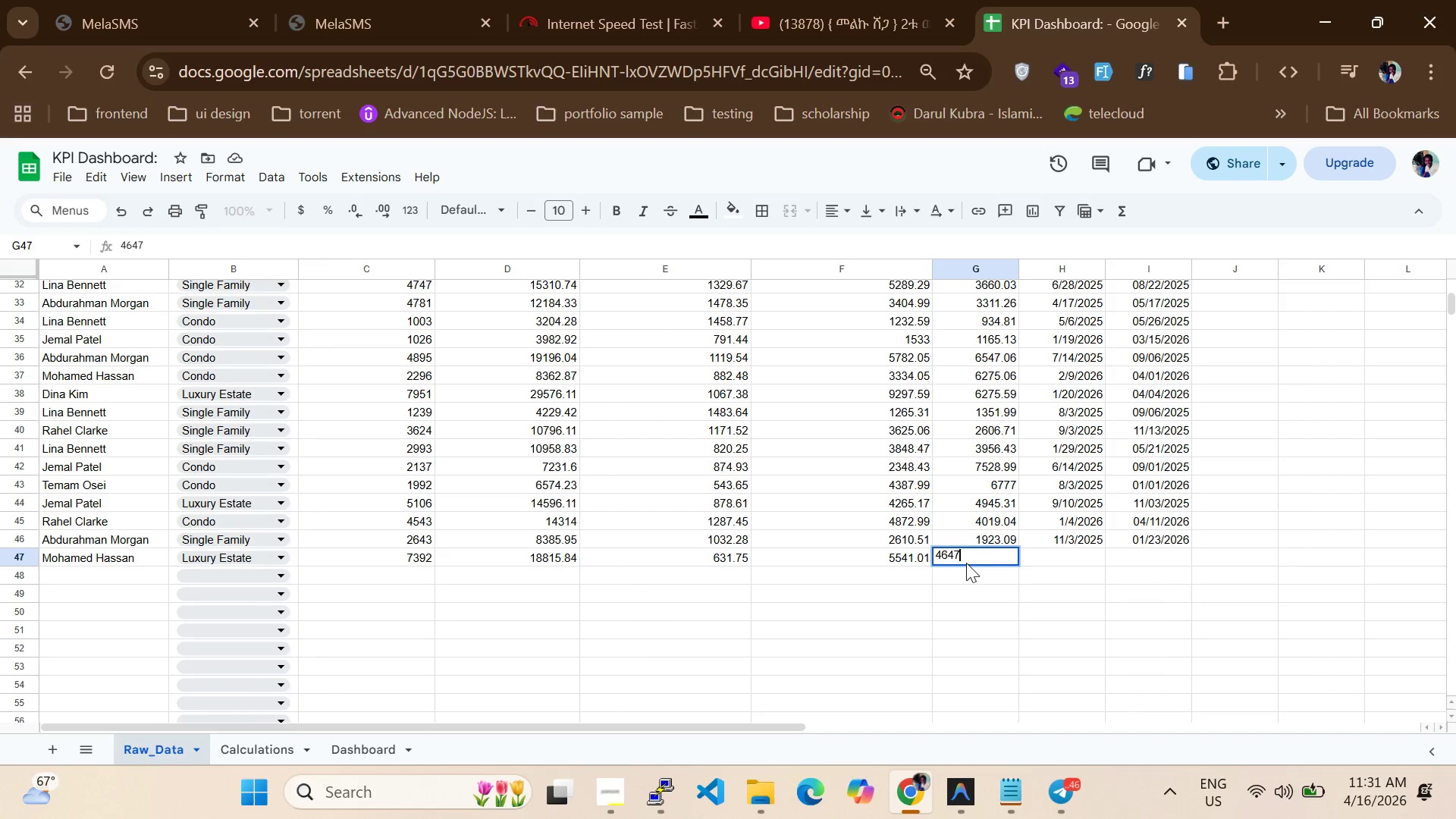 
type(.83)
 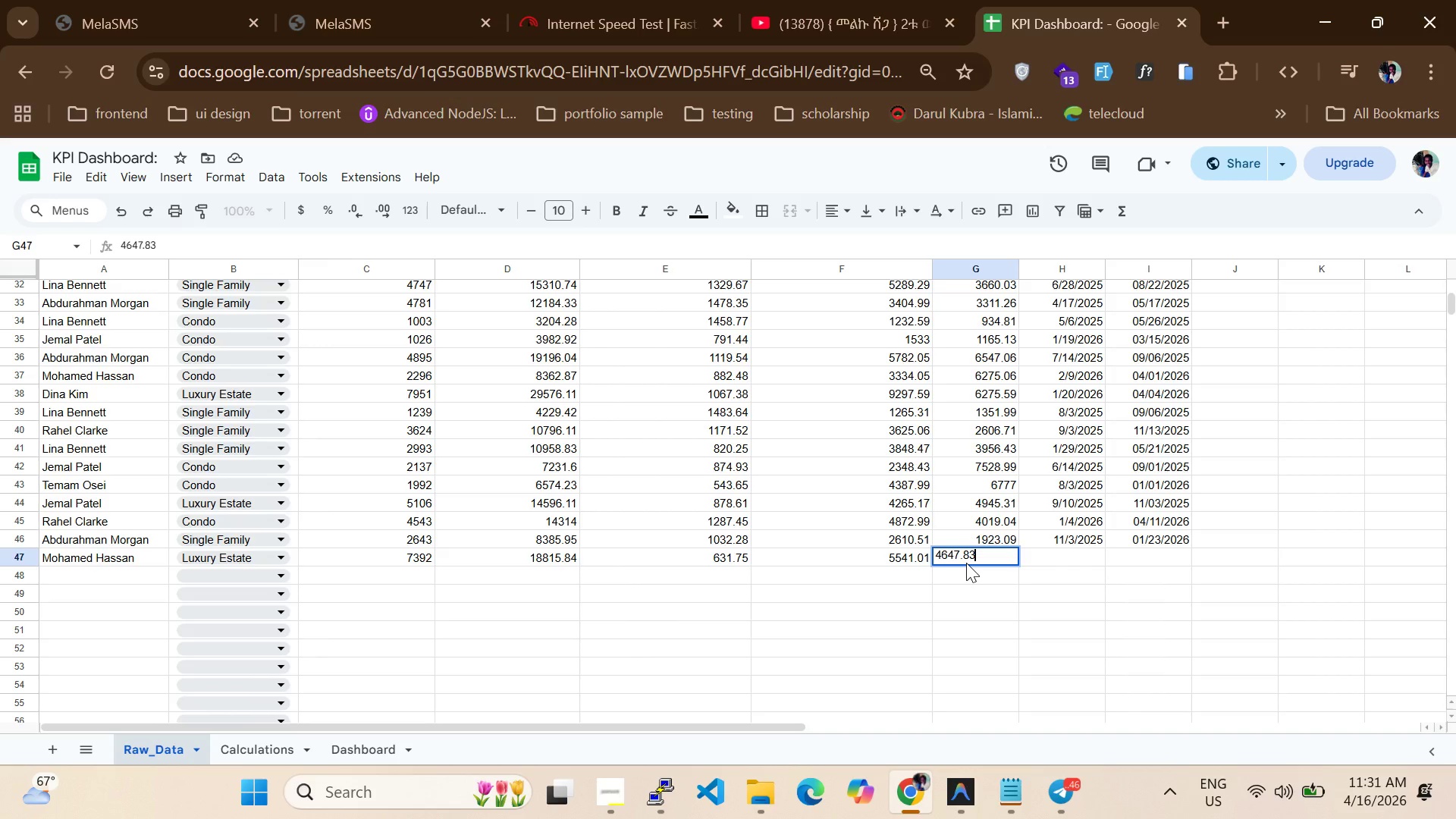 
key(Enter)
 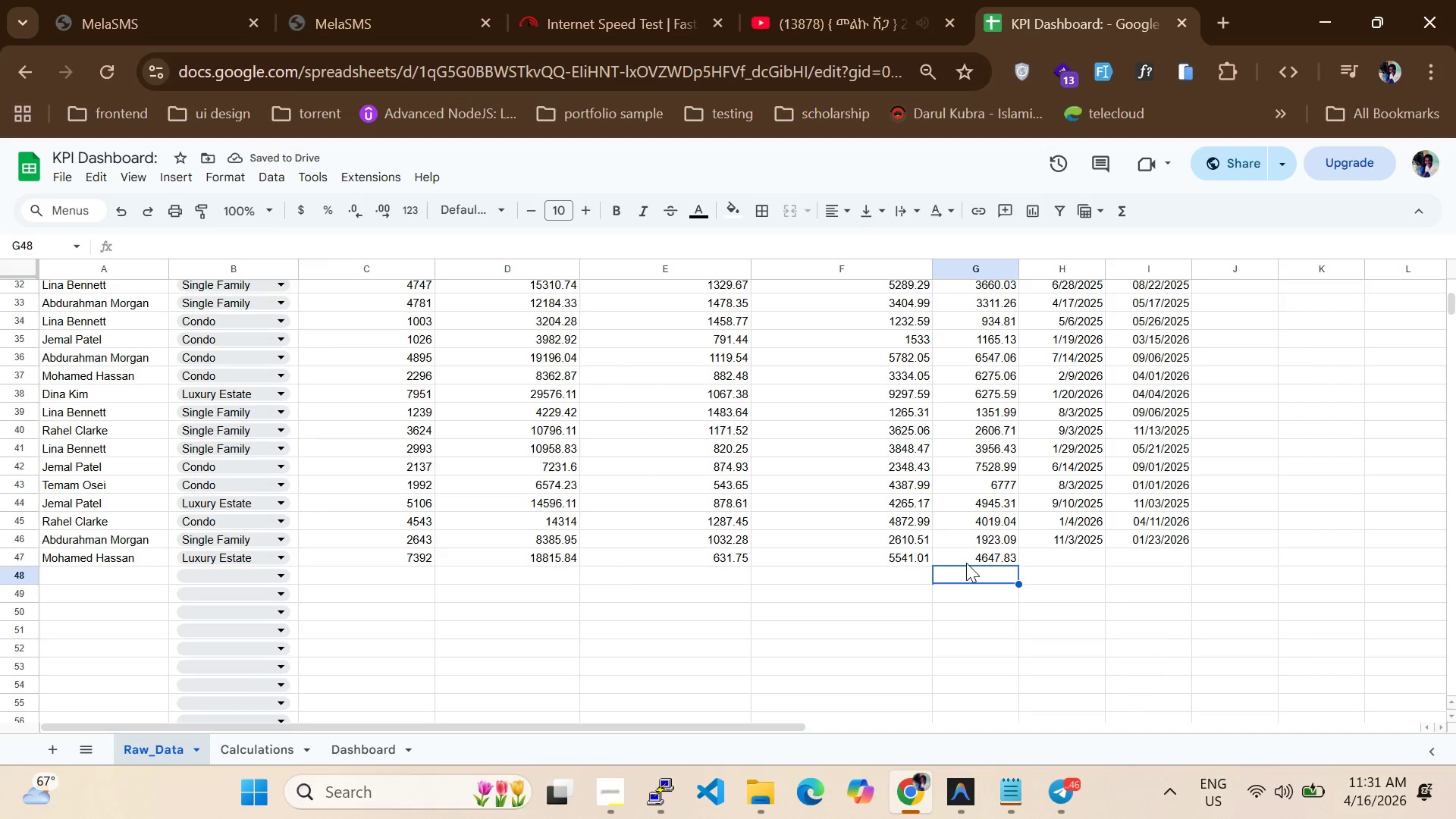 
left_click([1068, 554])
 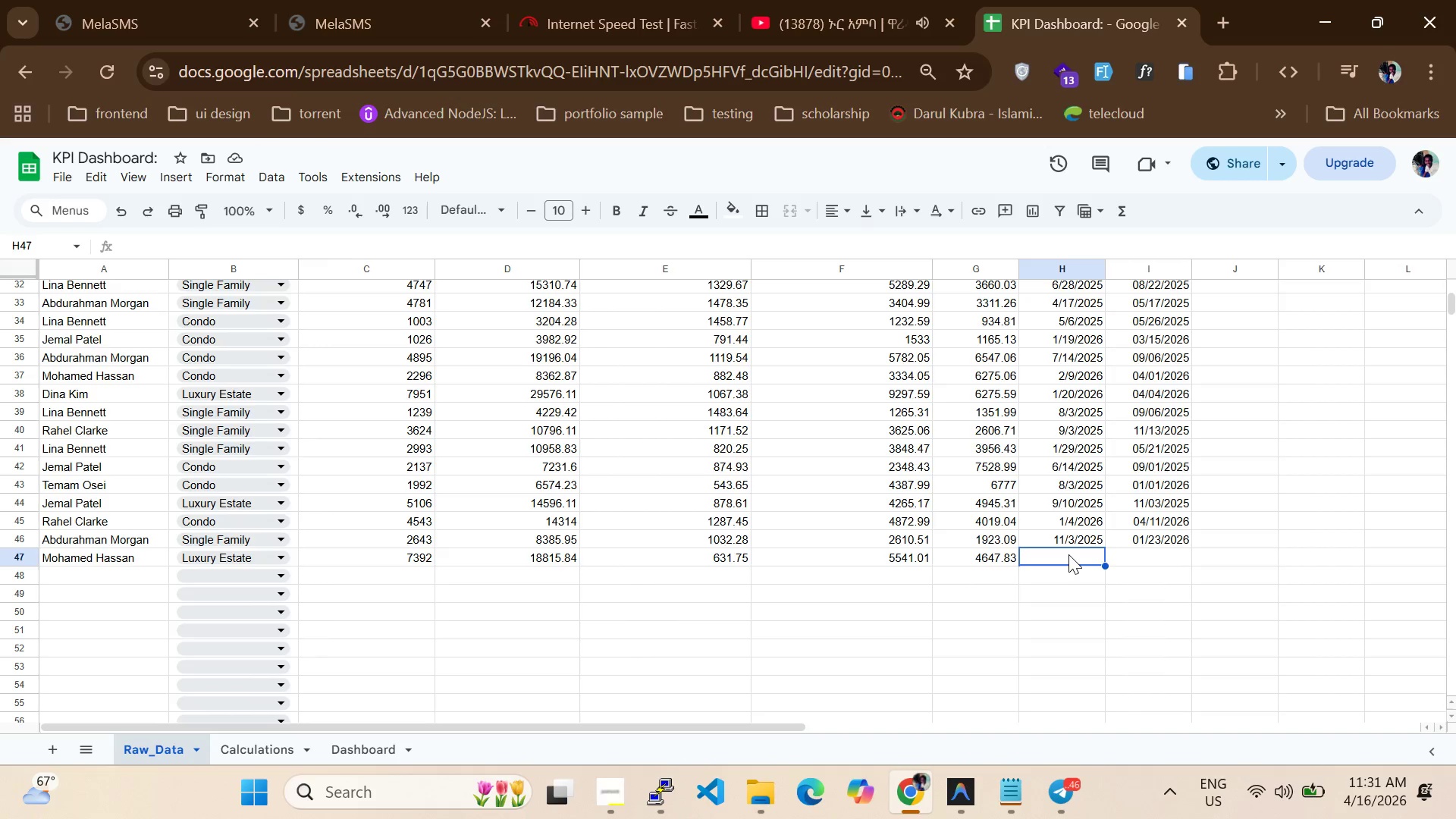 
type(01/03/2026)
 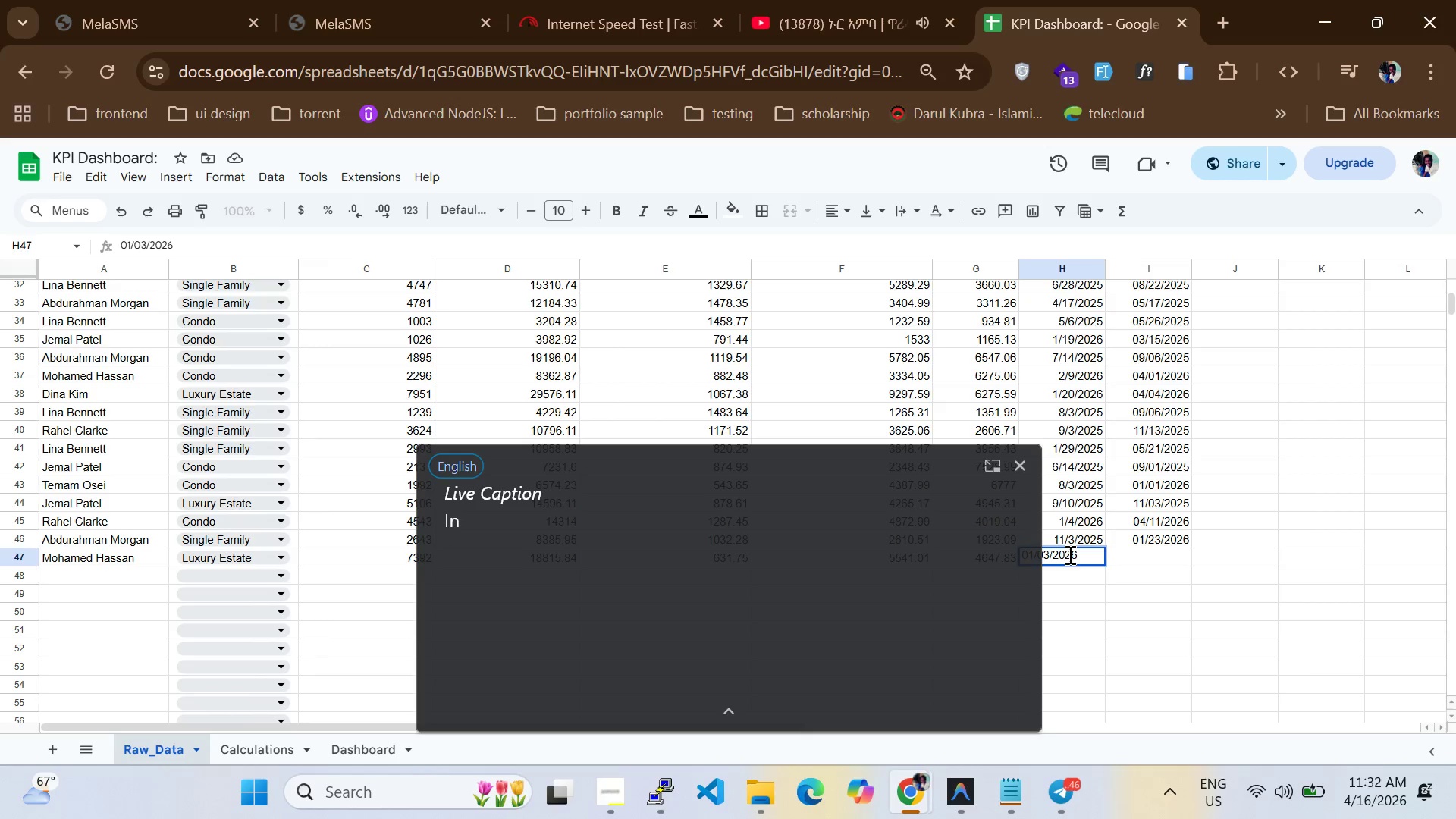 
key(Enter)
 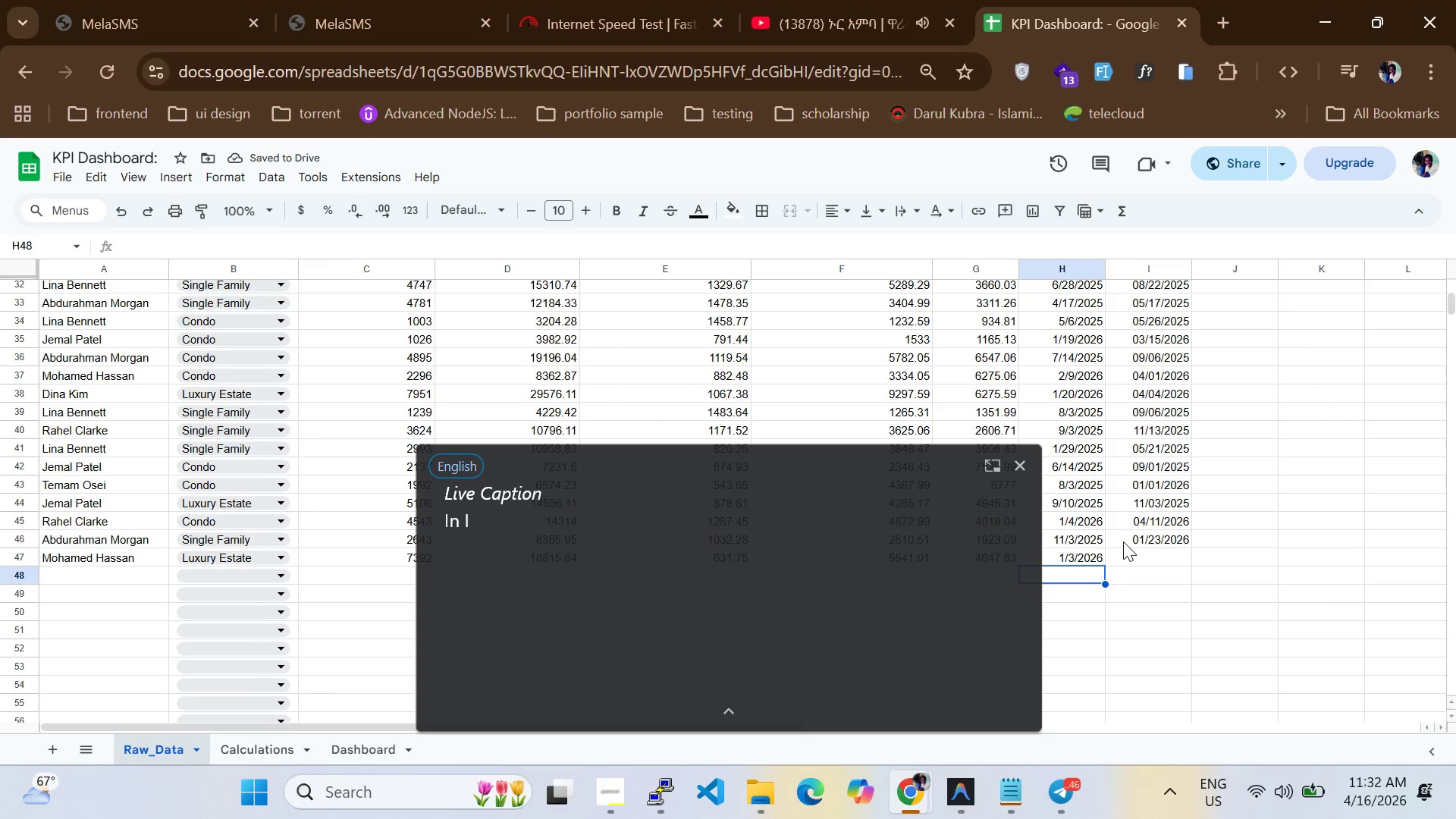 
left_click([1163, 560])
 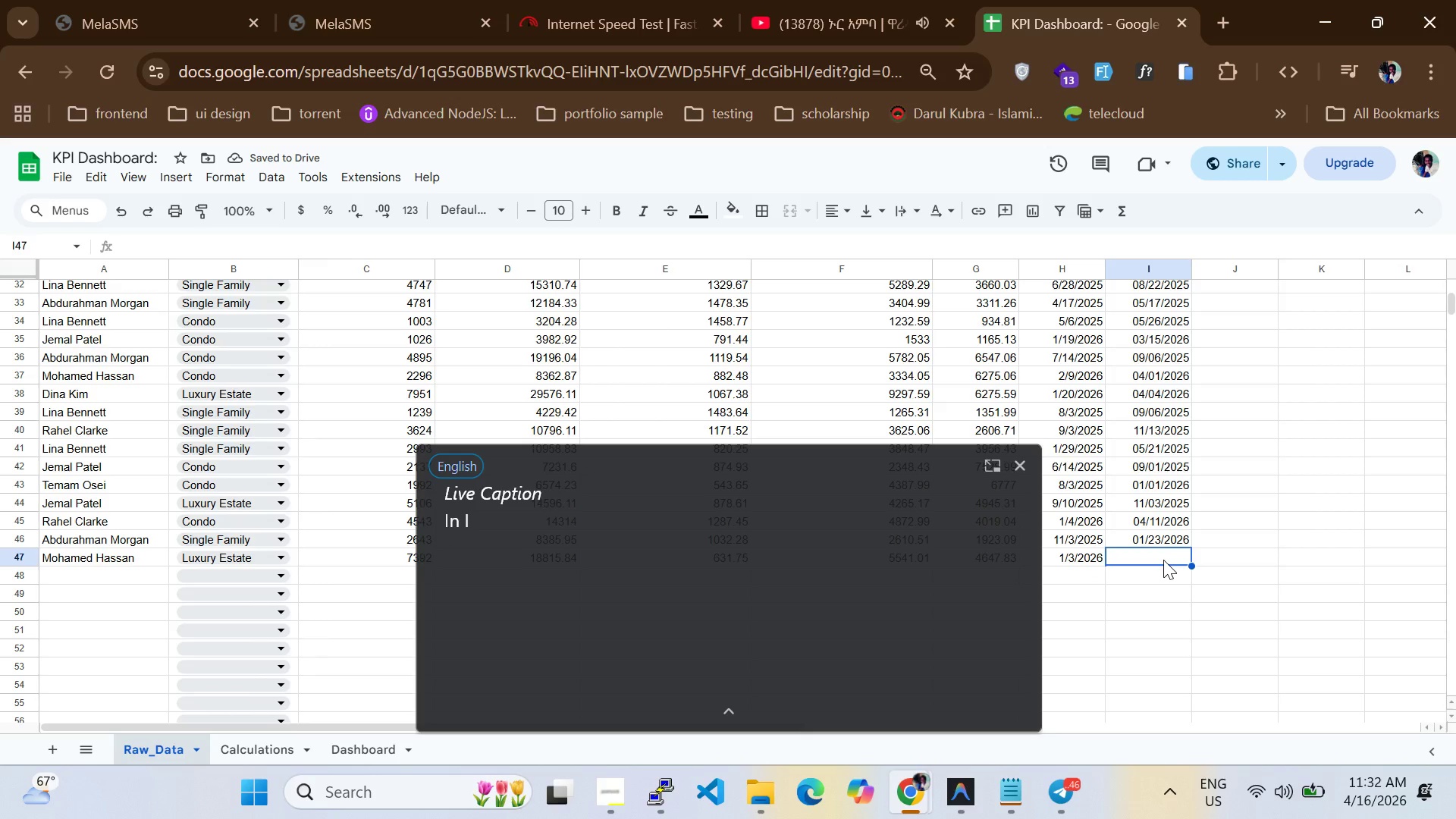 
type(04/01/2026)
 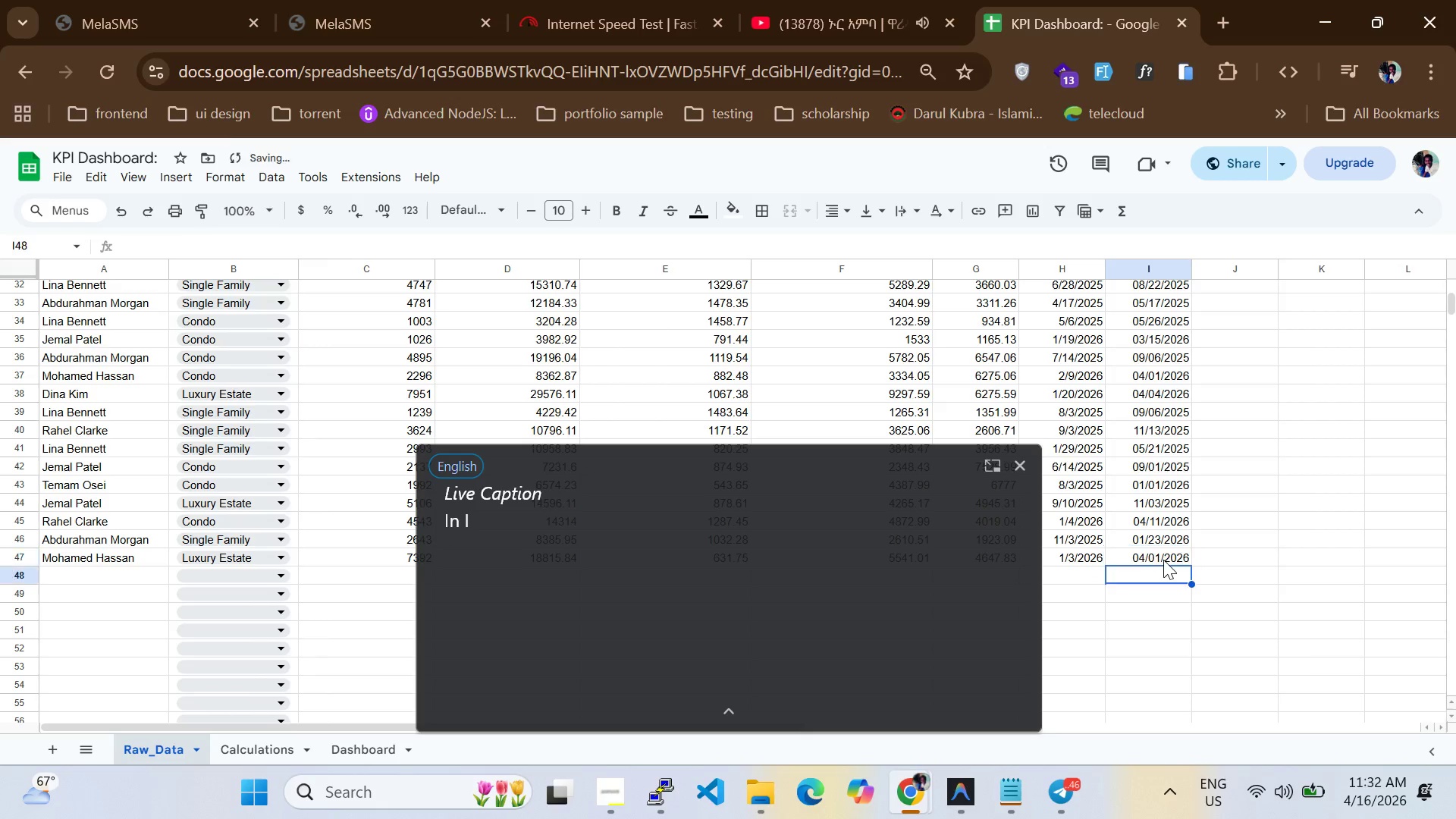 
key(Enter)
 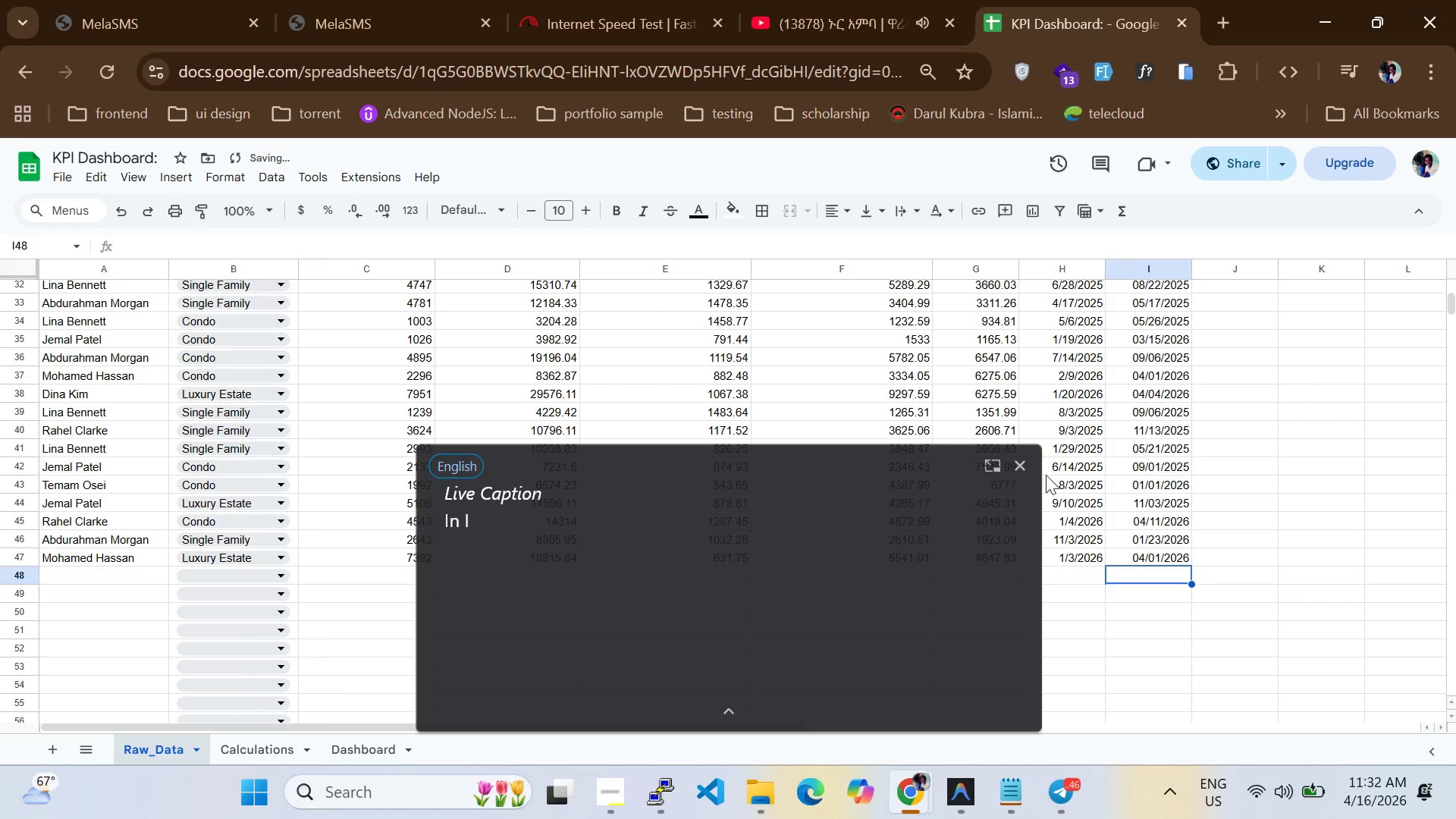 
left_click([1022, 463])
 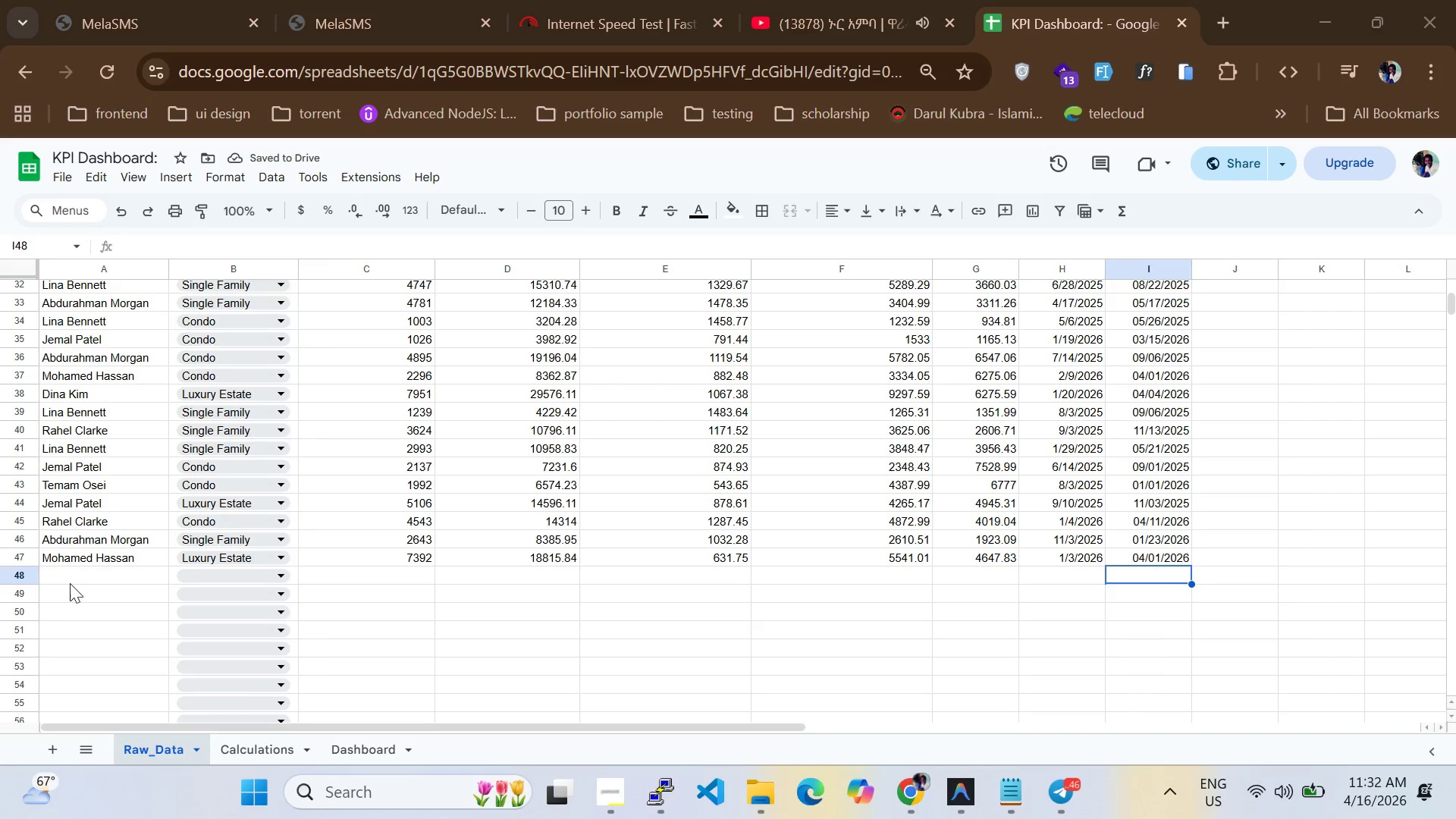 
left_click([71, 579])
 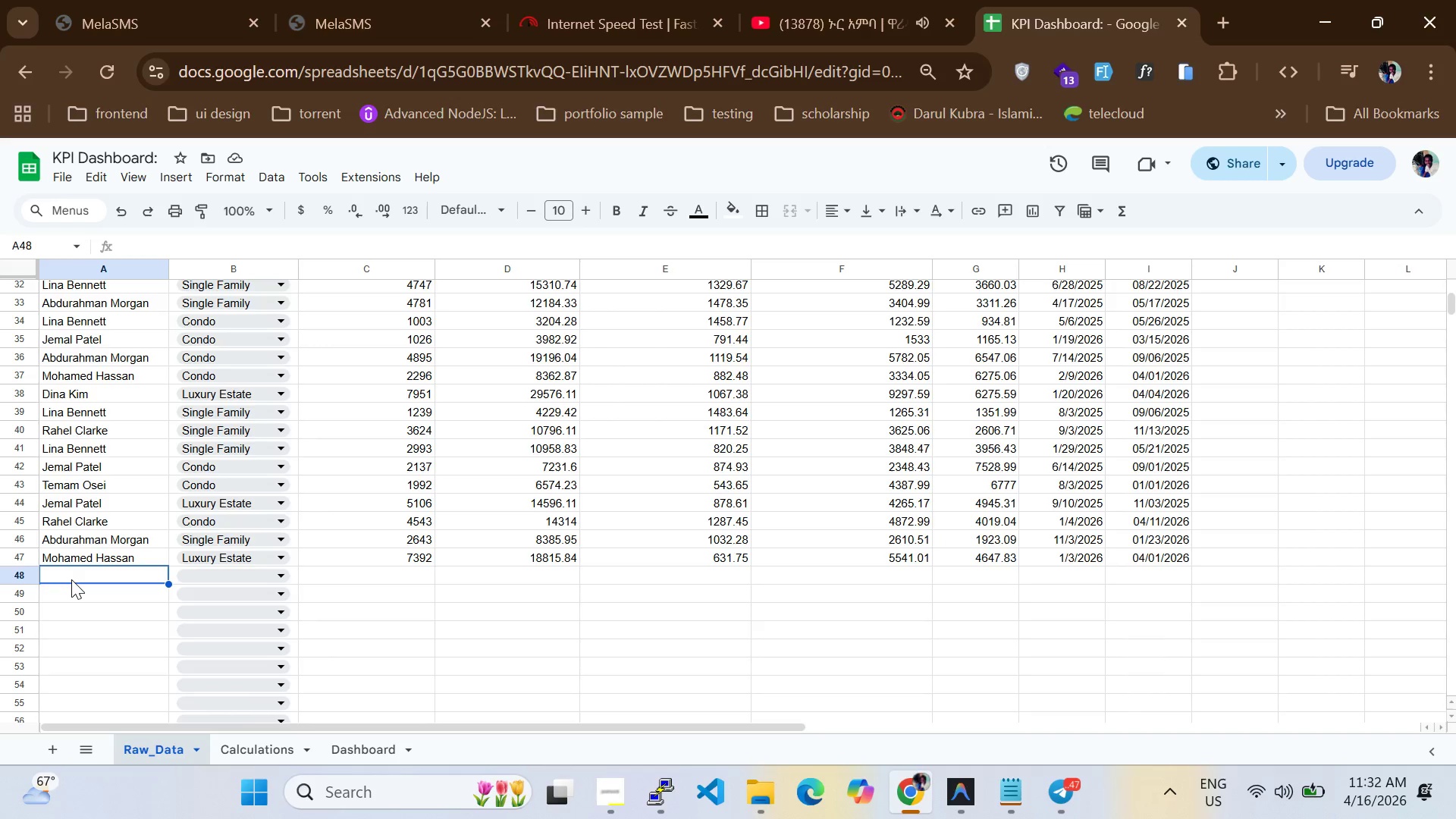 
key(CapsLock)
 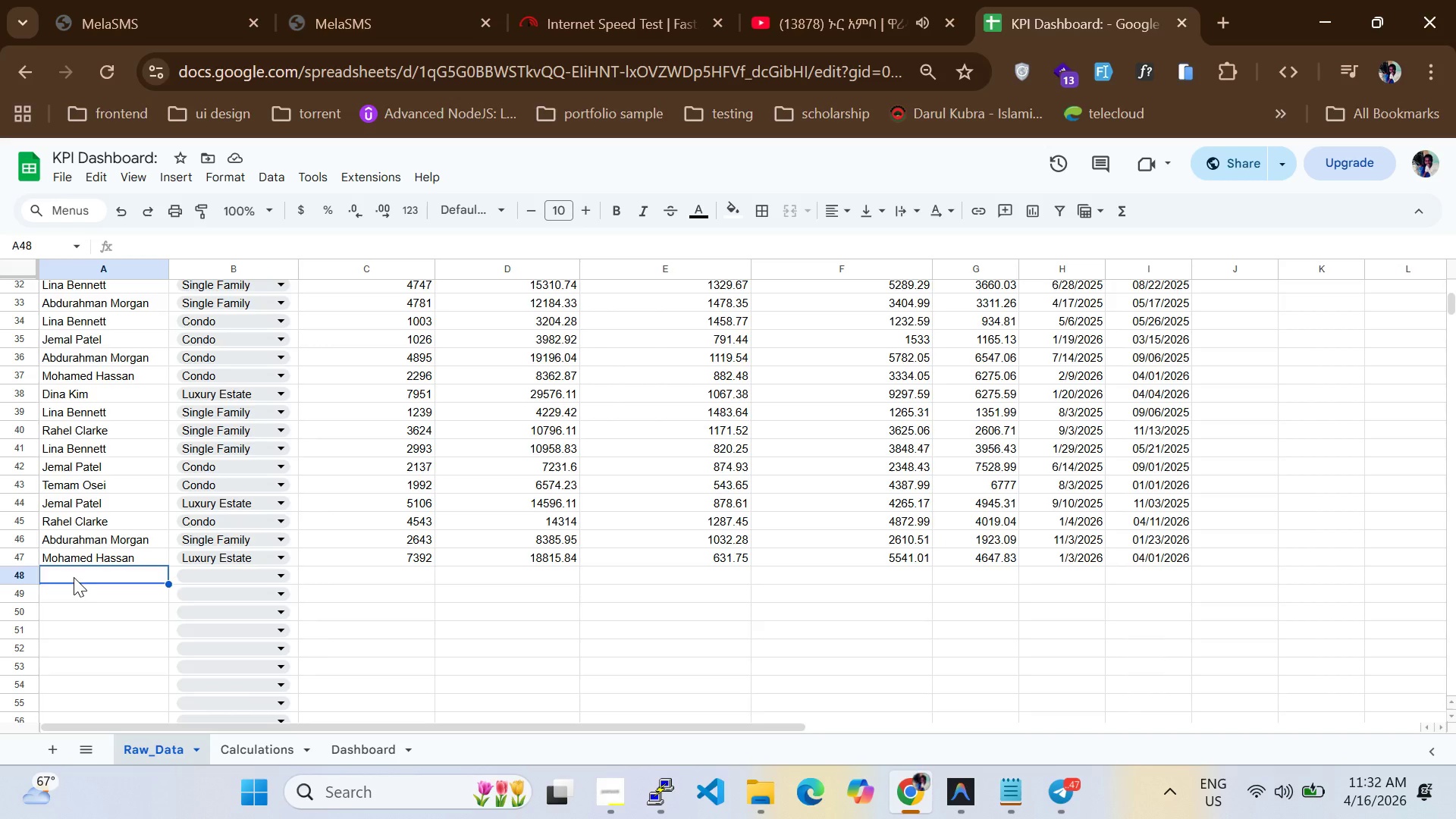 
key(J)
 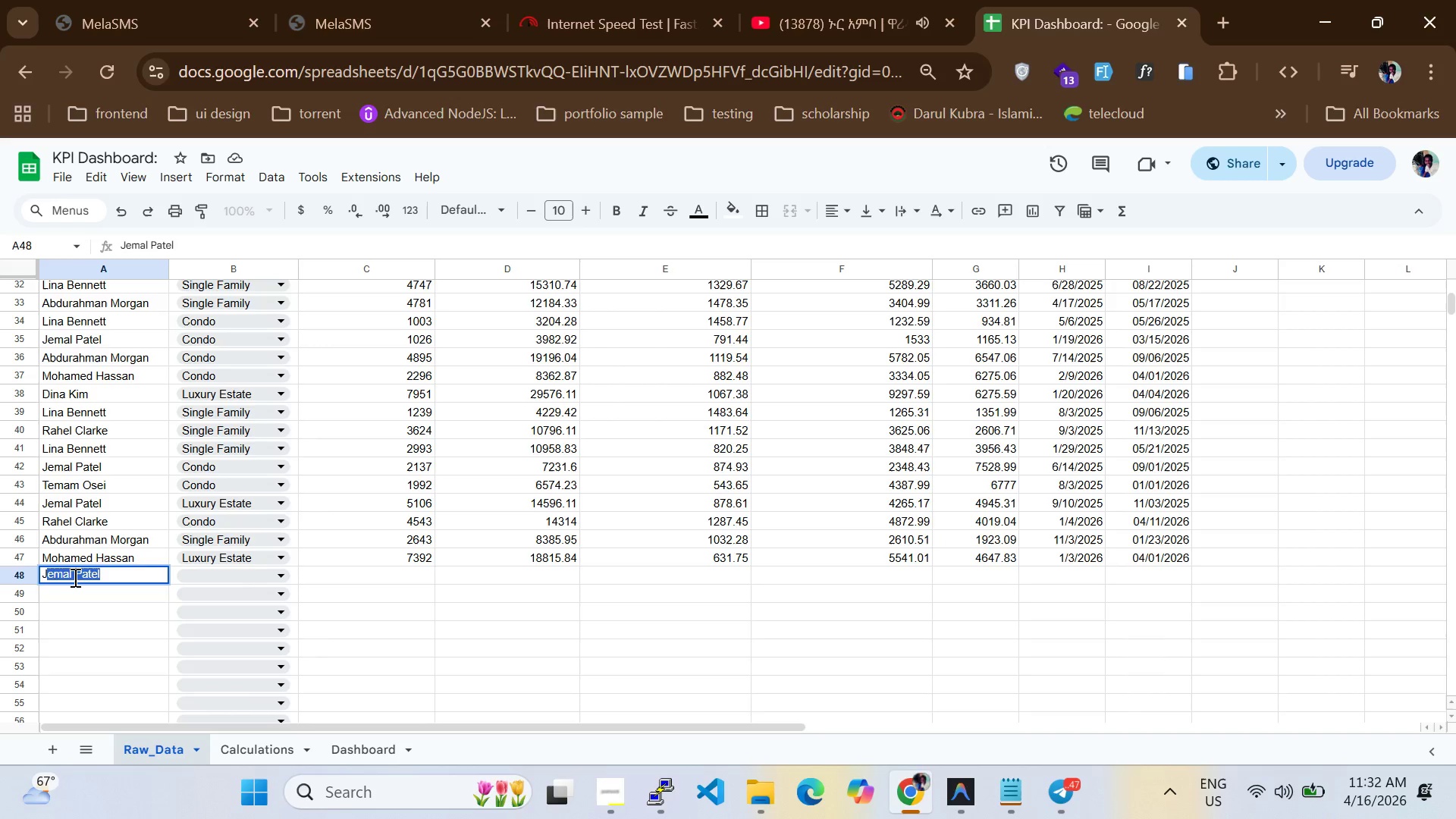 
key(CapsLock)
 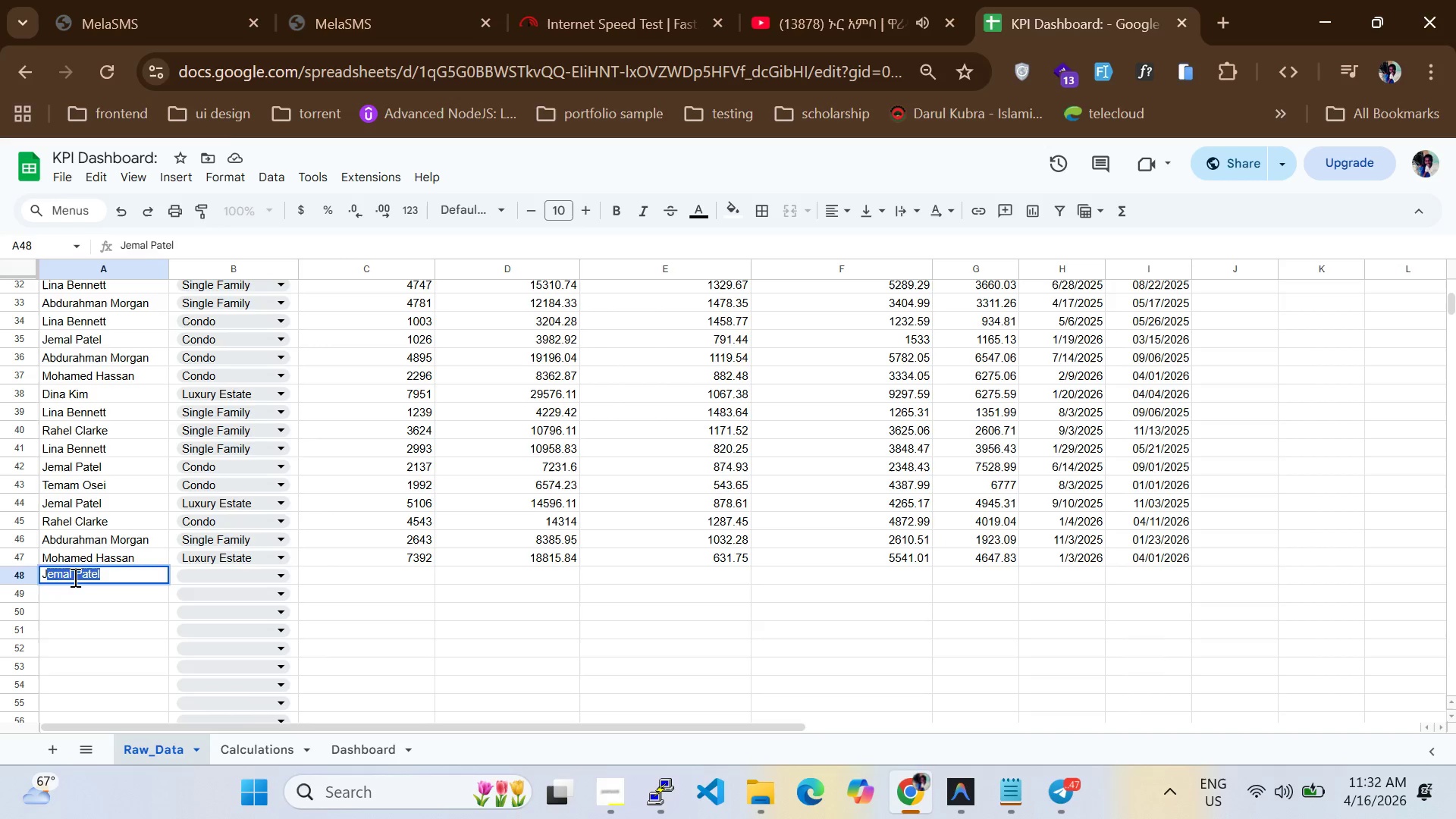 
key(Tab)
 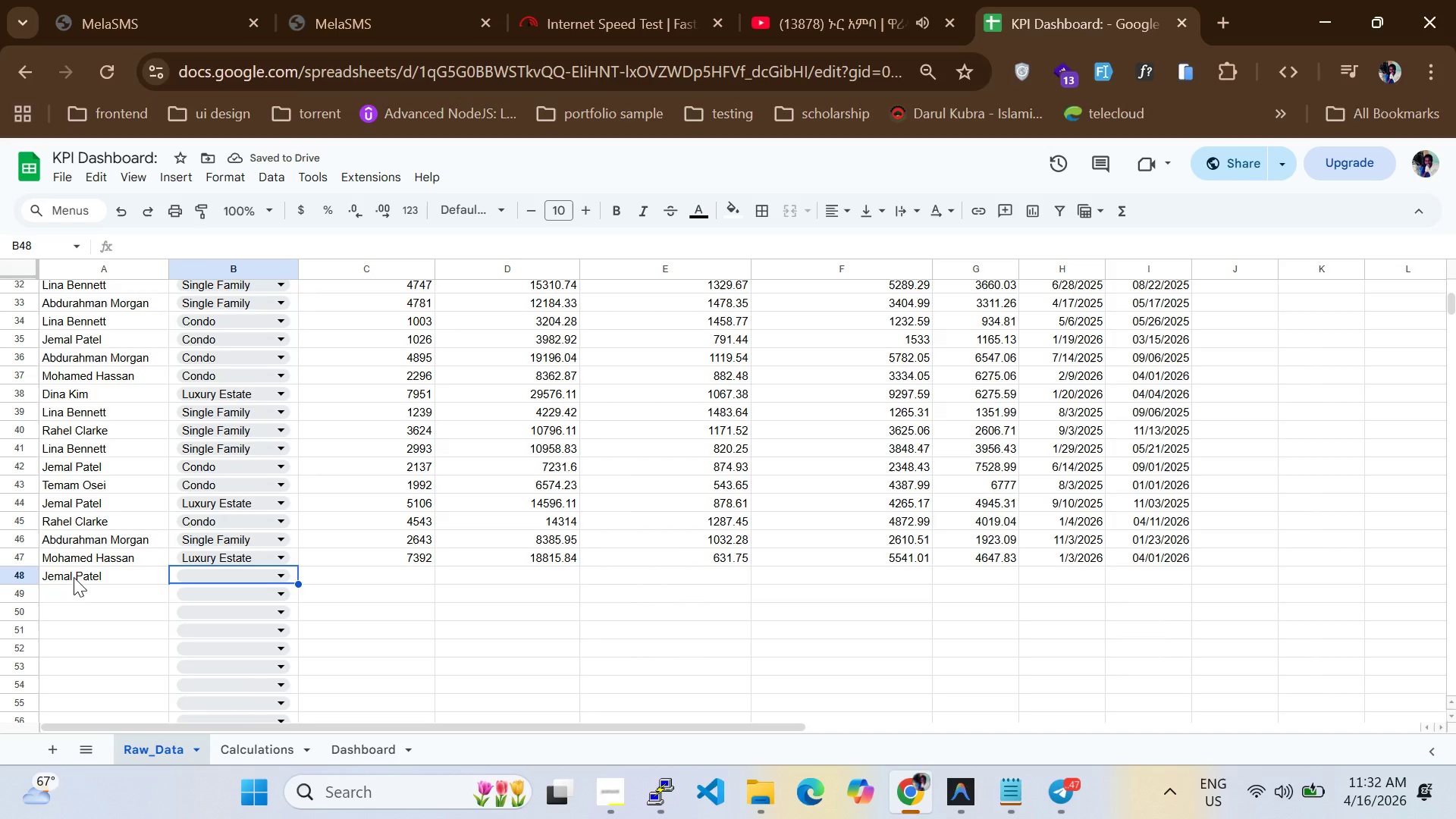 
wait(5.16)
 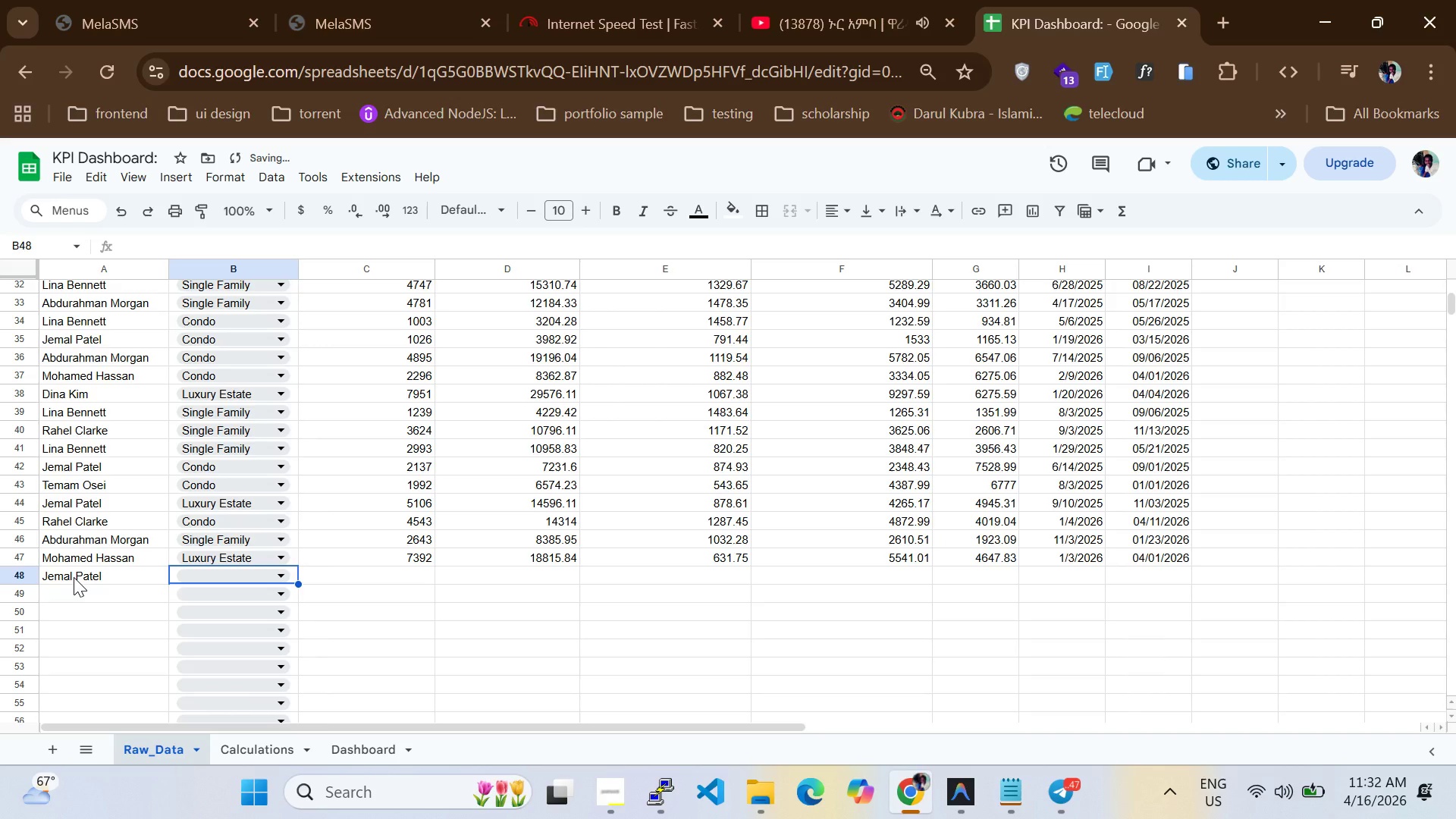 
left_click([237, 575])
 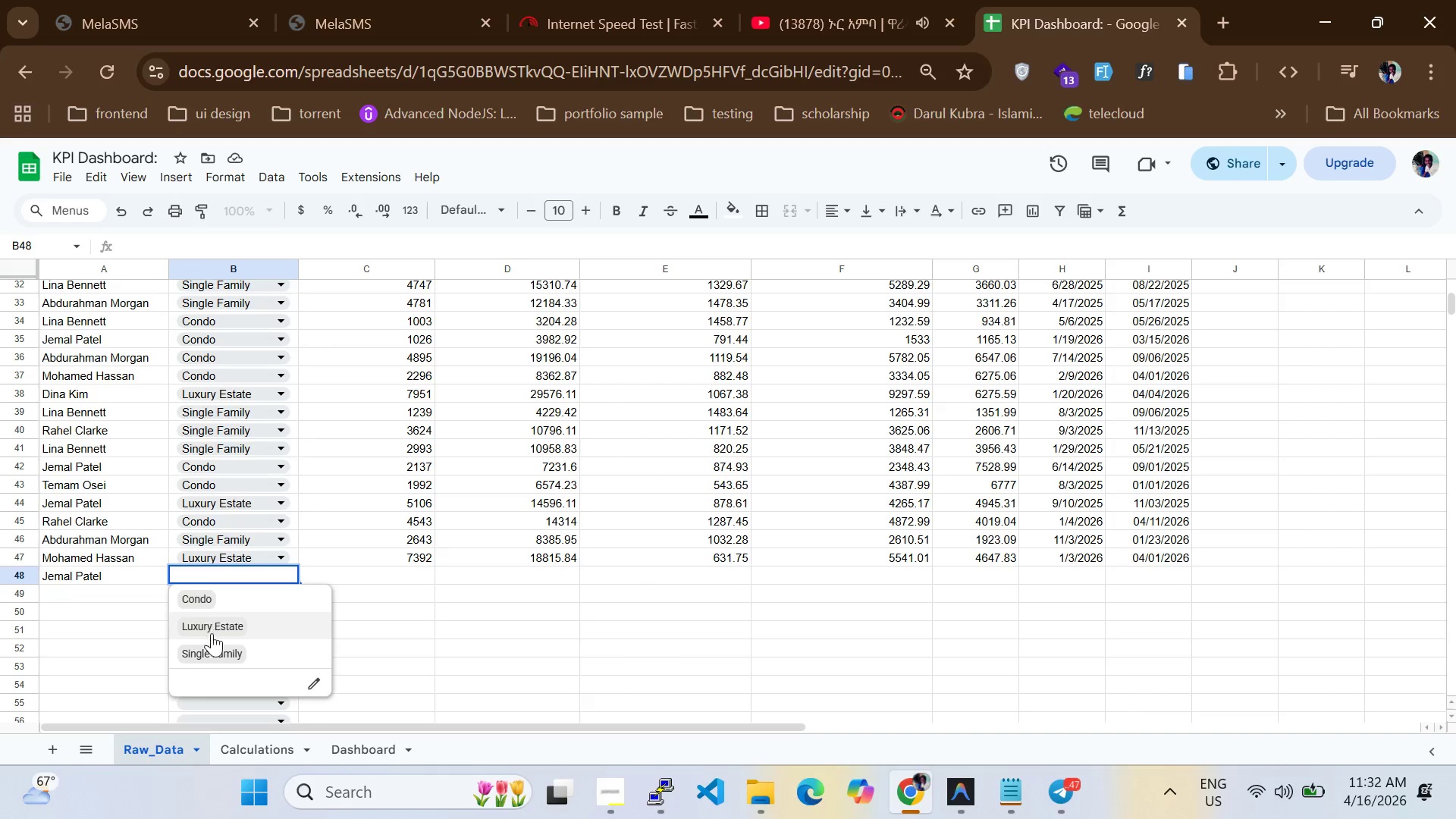 
wait(6.66)
 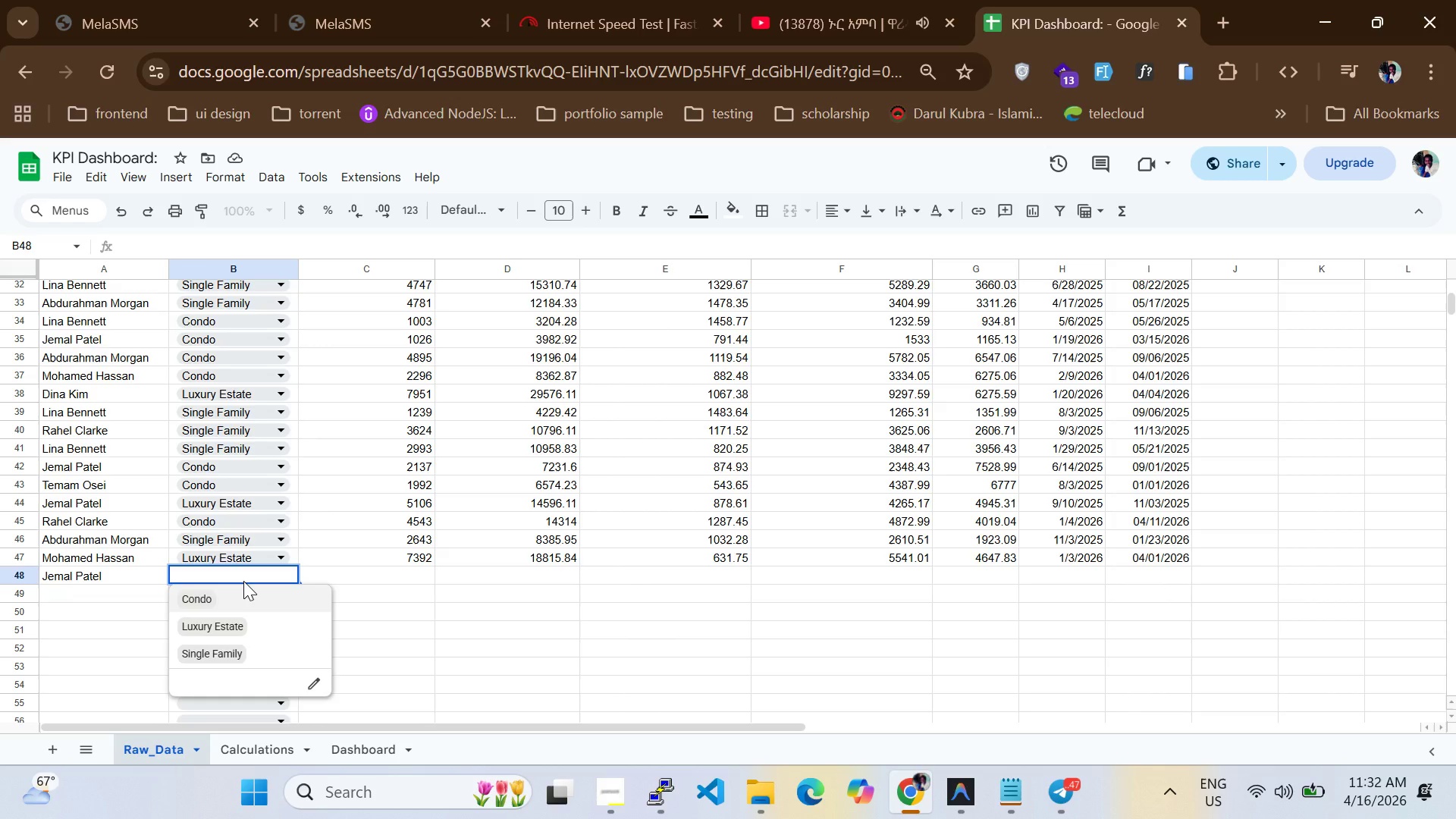 
left_click([224, 599])
 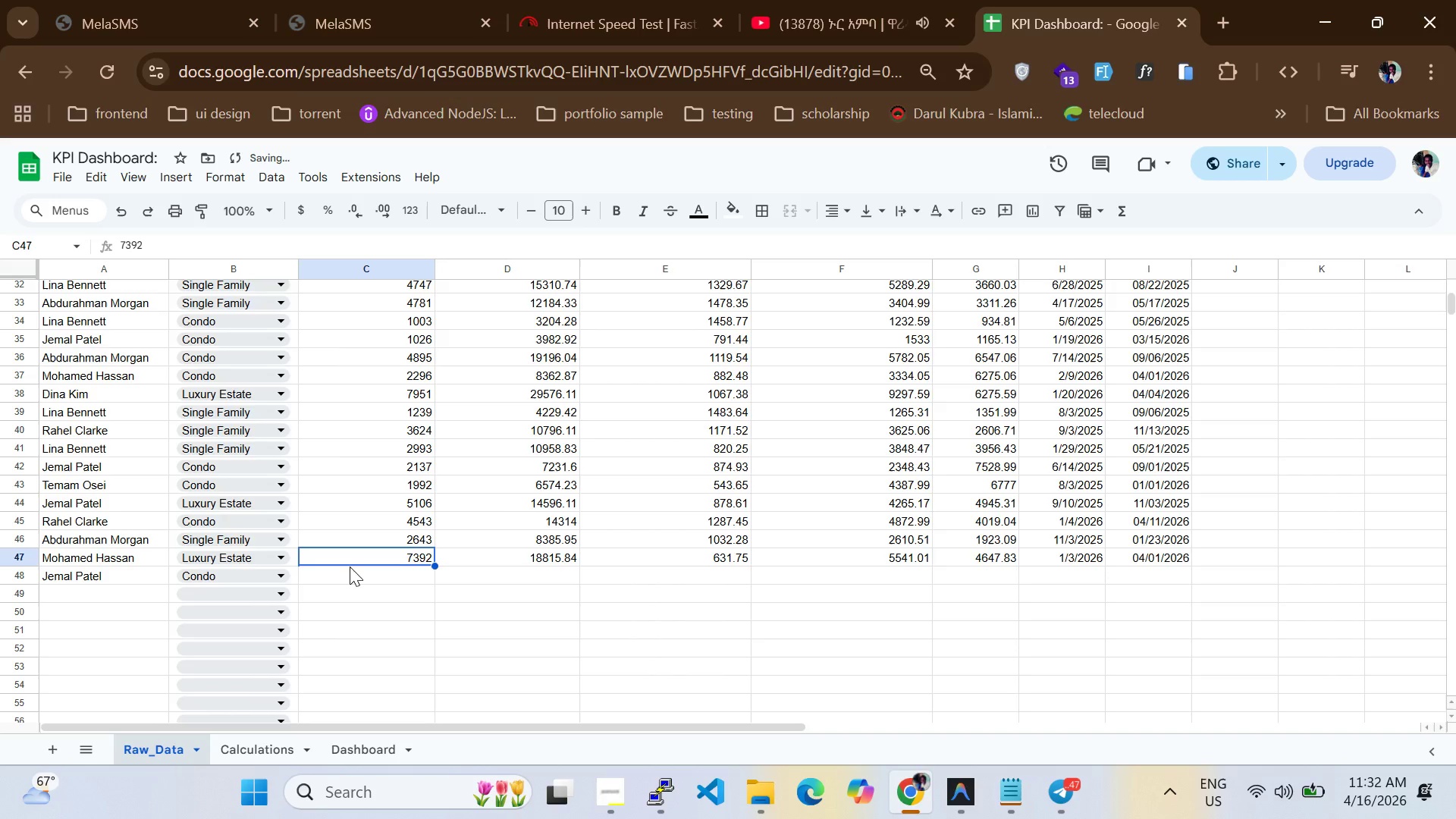 
left_click([340, 582])
 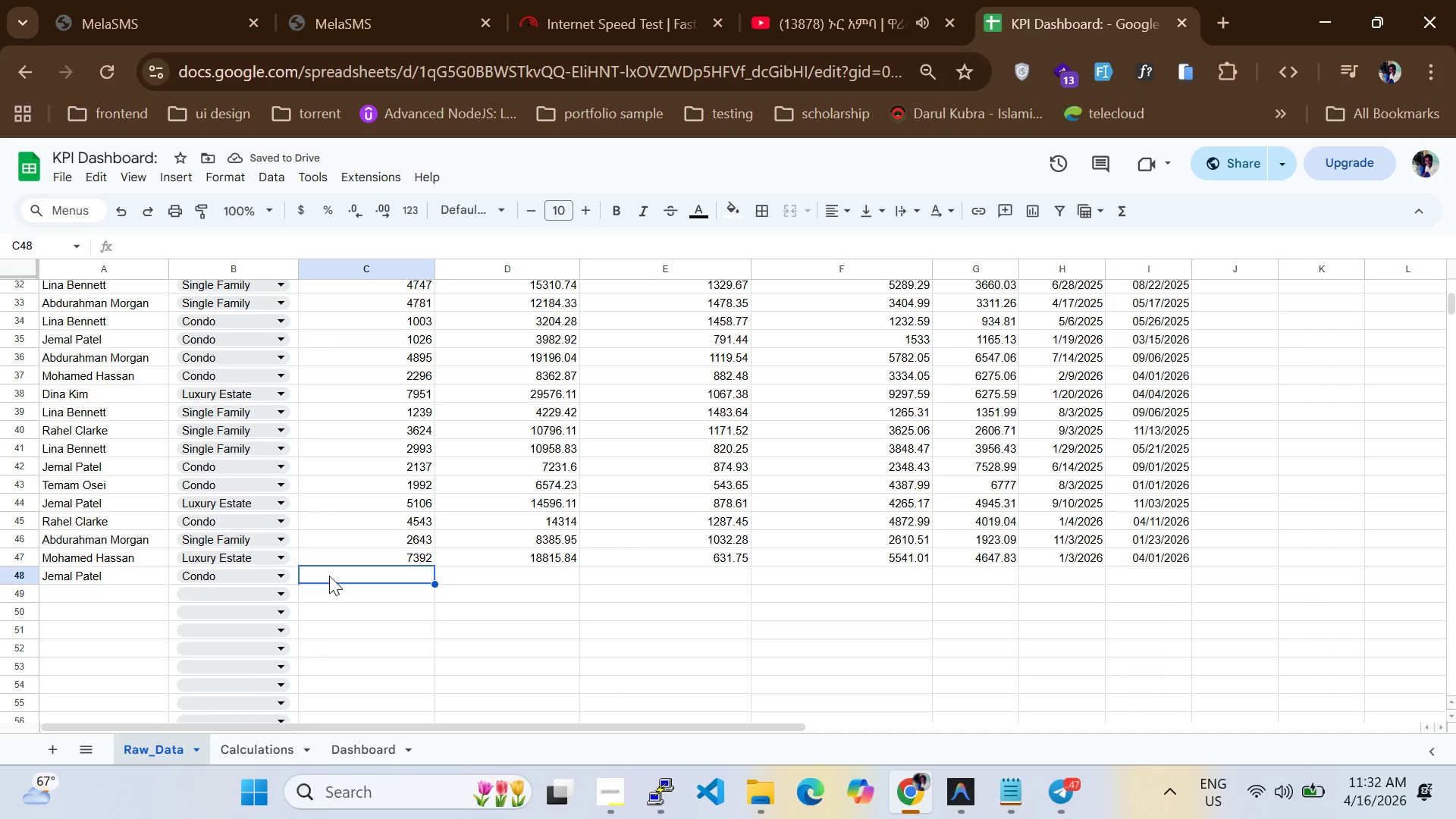 
type(3455)
 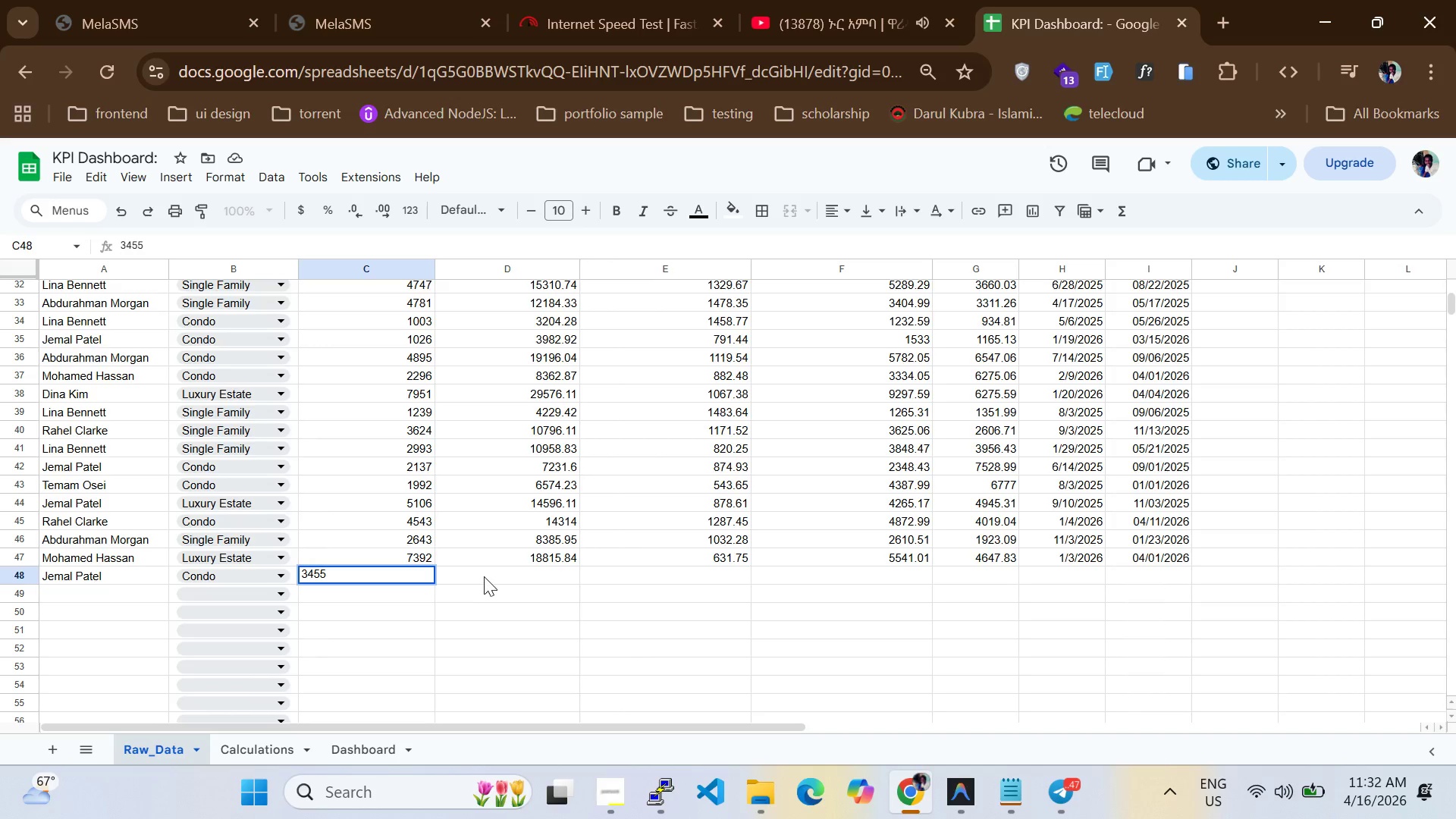 
left_click([485, 579])
 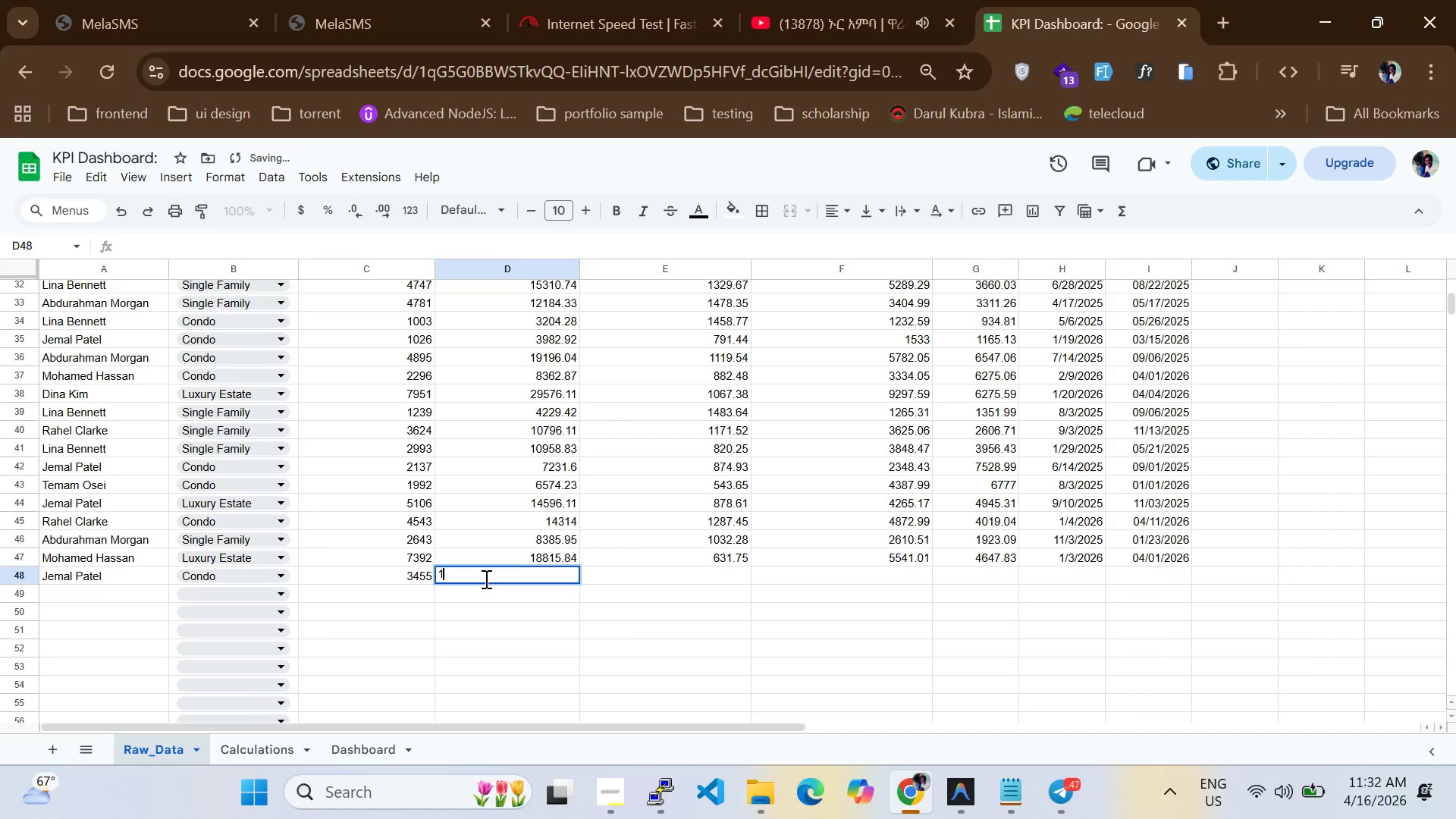 
type(12765)
 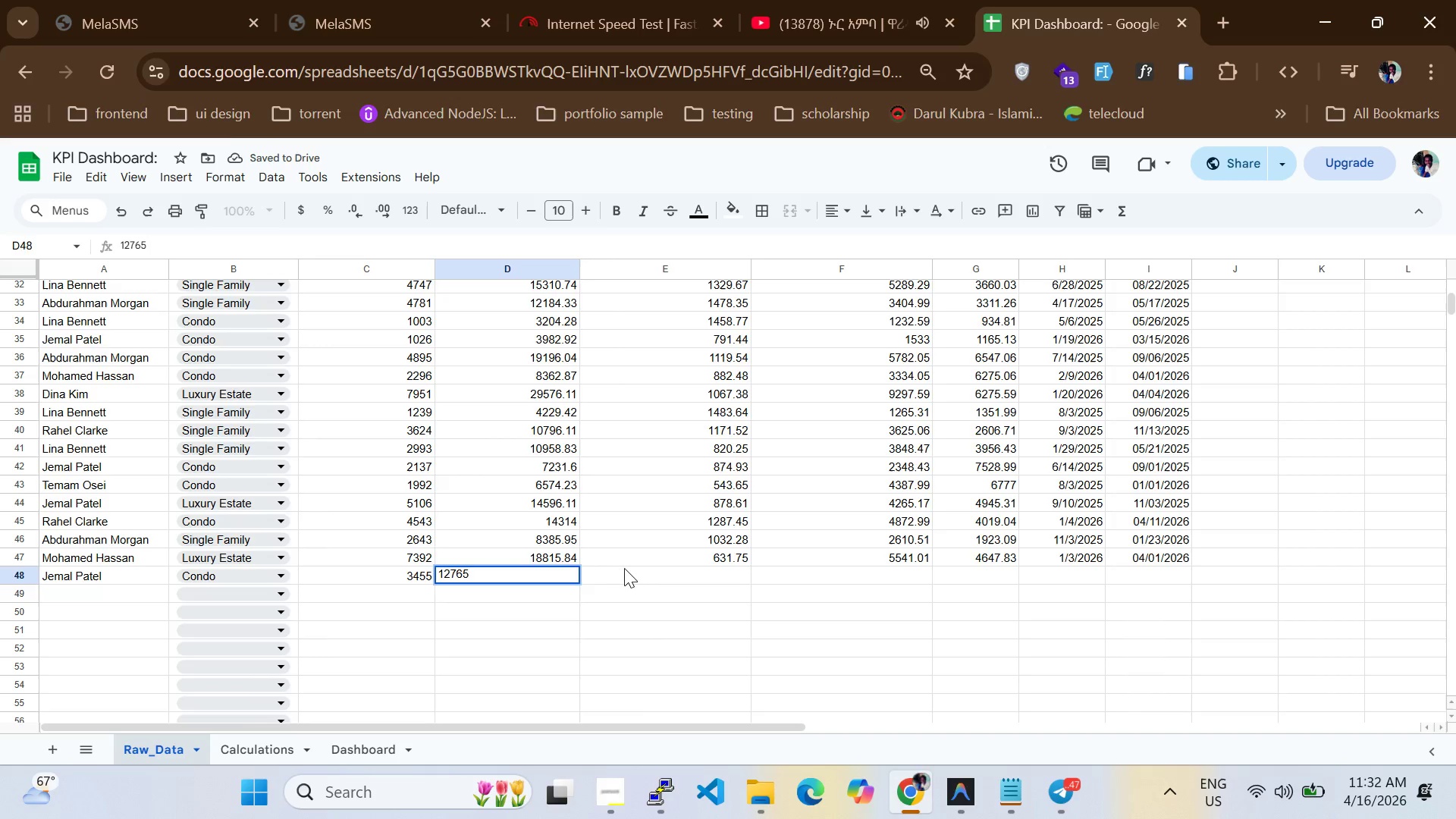 
left_click_drag(start_coordinate=[625, 568], to_coordinate=[630, 570])
 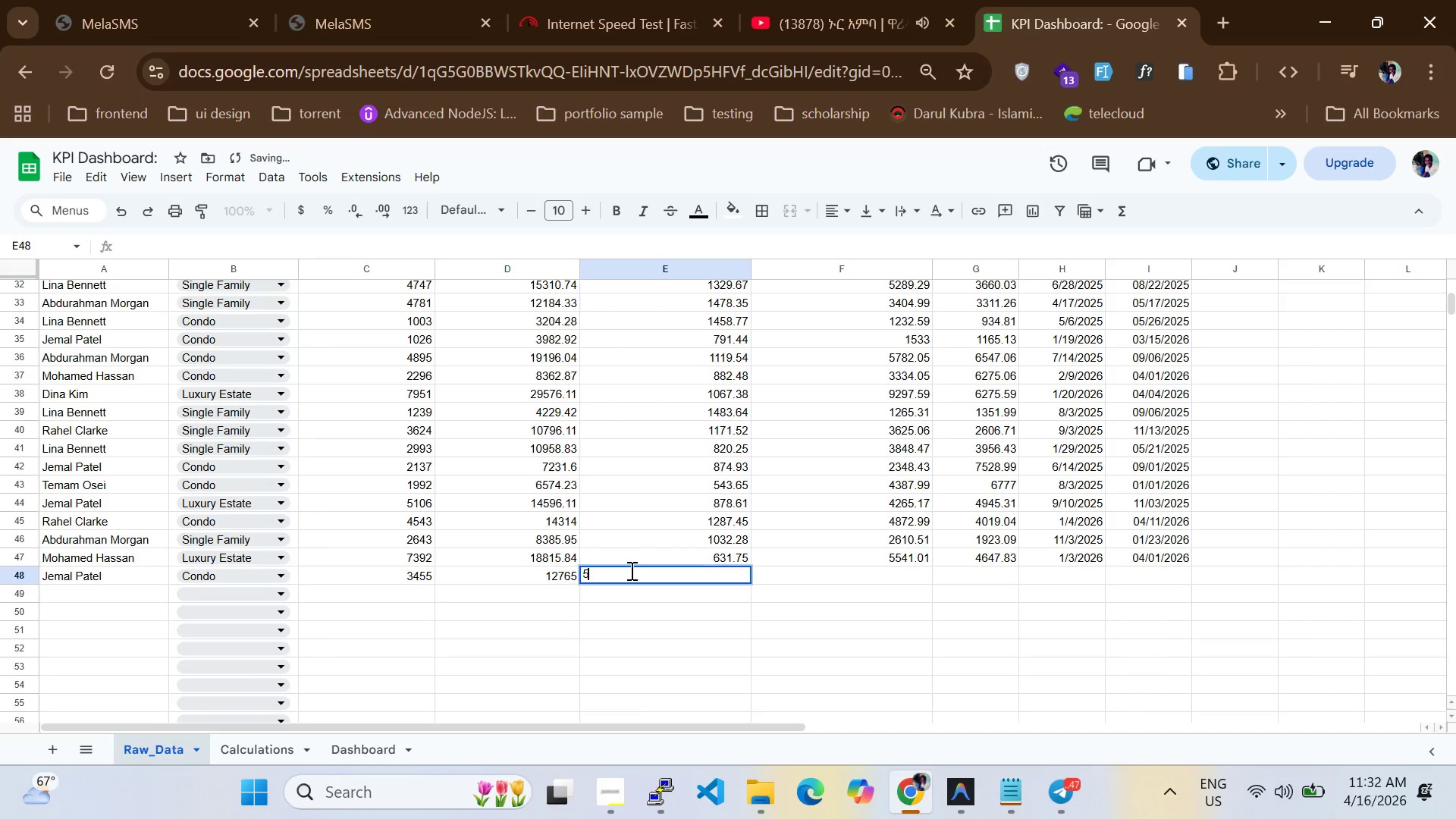 
type(55625)
 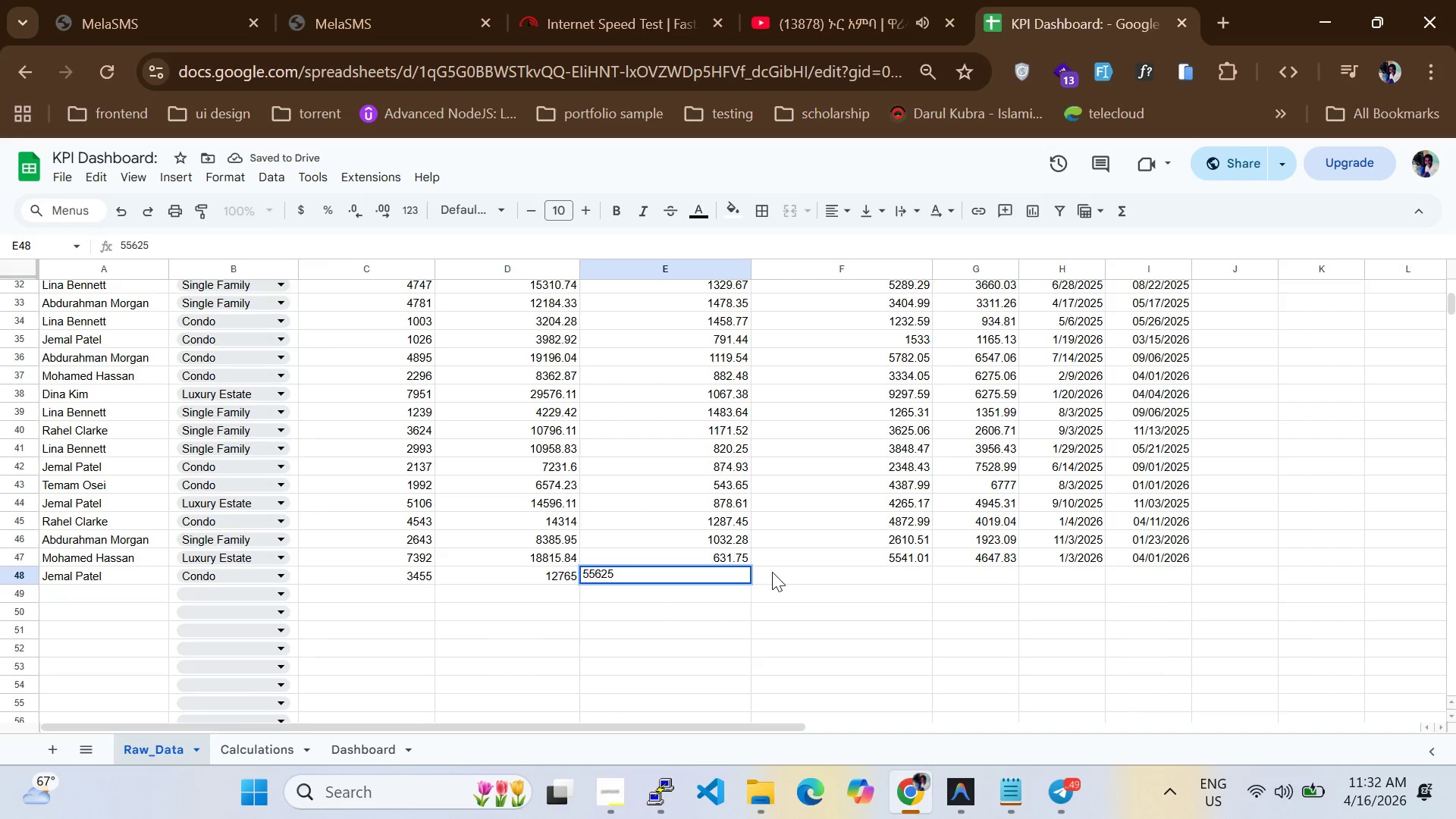 
left_click([777, 572])
 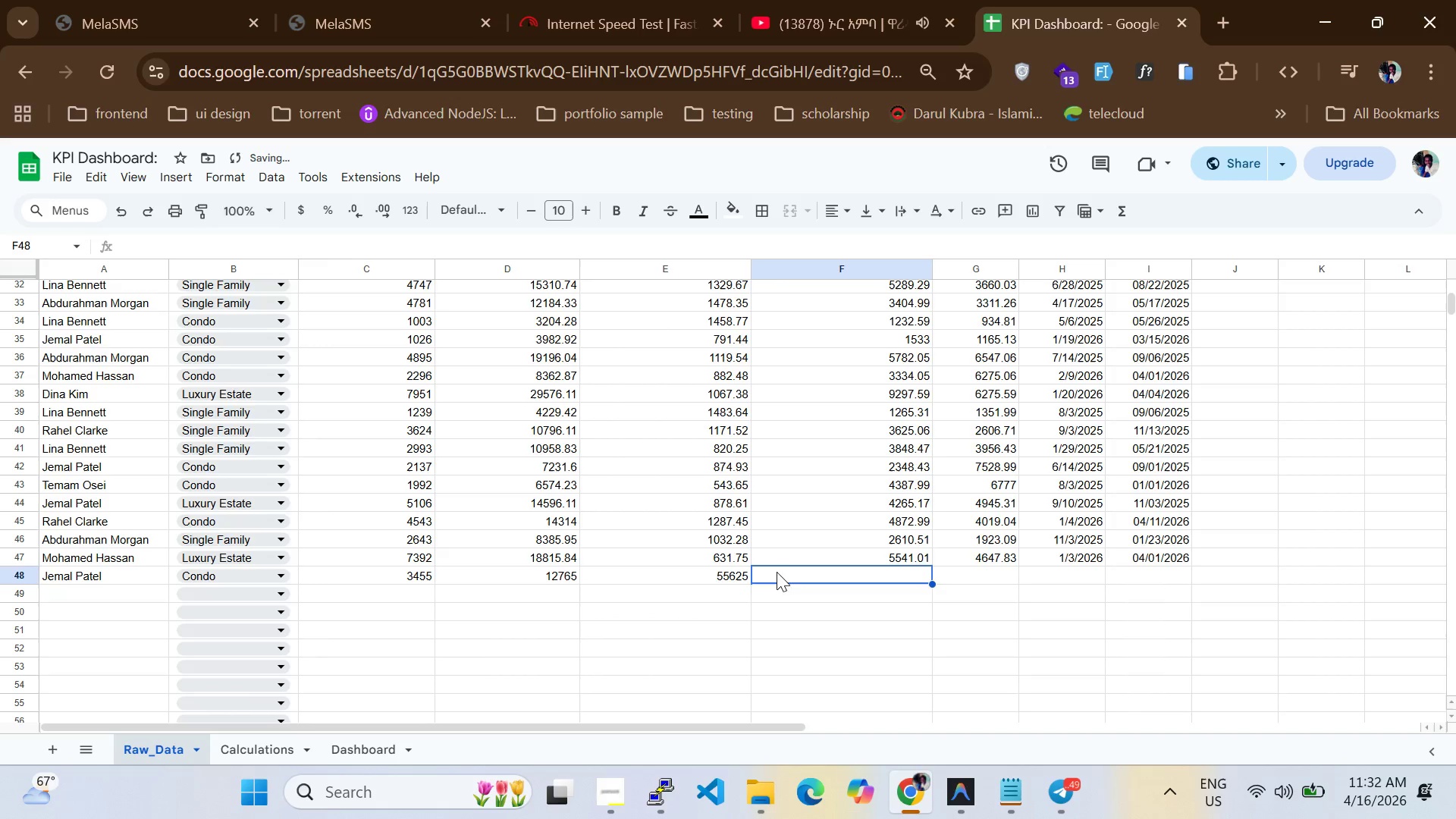 
type(897.33)
 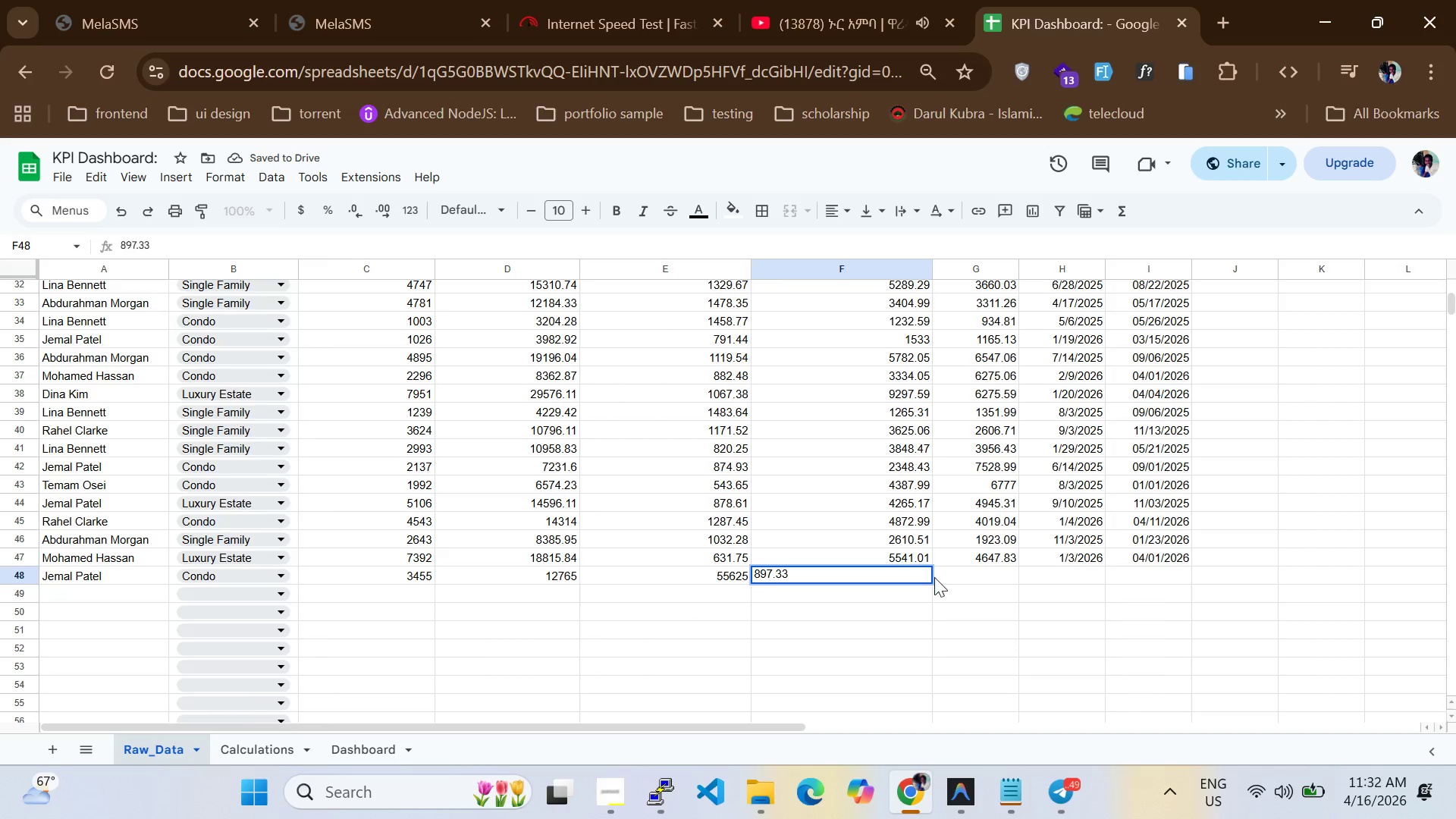 
left_click([939, 574])
 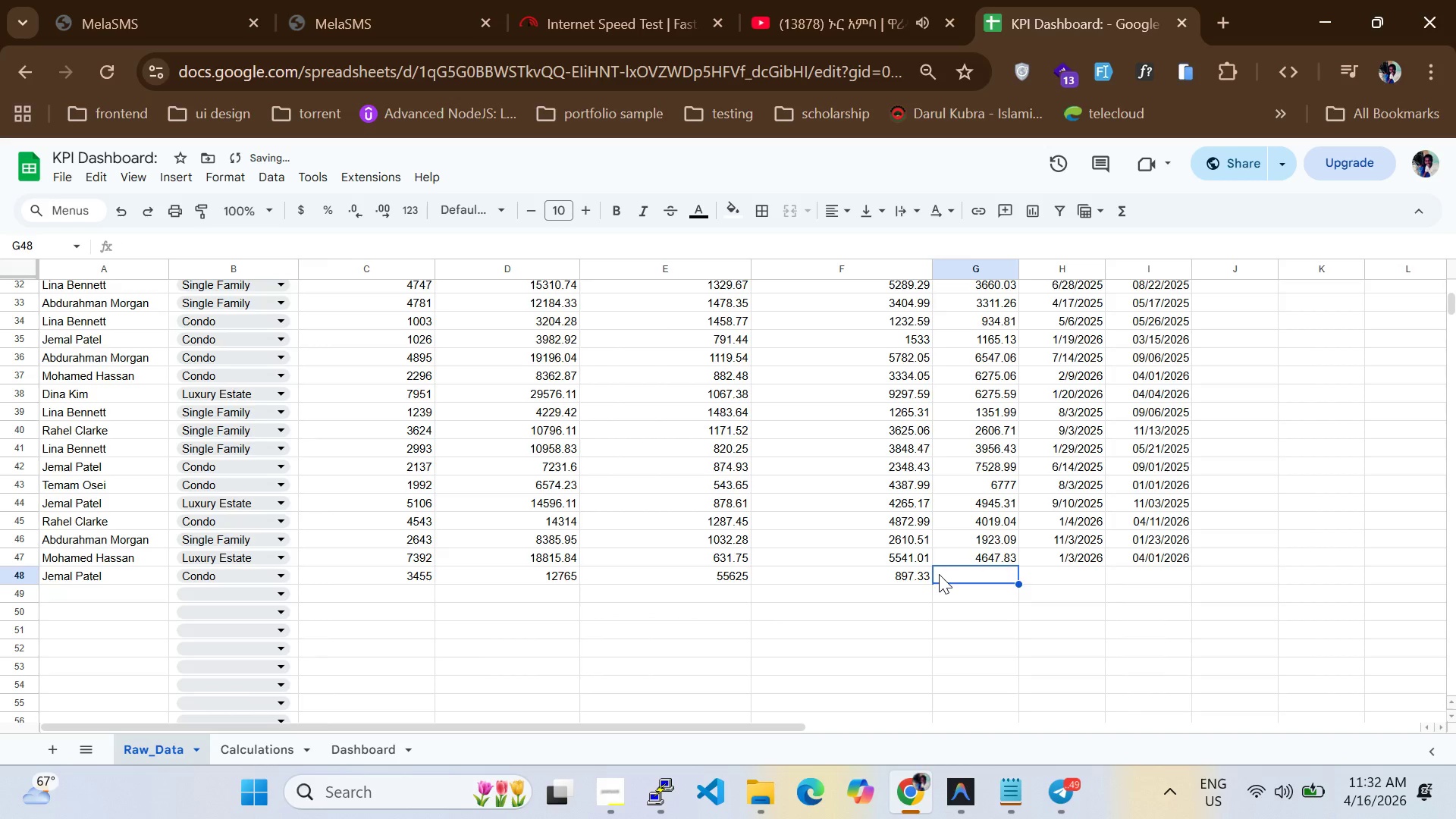 
type(7625.99)
 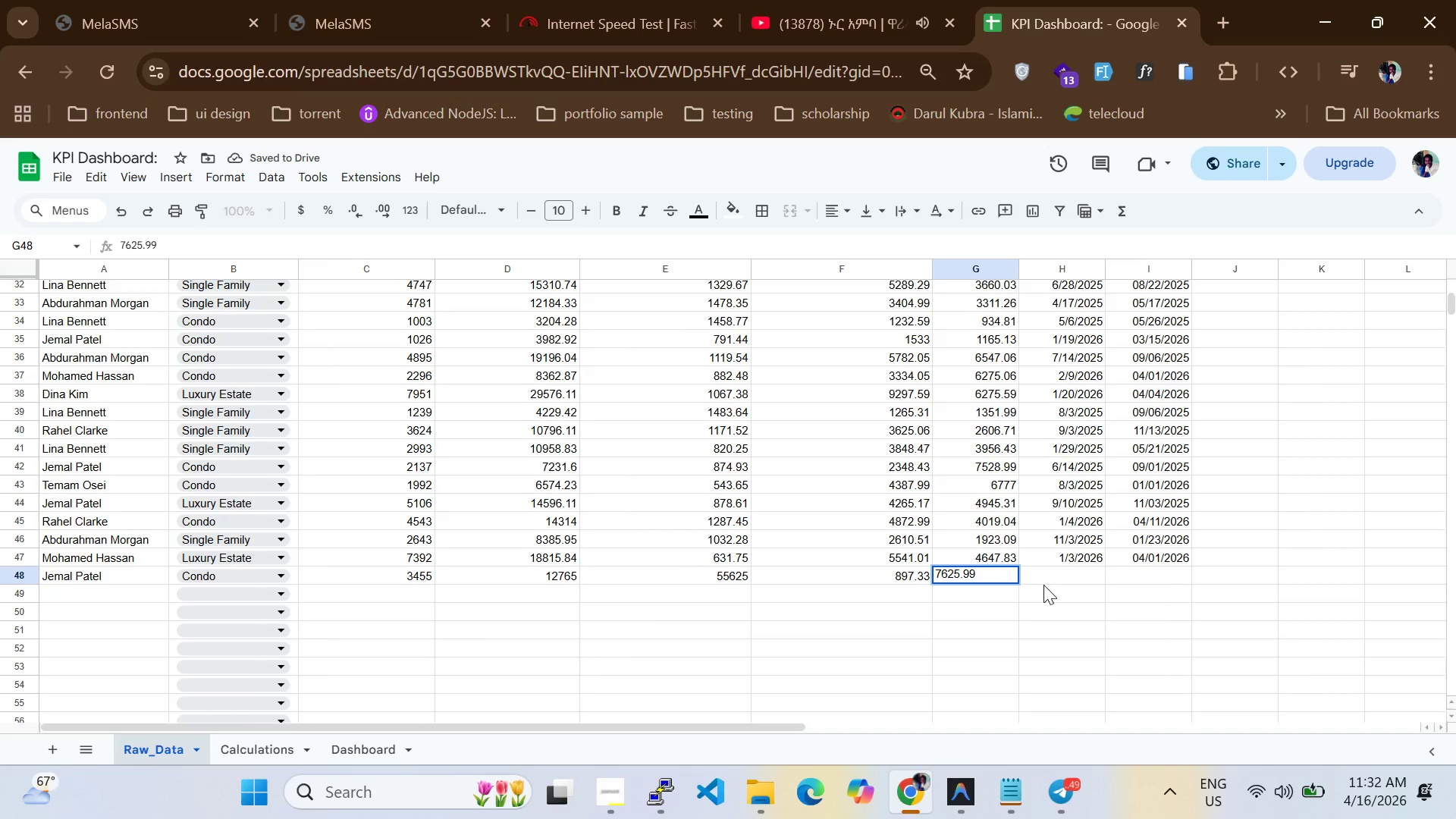 
left_click([1043, 582])
 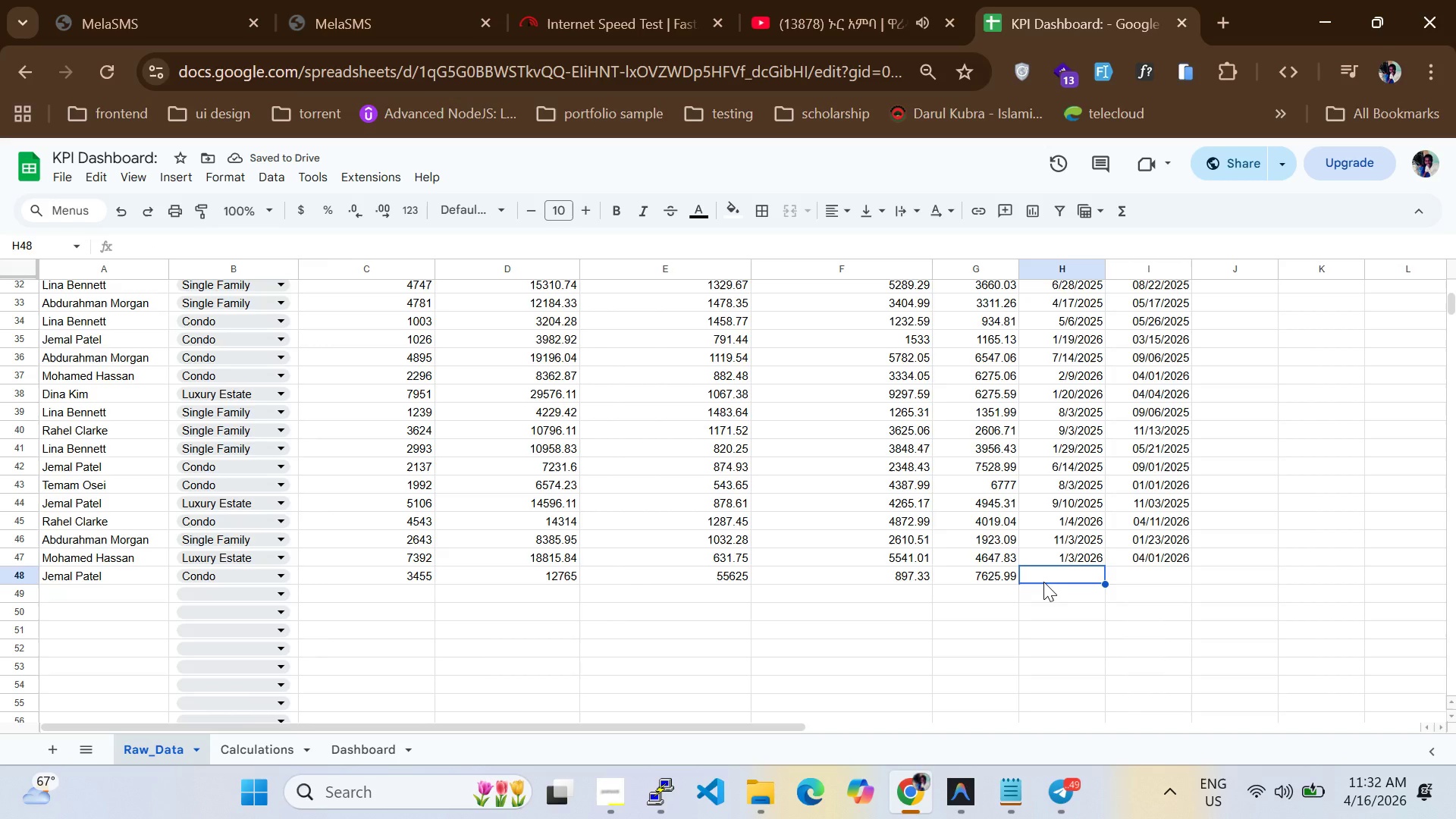 
wait(5.22)
 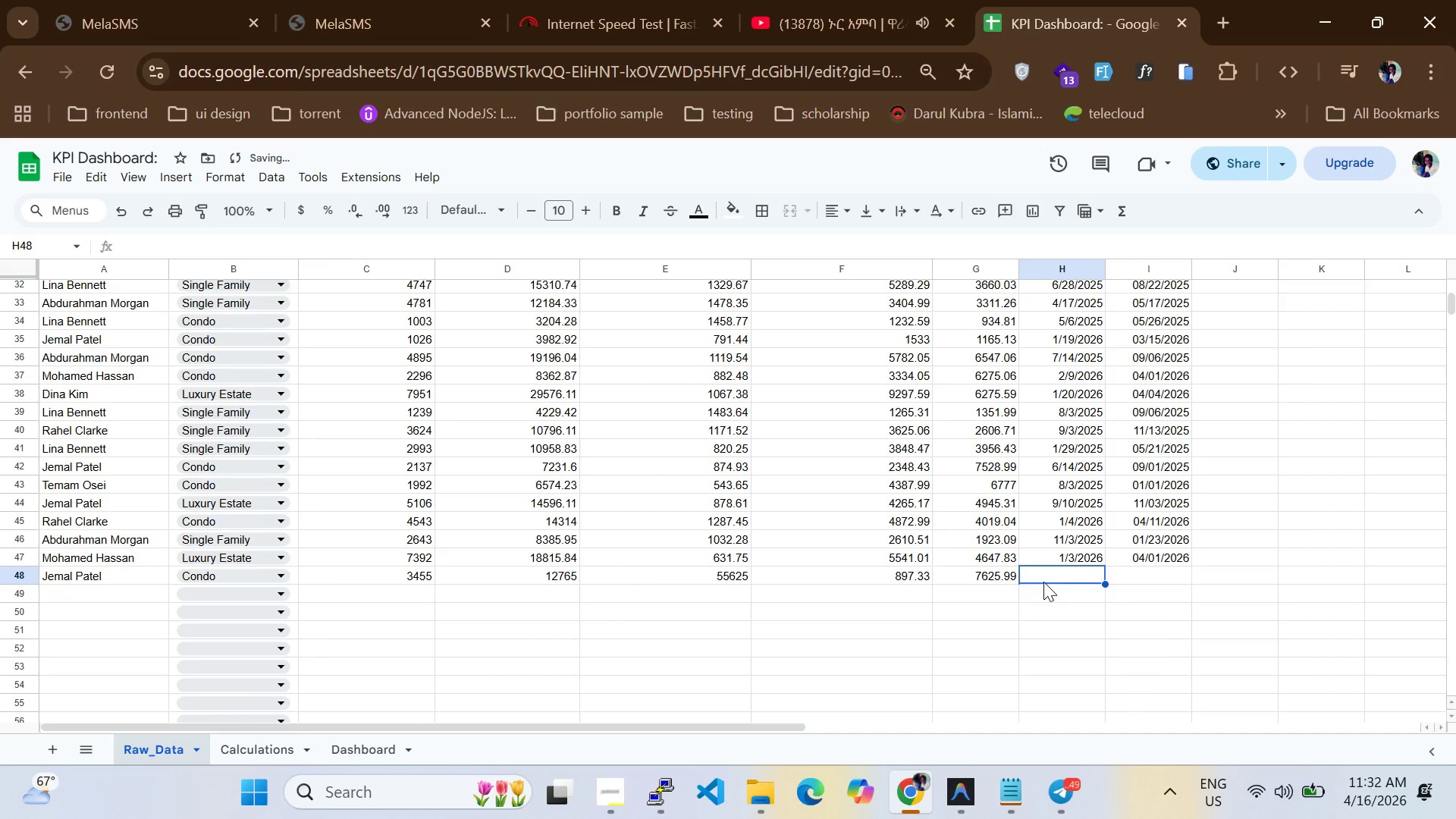 
type(9/20/2025)
 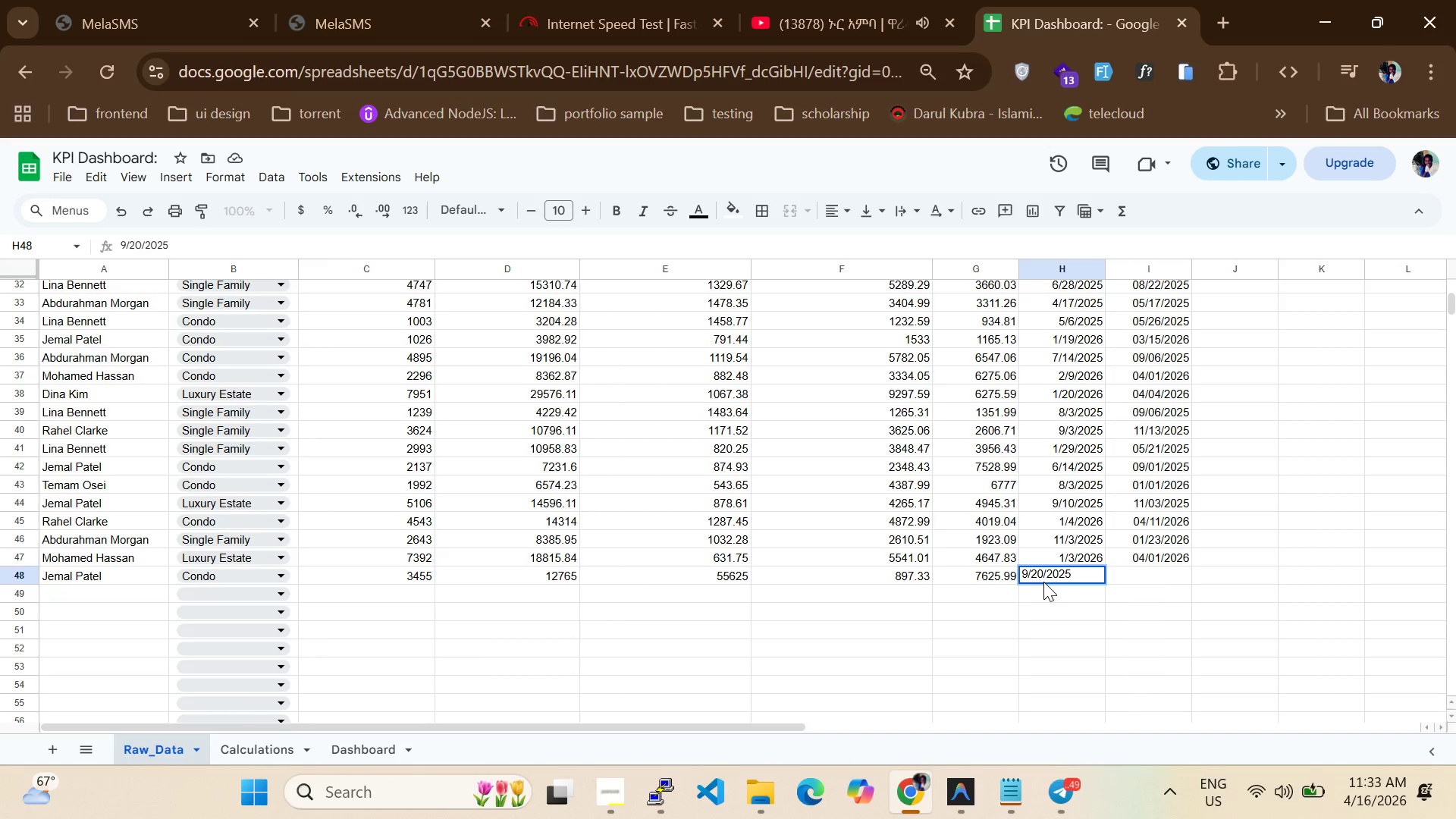 
key(Enter)
 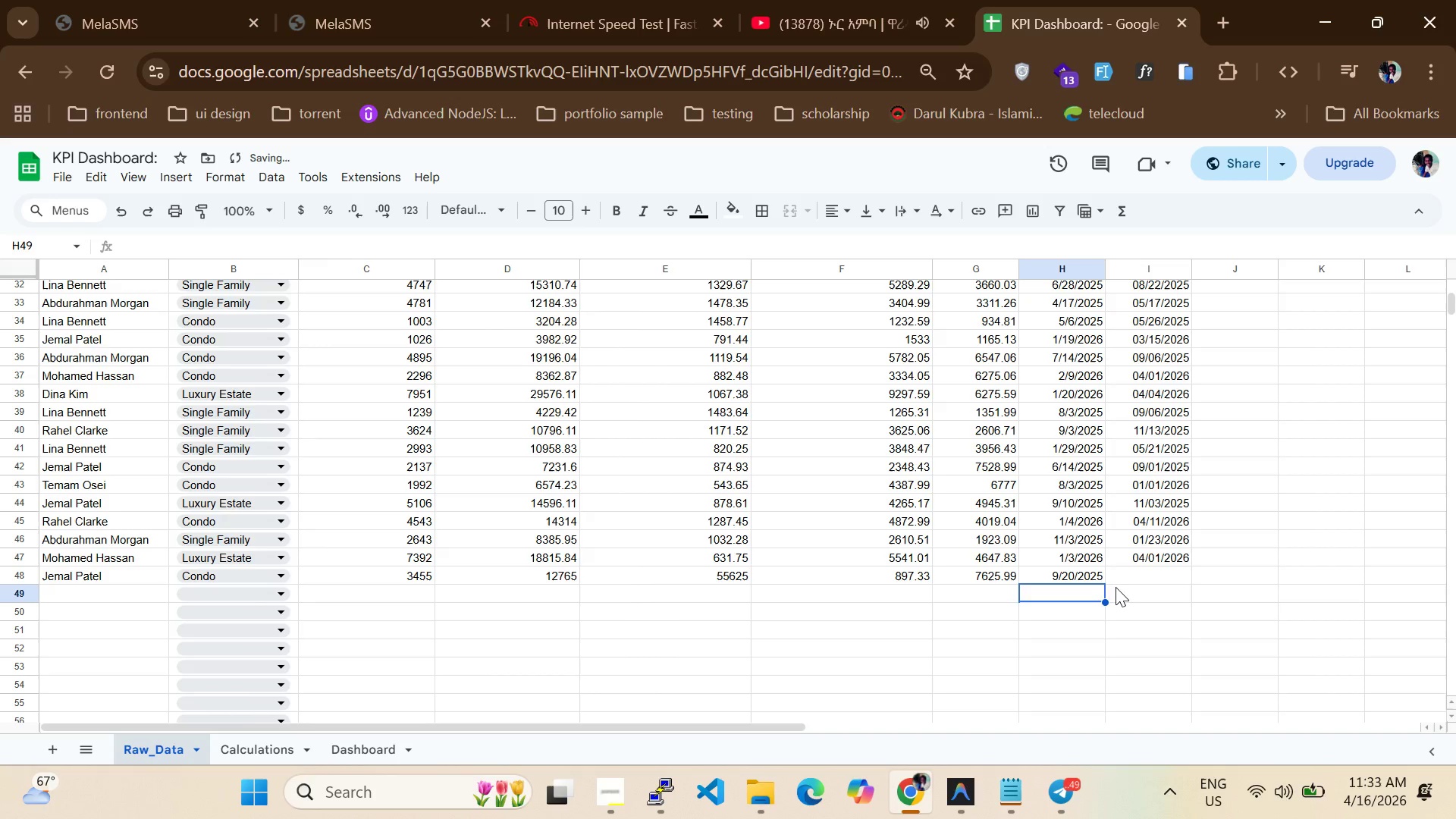 
left_click([1126, 573])
 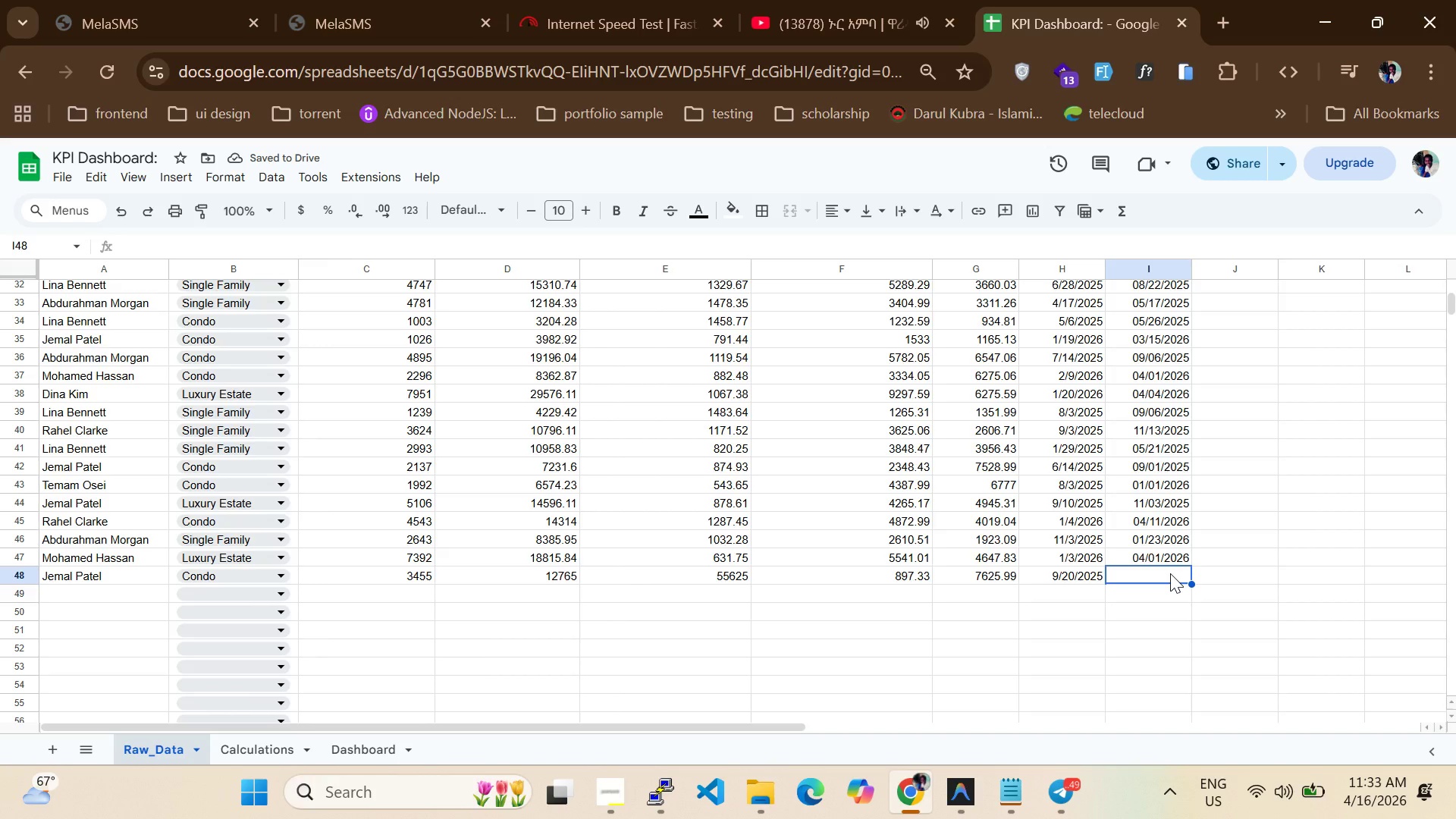 
type(01/04/2026)
 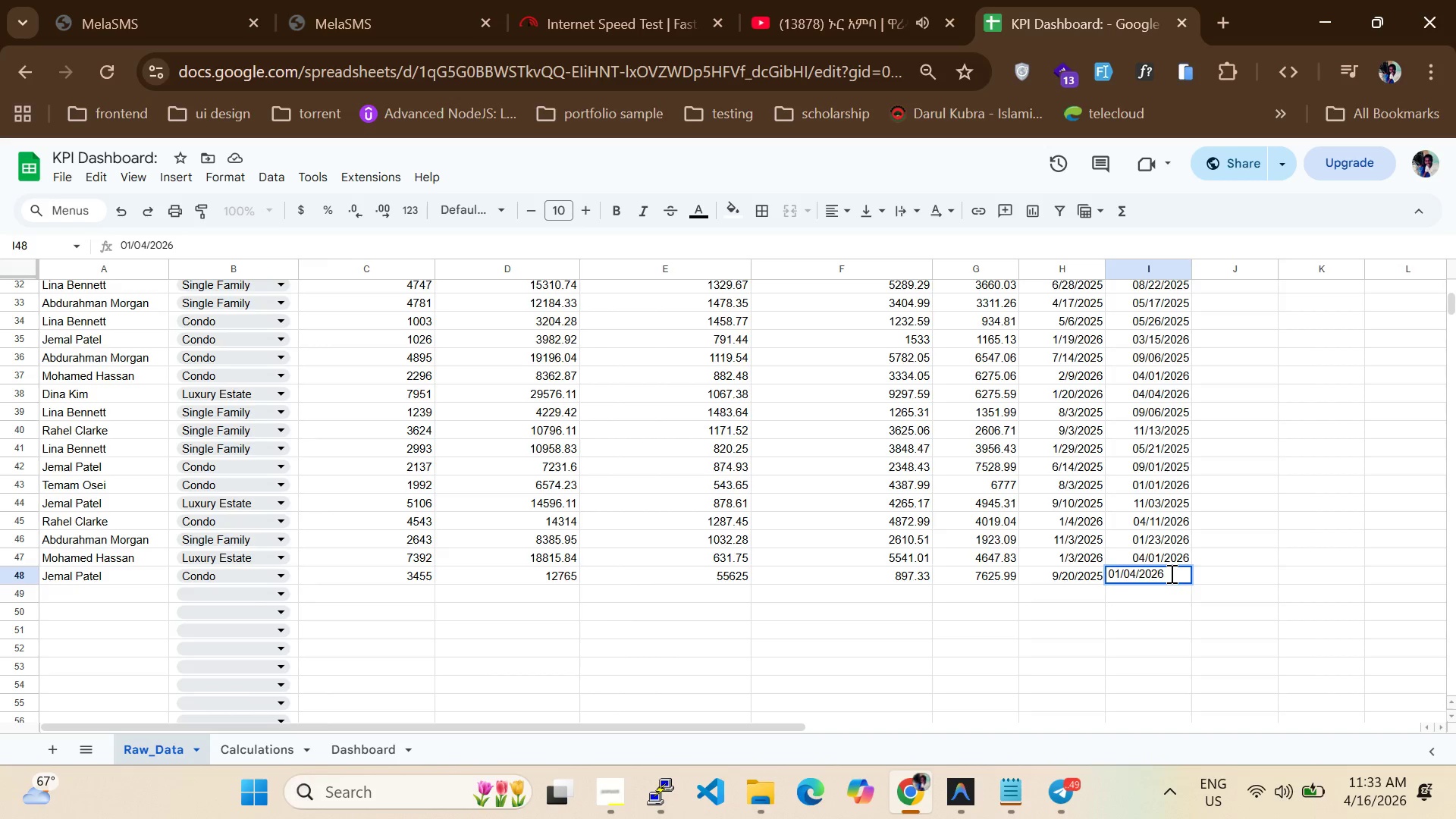 
key(Enter)
 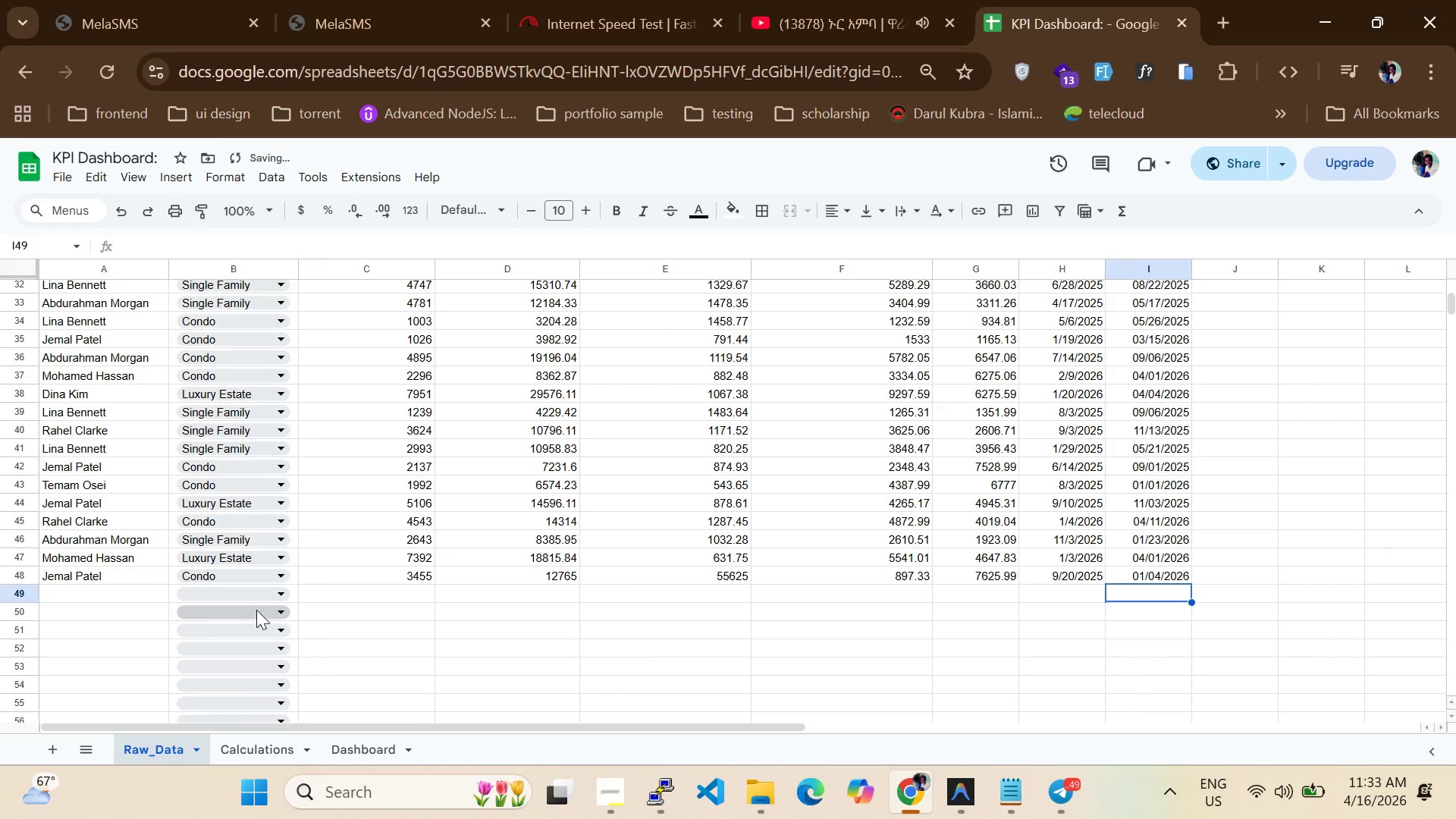 
left_click([80, 592])
 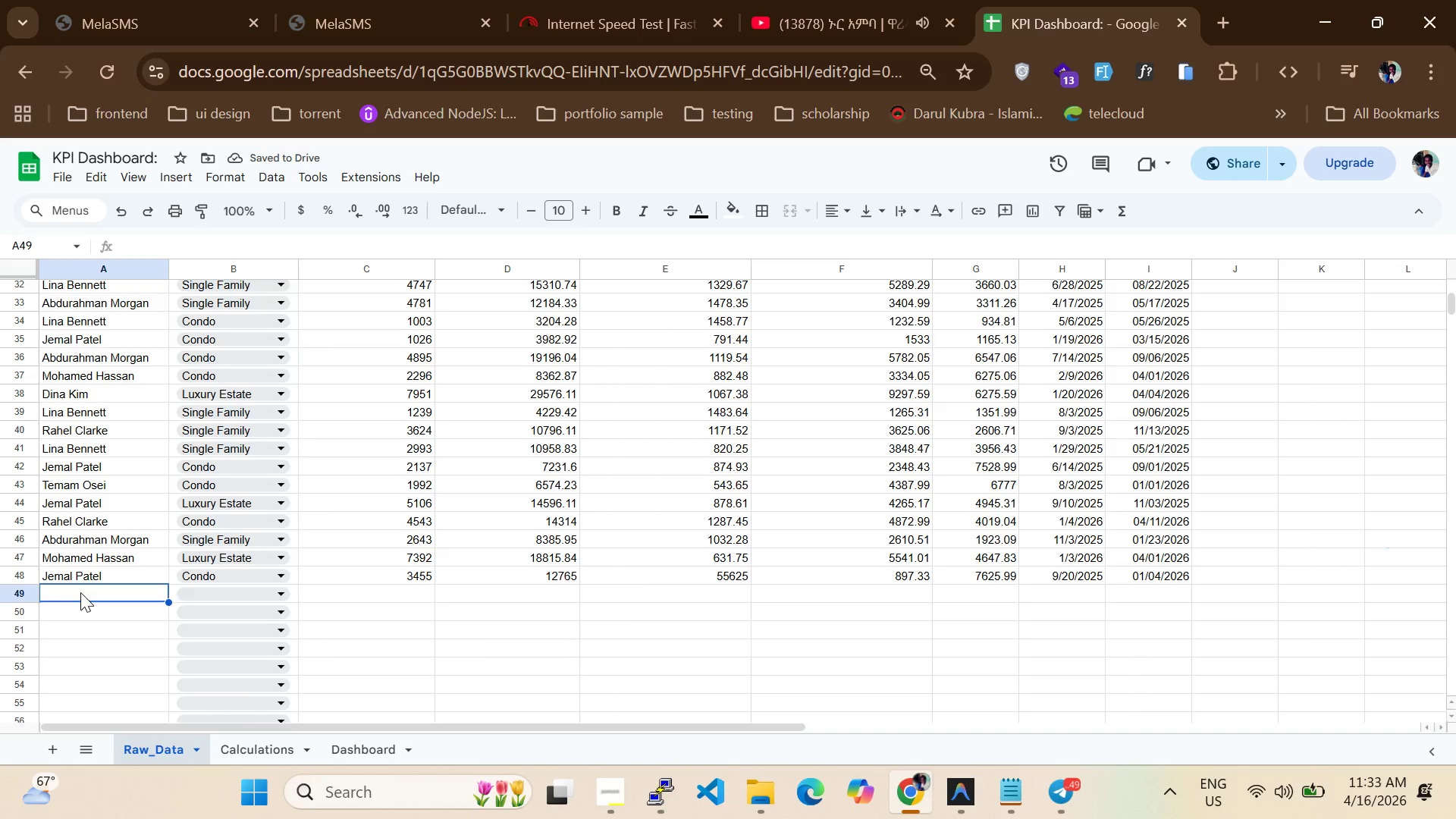 
left_click([80, 592])
 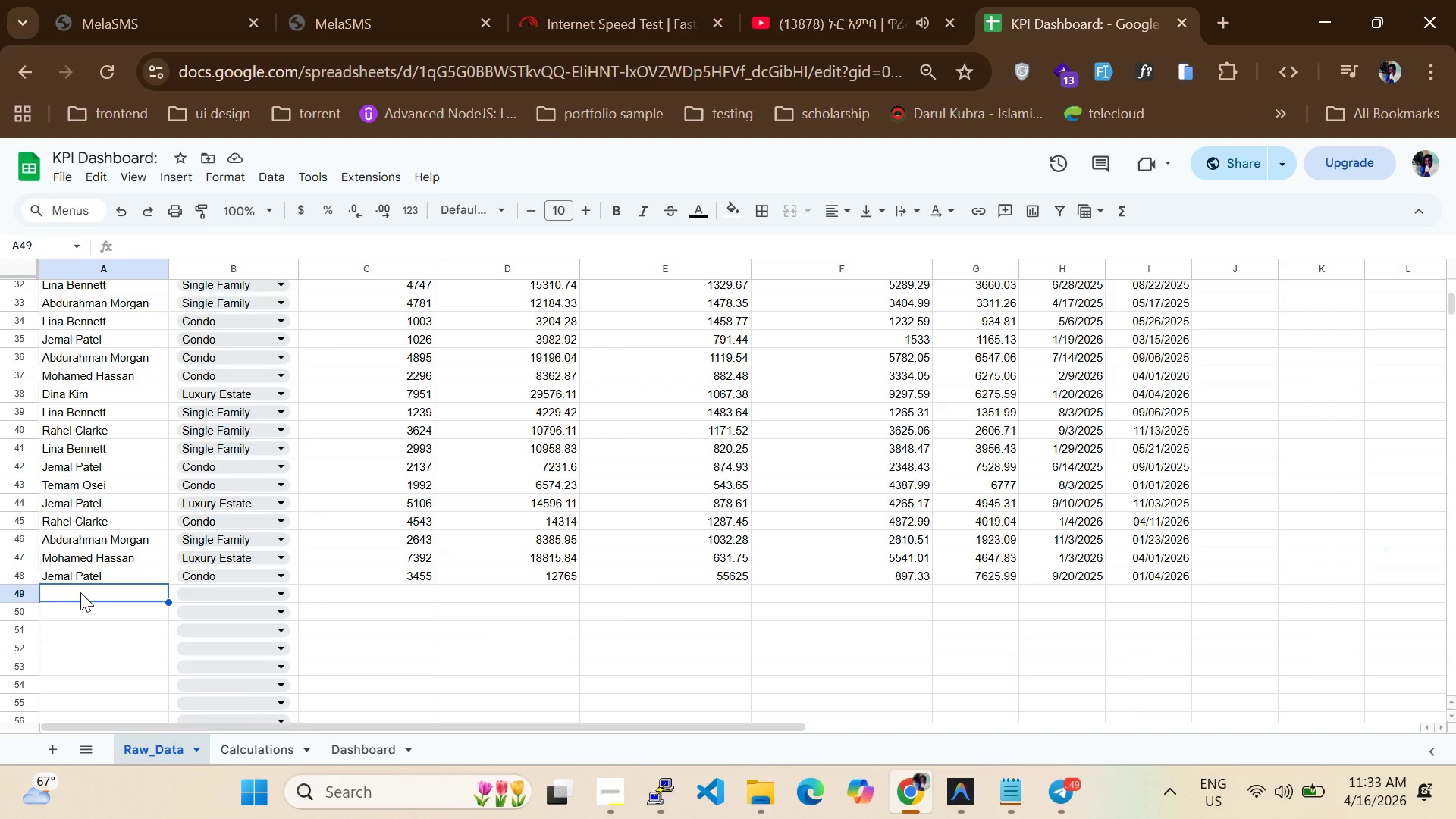 
key(CapsLock)
 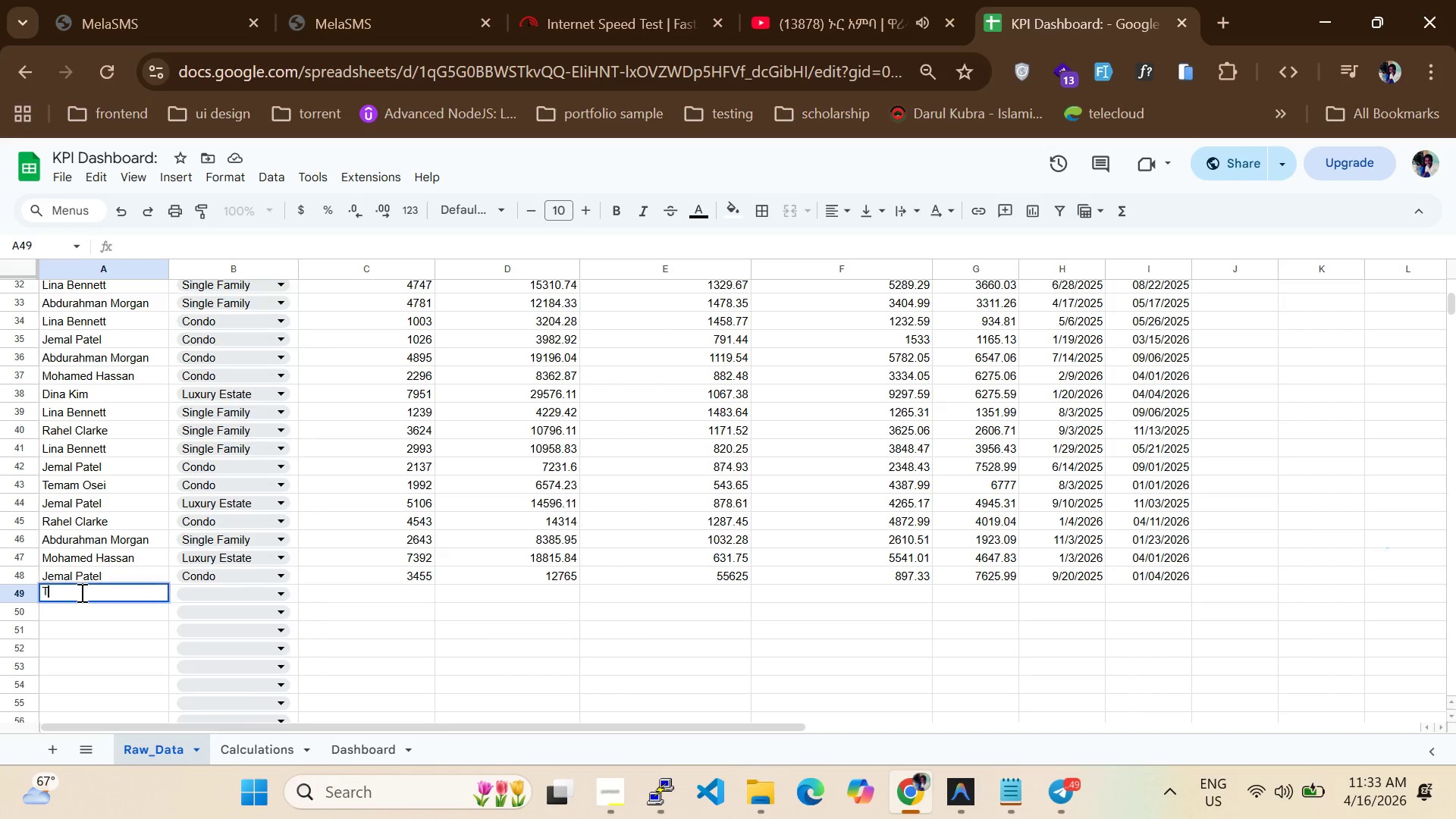 
key(T)
 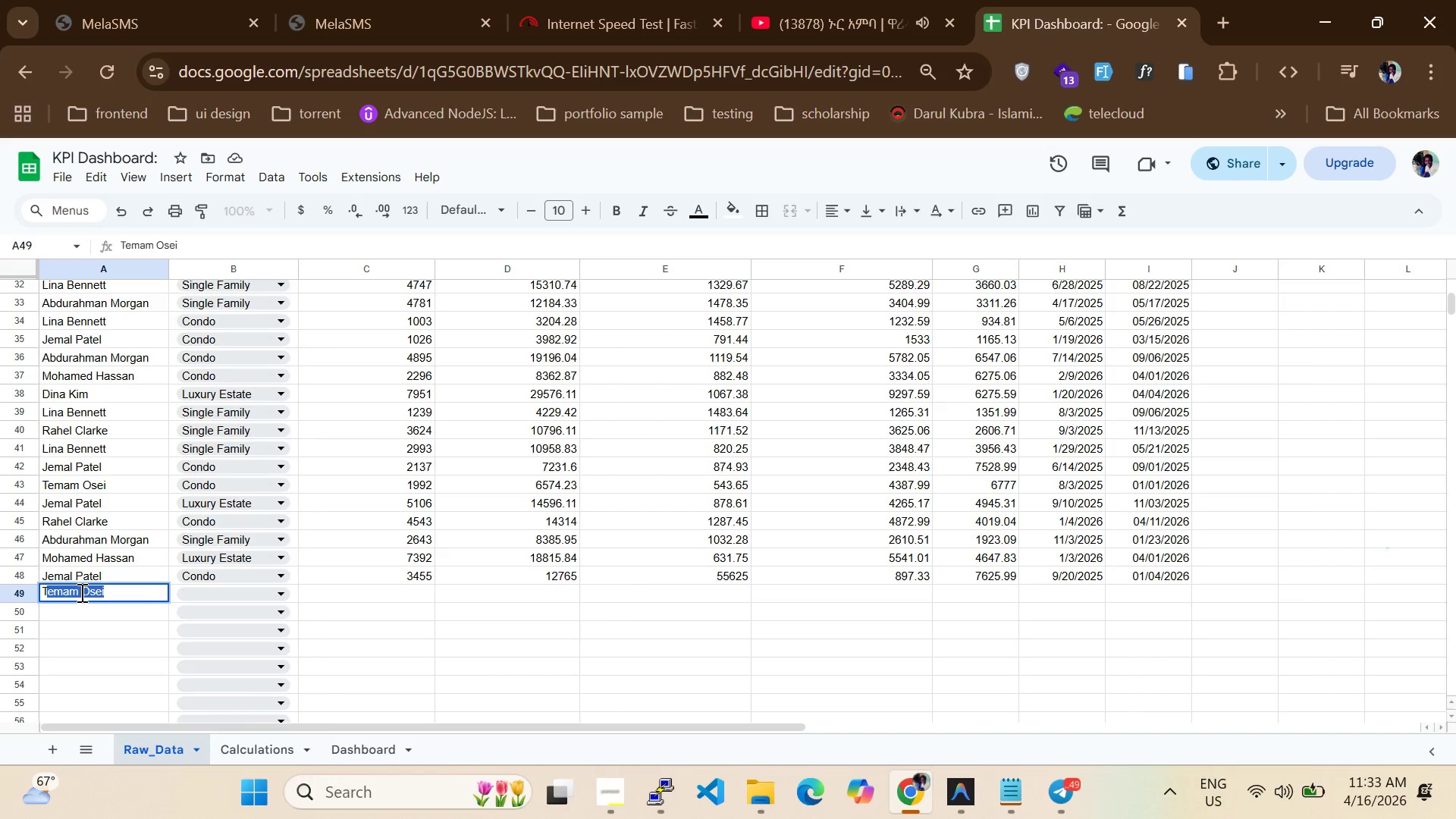 
key(CapsLock)
 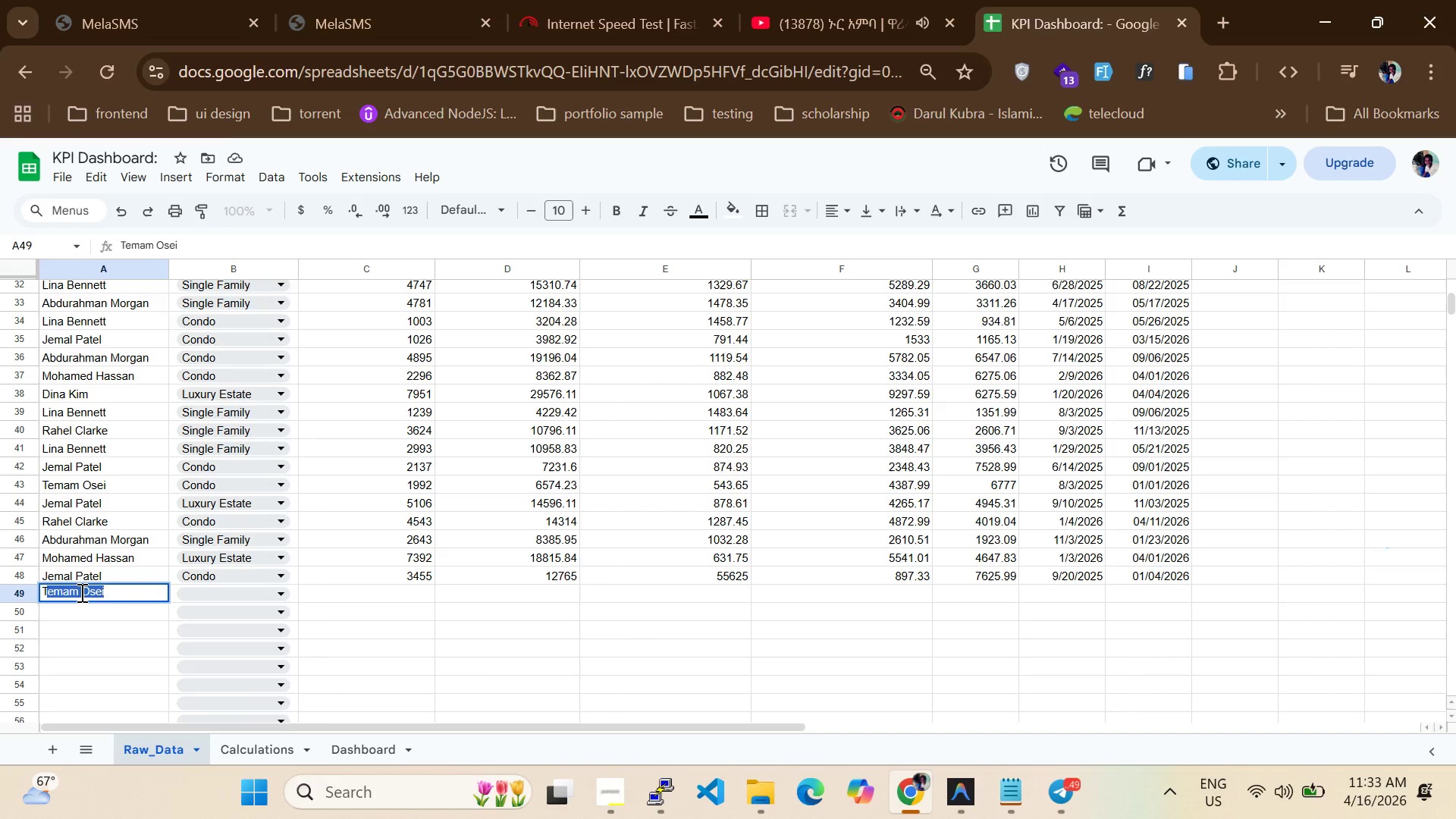 
key(Tab)
 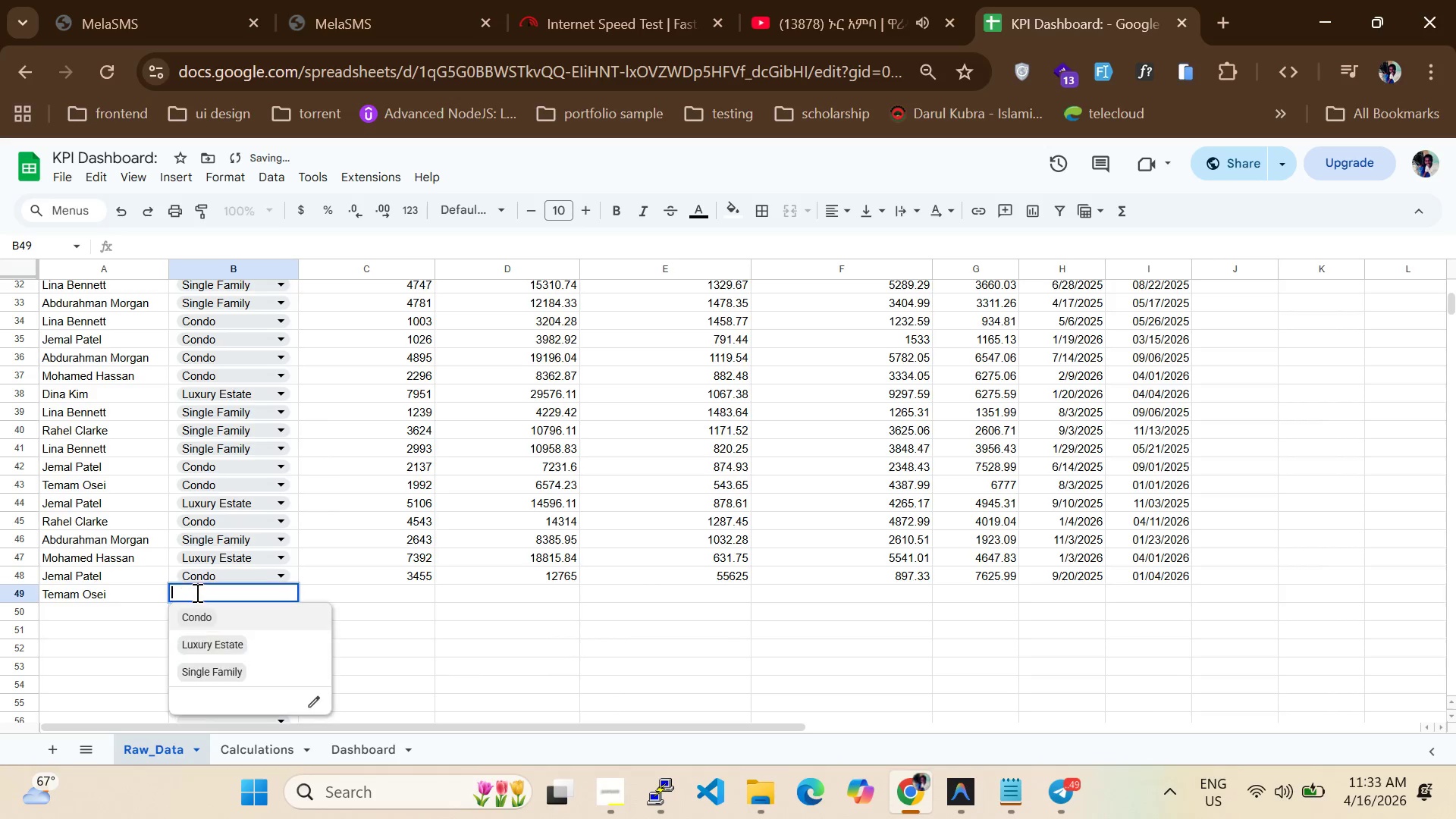 
left_click([216, 654])
 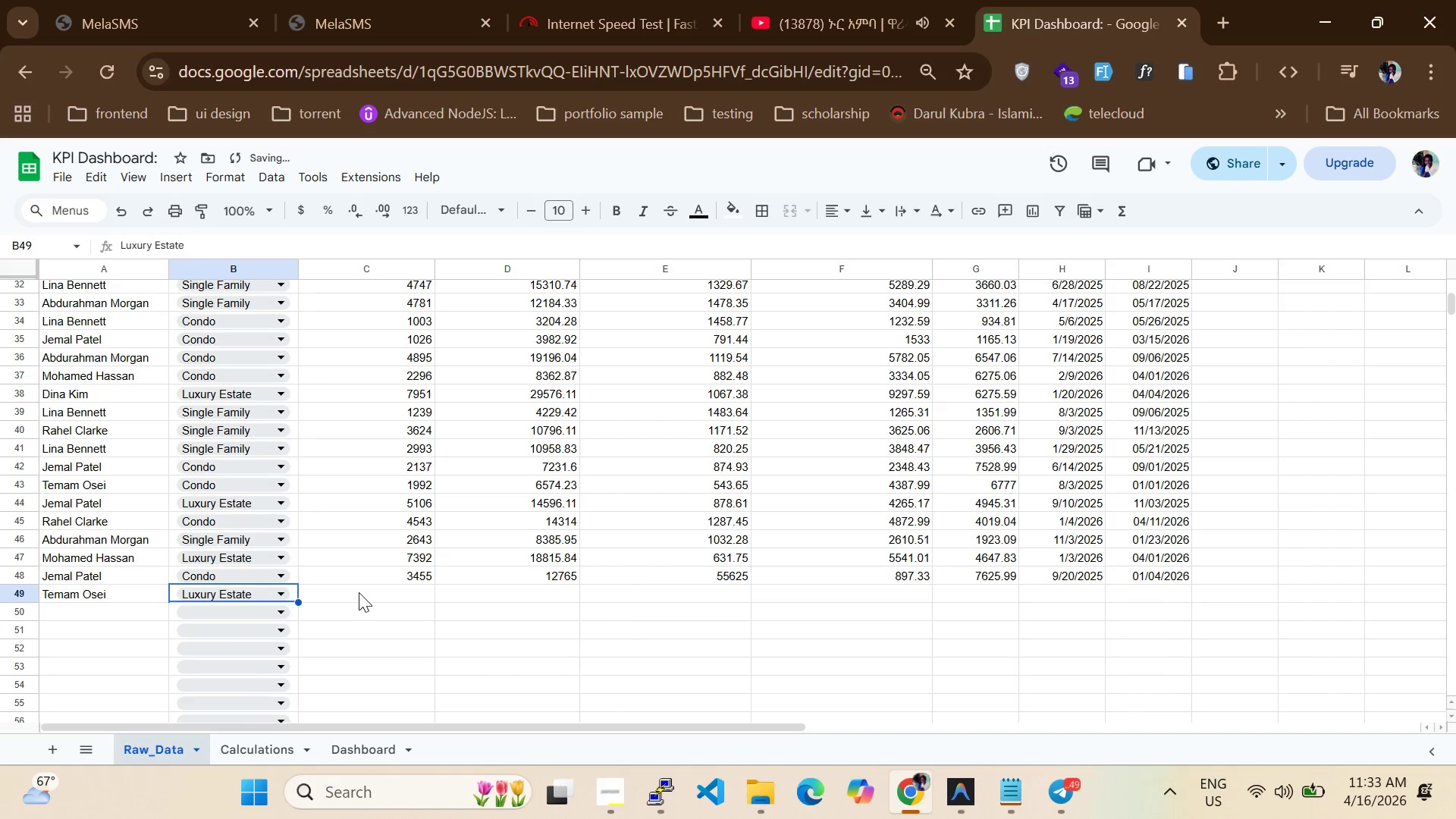 
left_click([359, 592])
 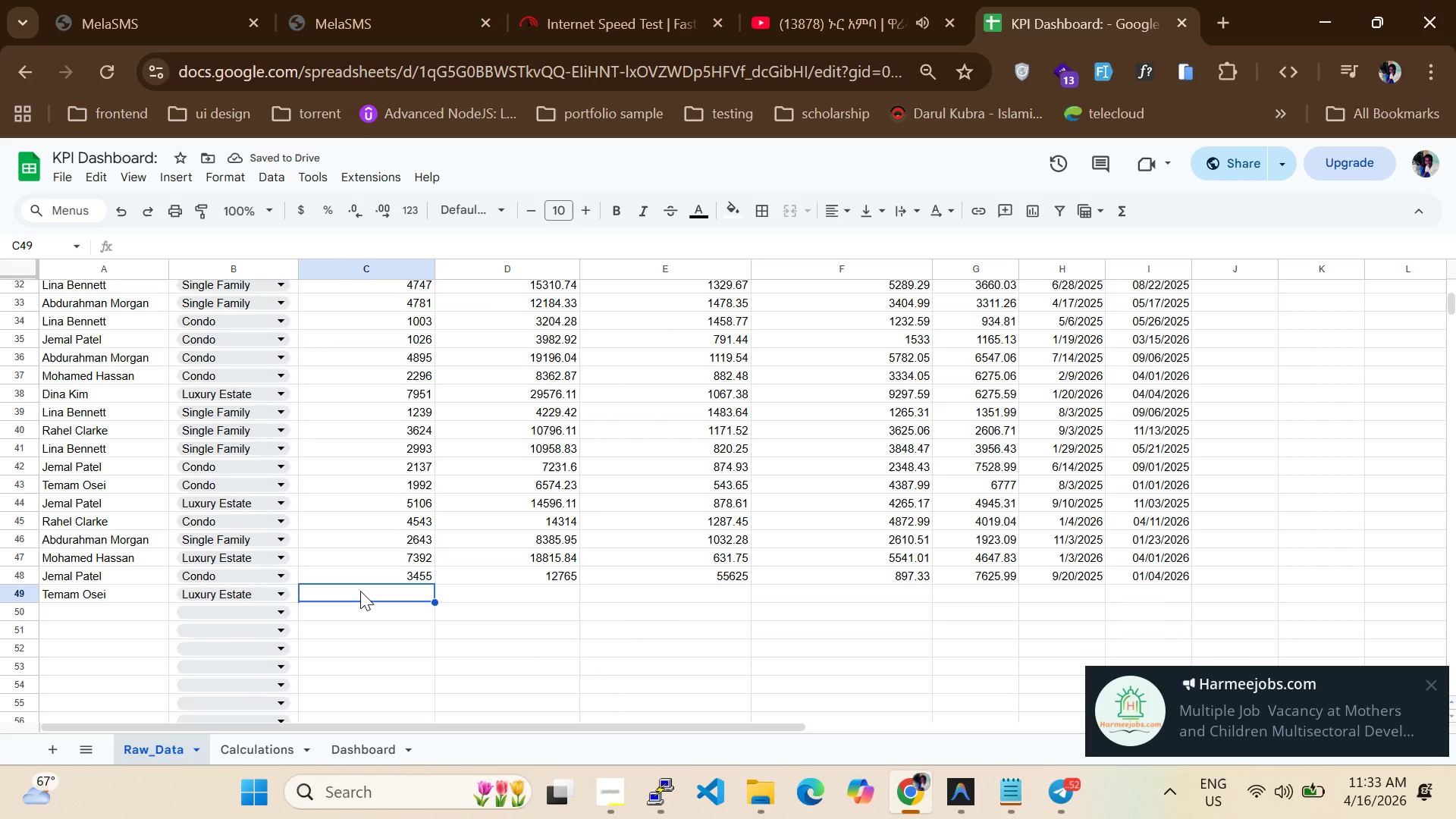 
type(6010)
 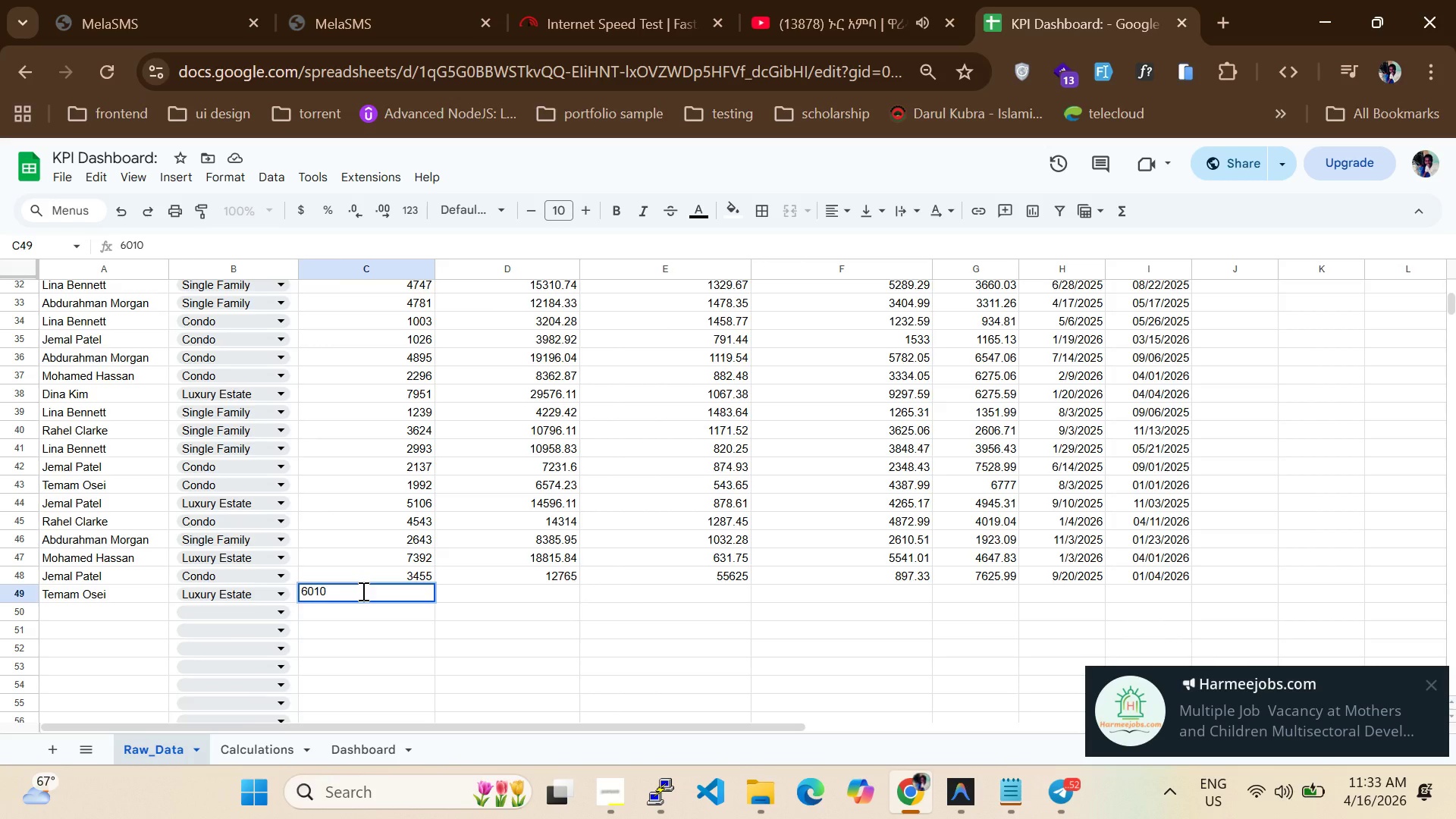 
key(Enter)
 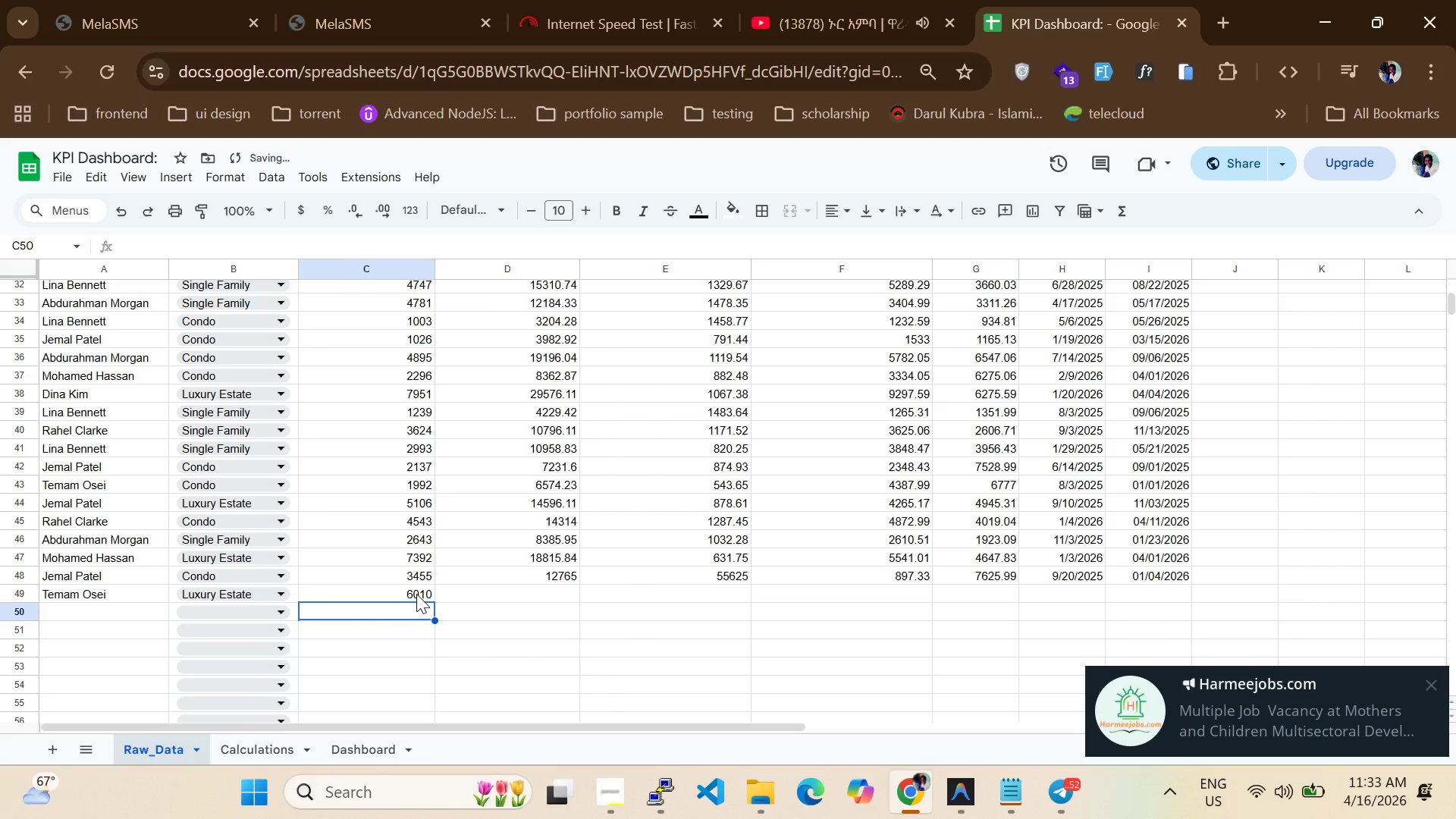 
left_click([463, 599])
 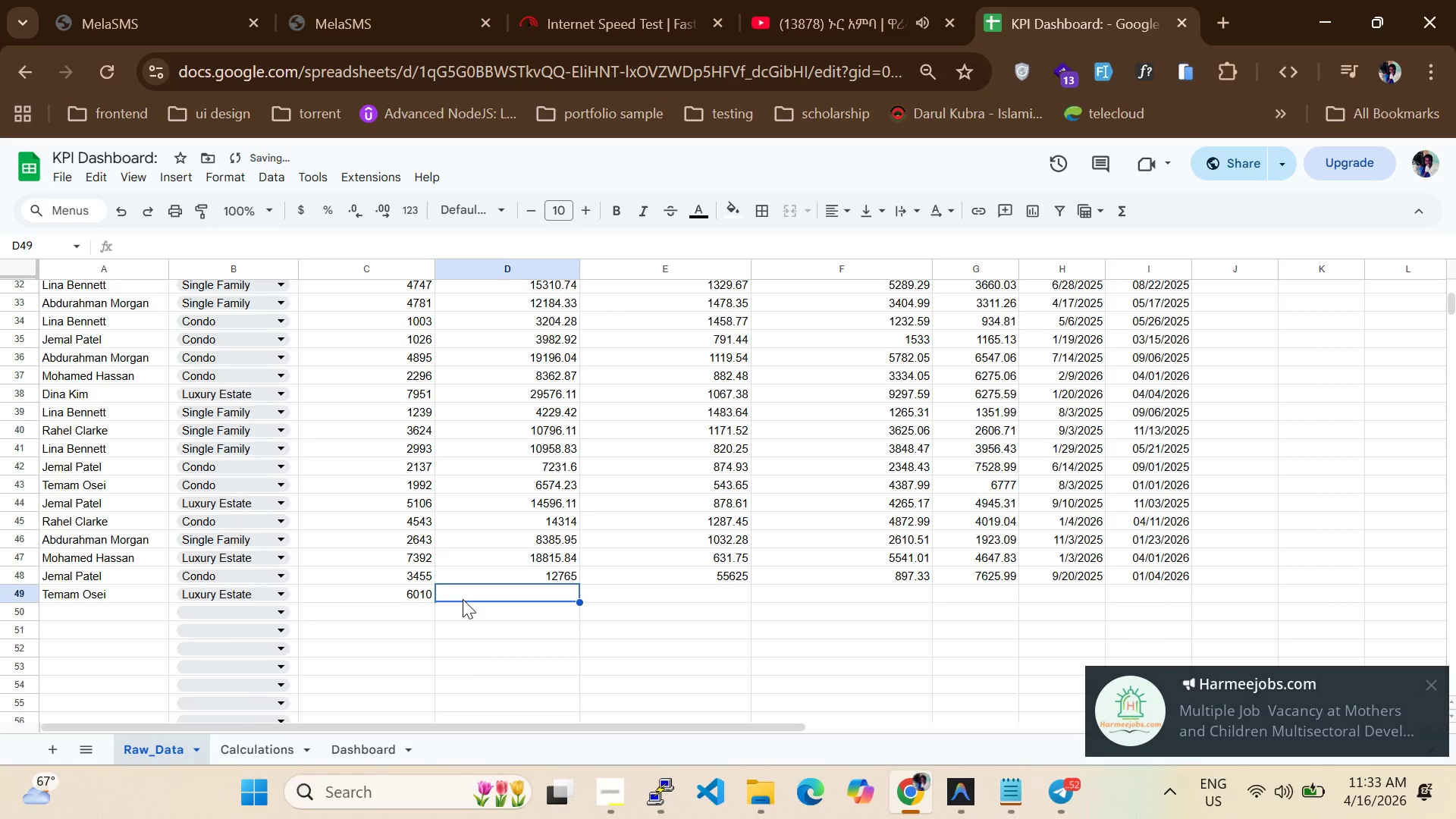 
type(18951.58)
 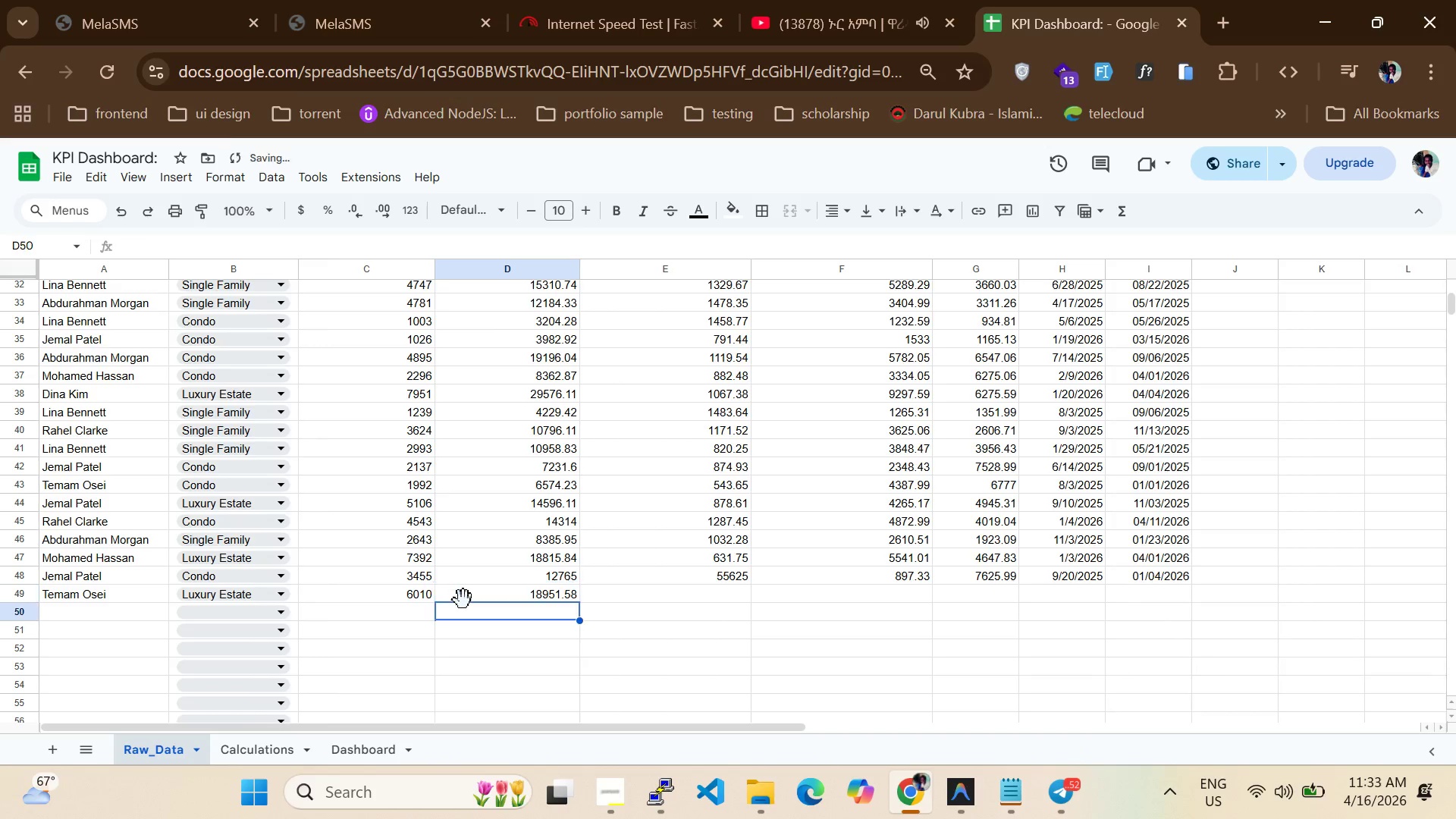 
key(Enter)
 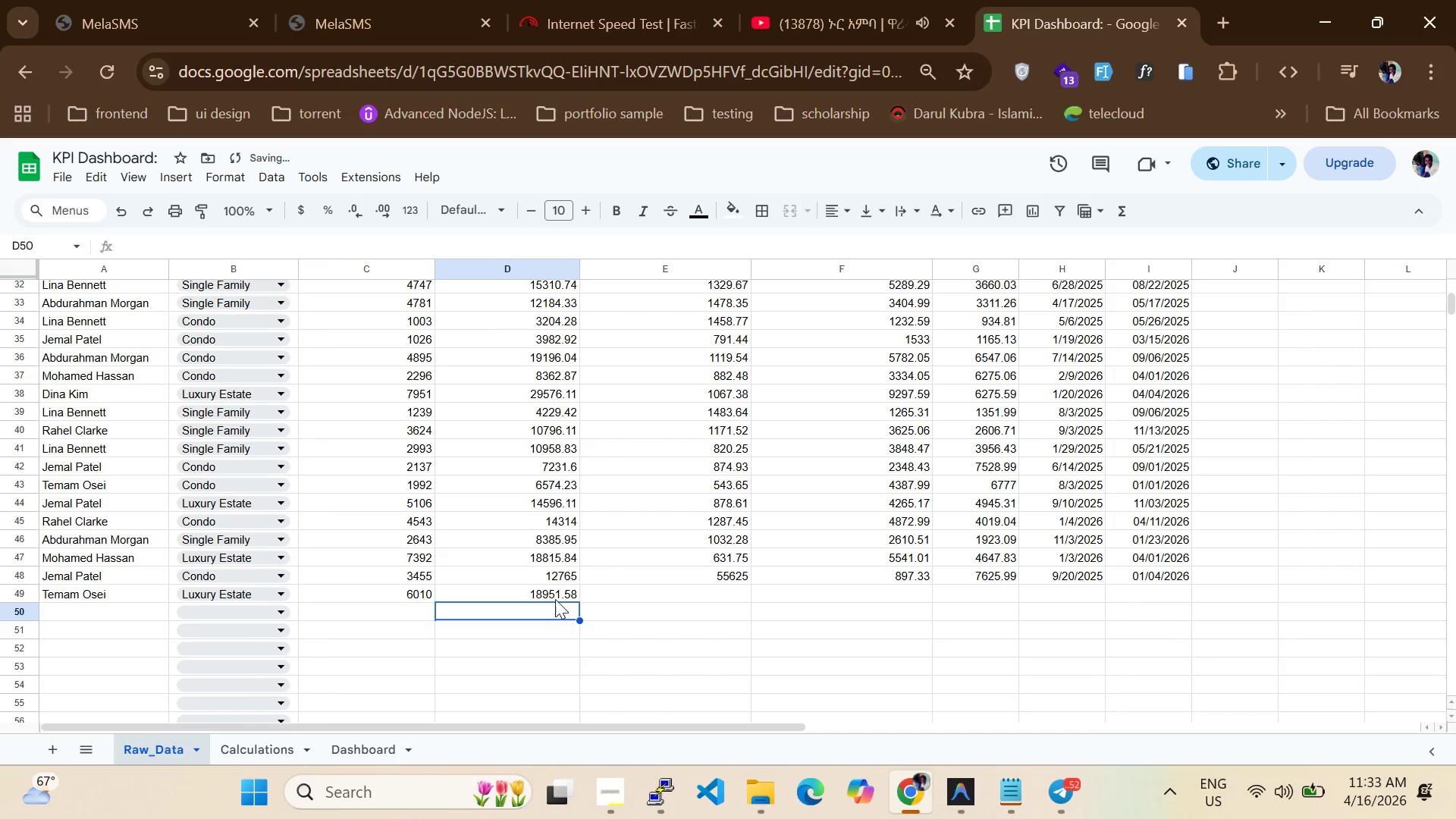 
left_click([611, 595])
 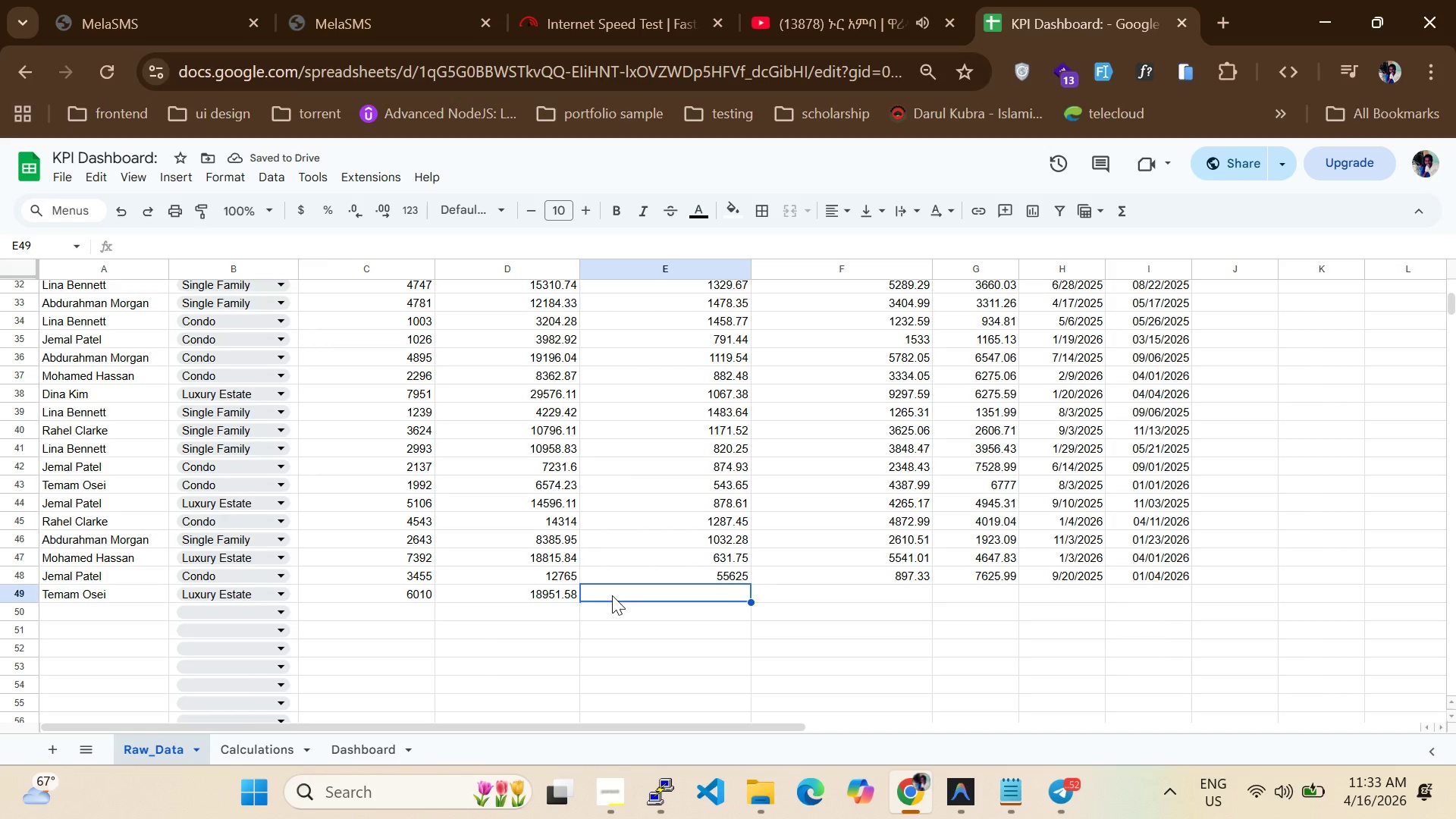 
type(755)
 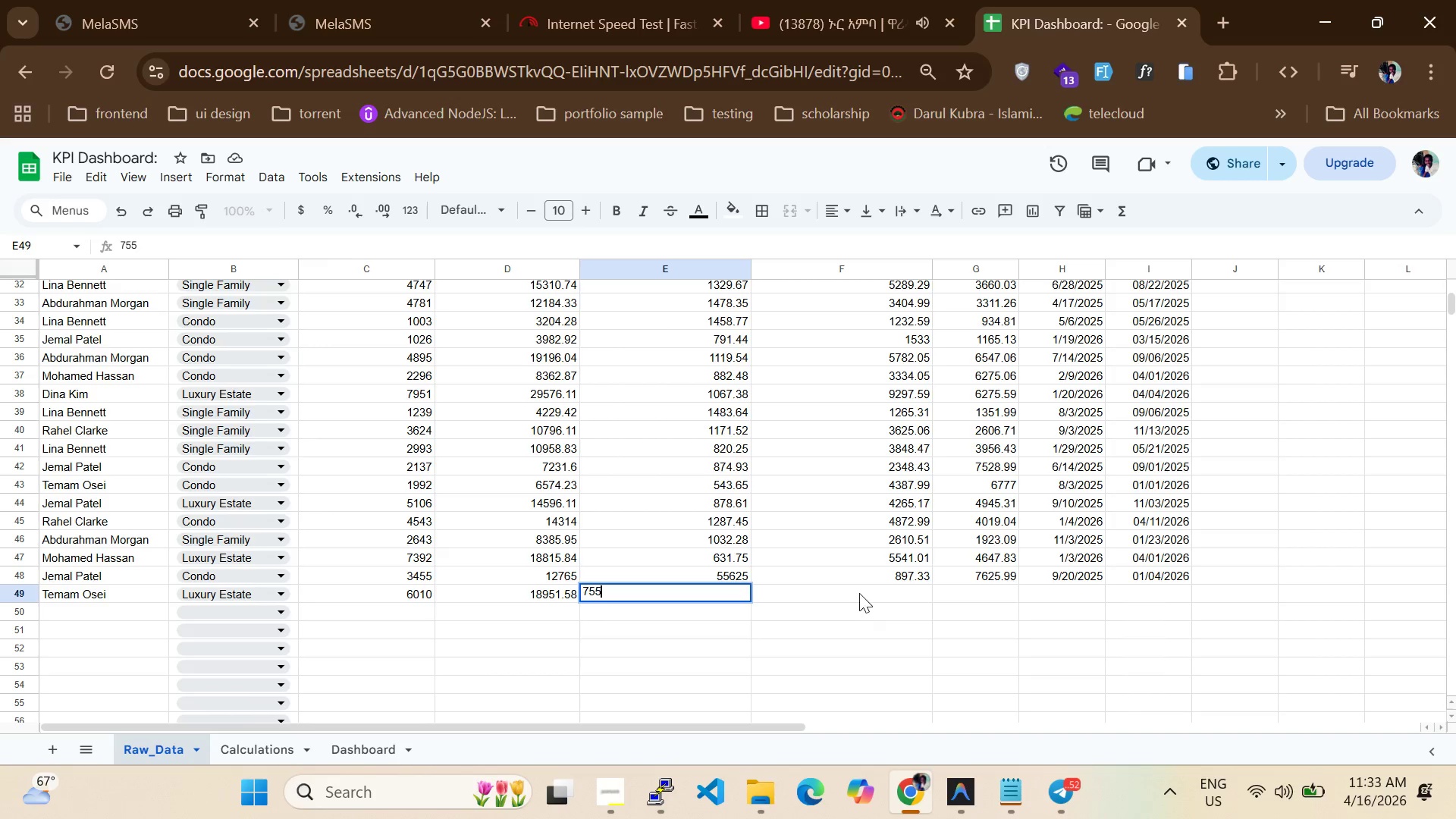 
left_click([857, 591])
 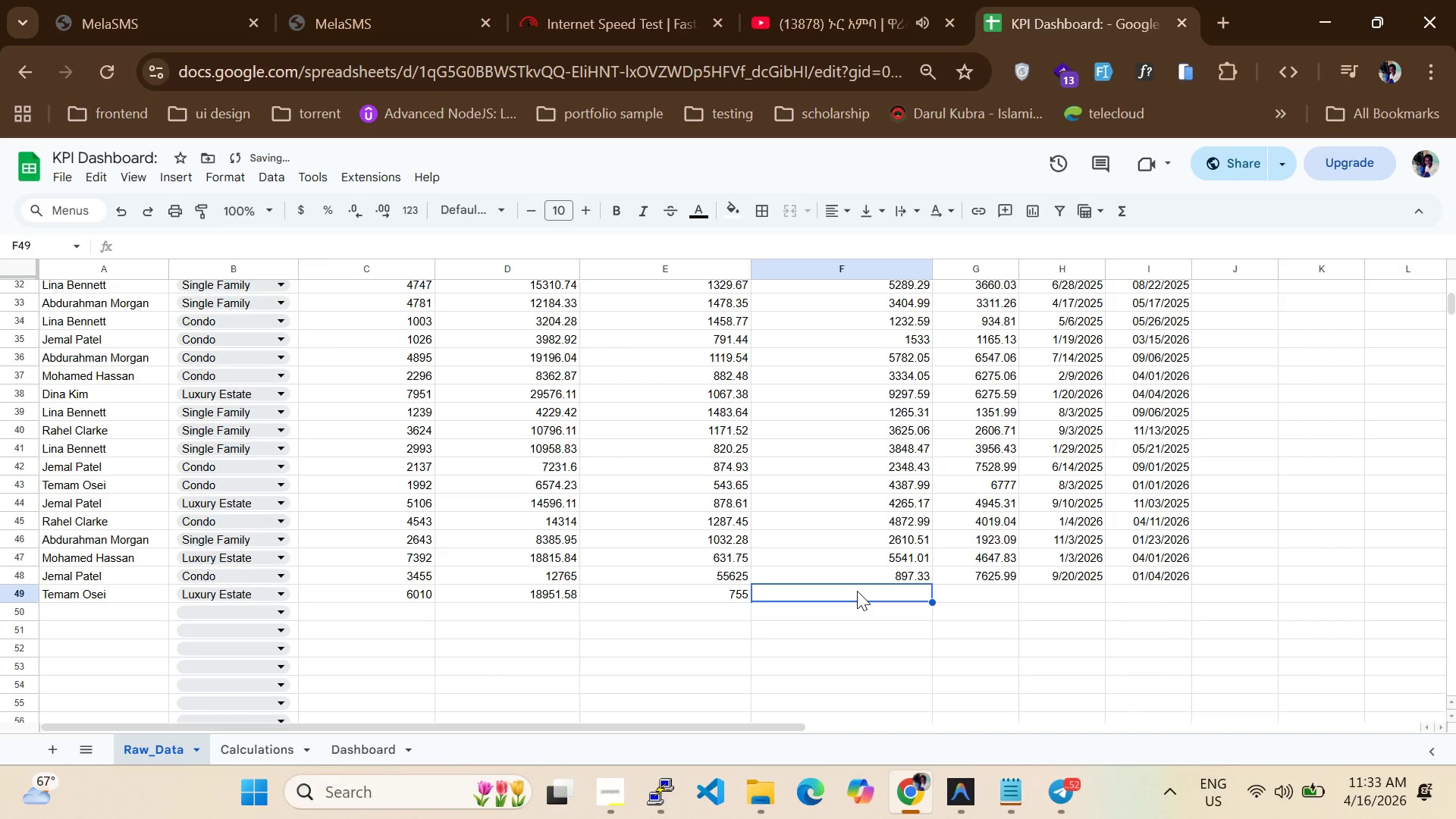 
type(59)
 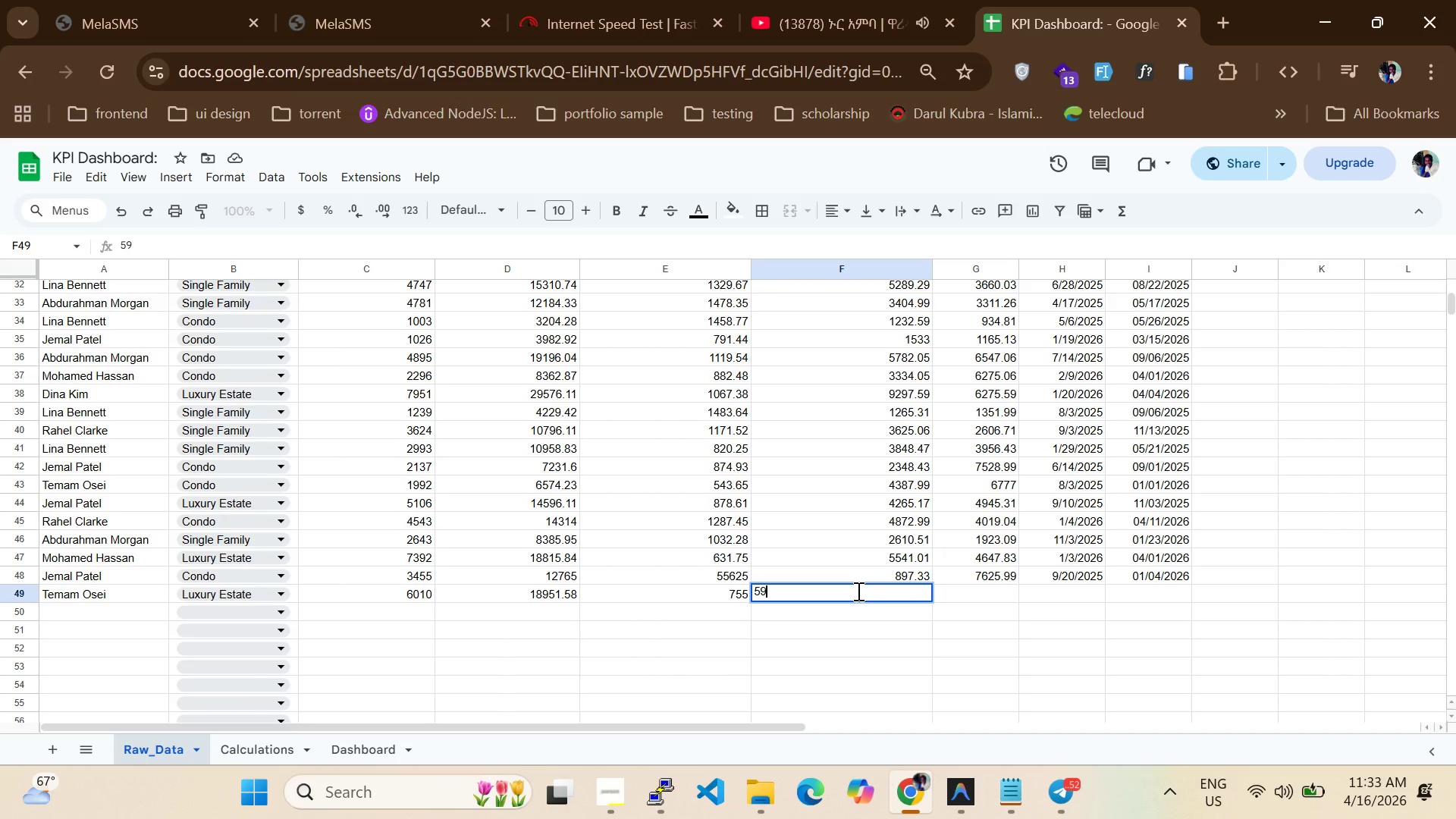 
type(42)
 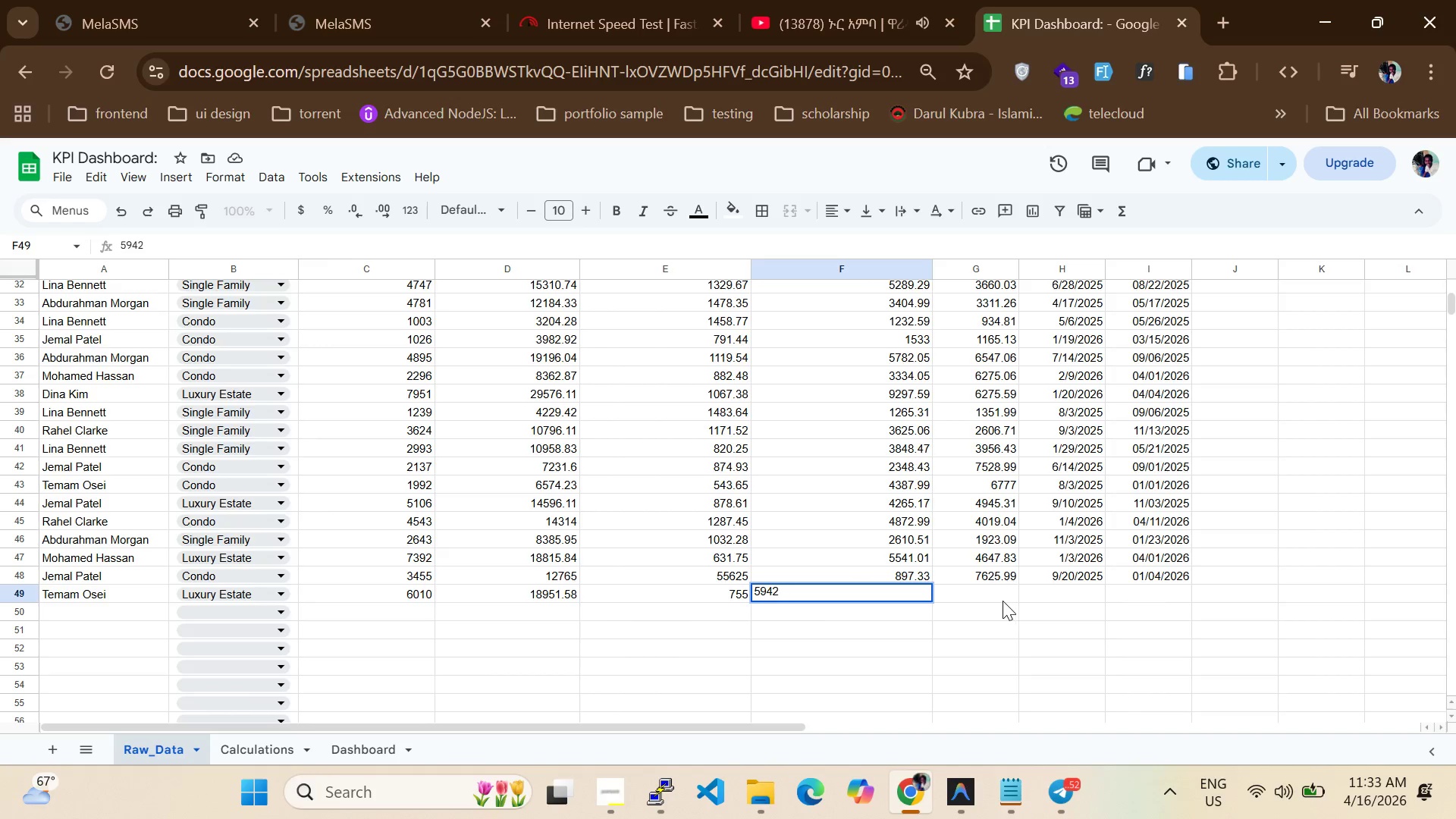 
type(.71)
 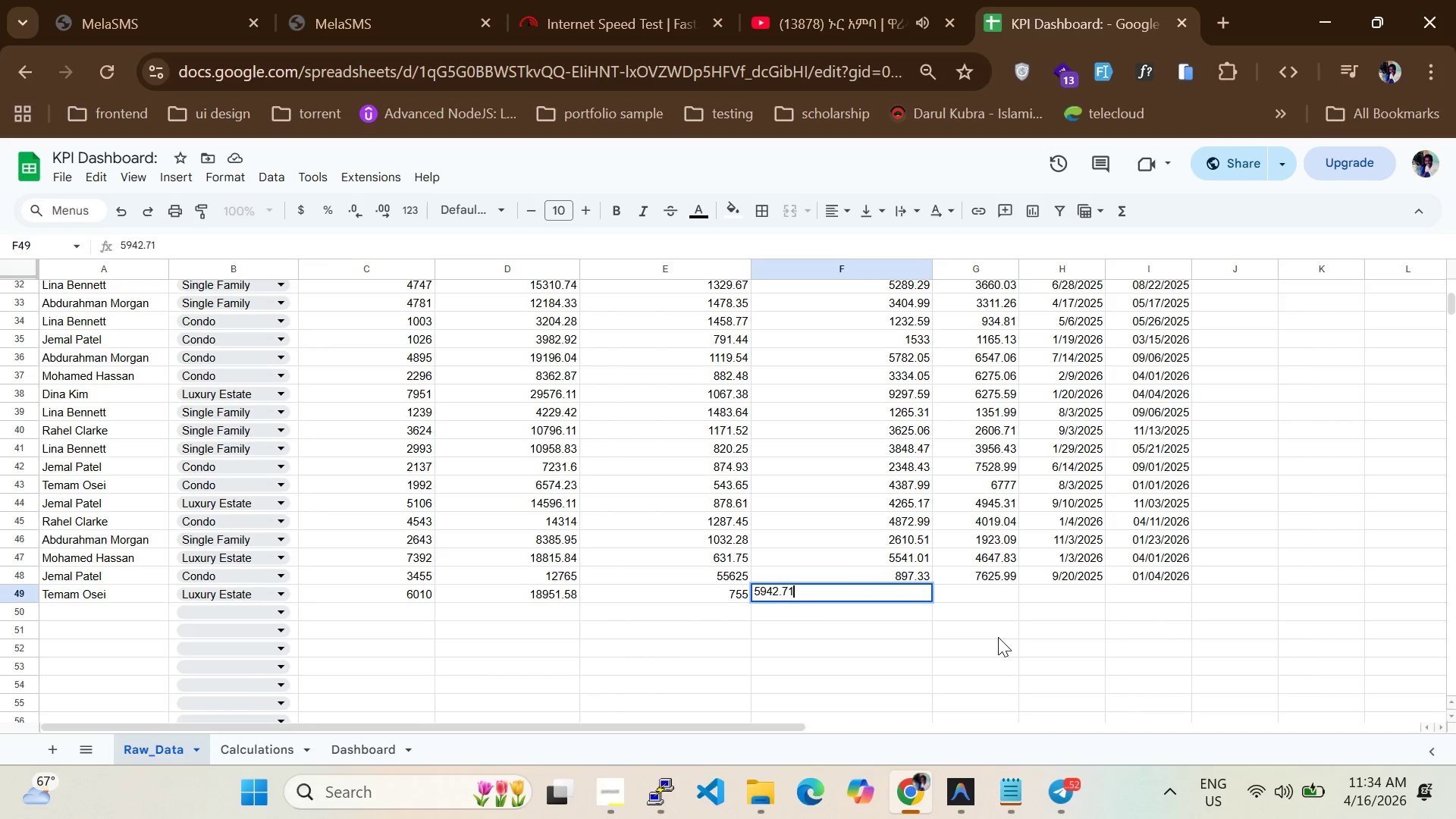 
key(Enter)
 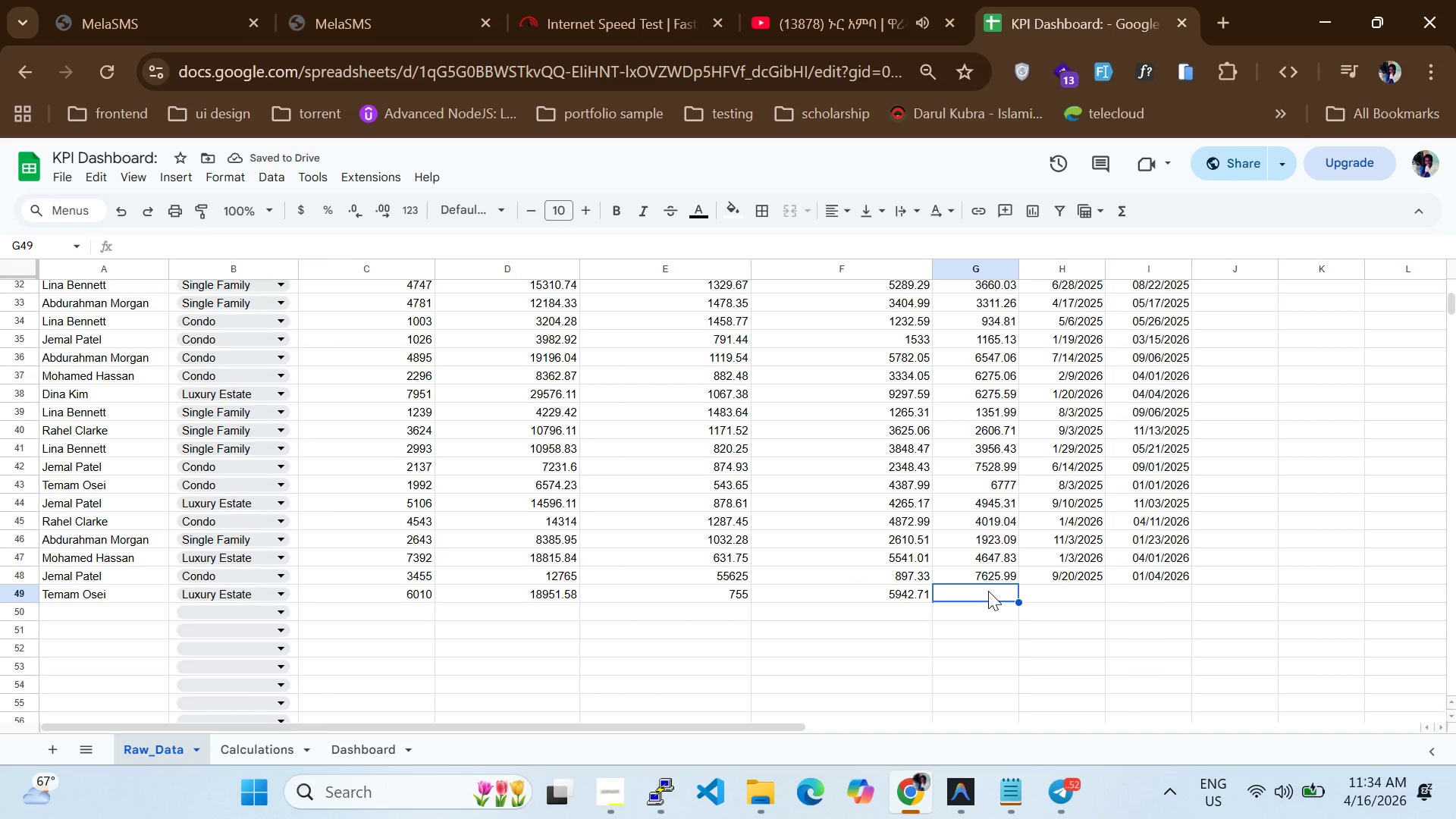 
wait(5.19)
 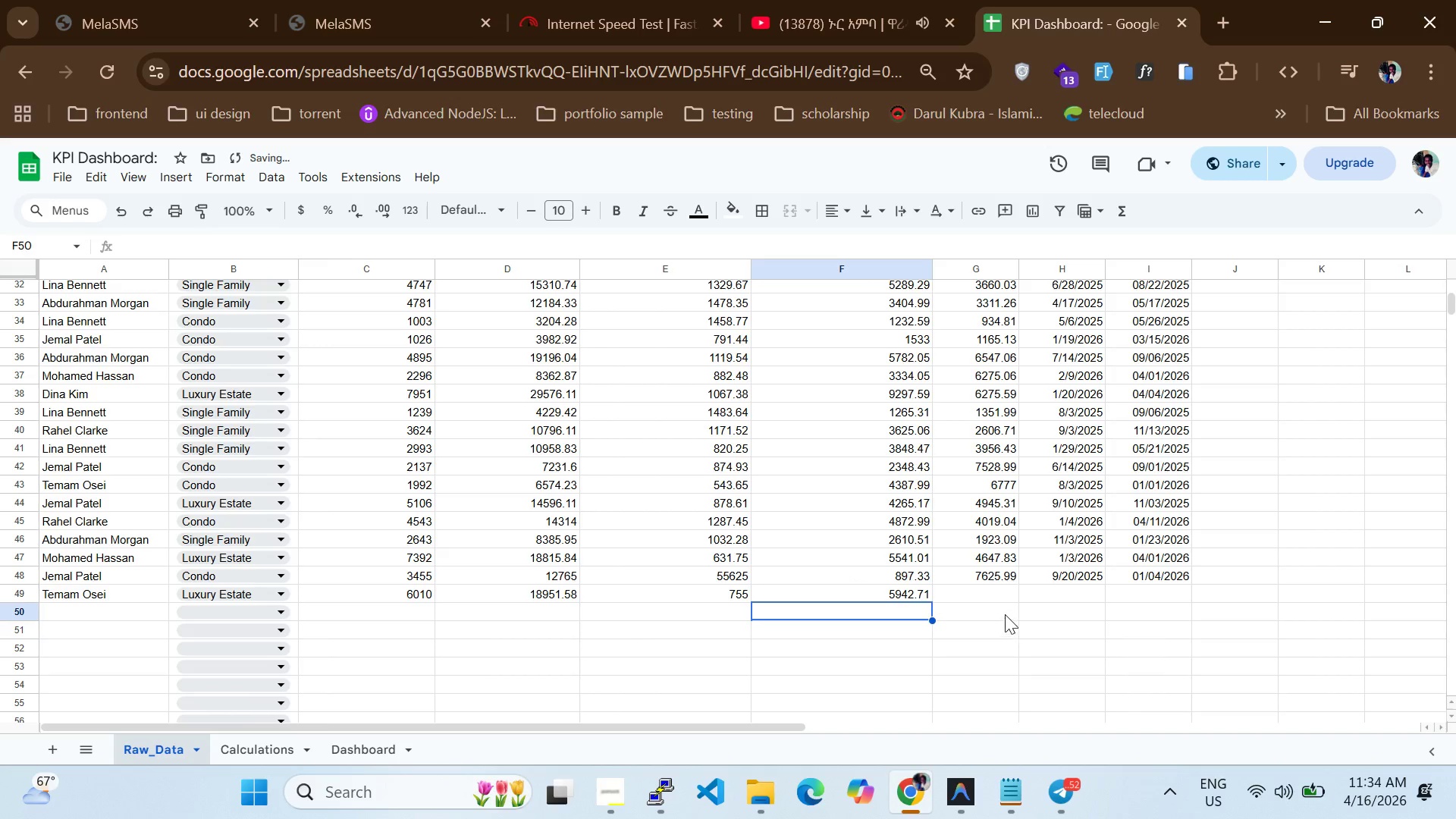 
type(5571.5)
key(Backspace)
type(75)
 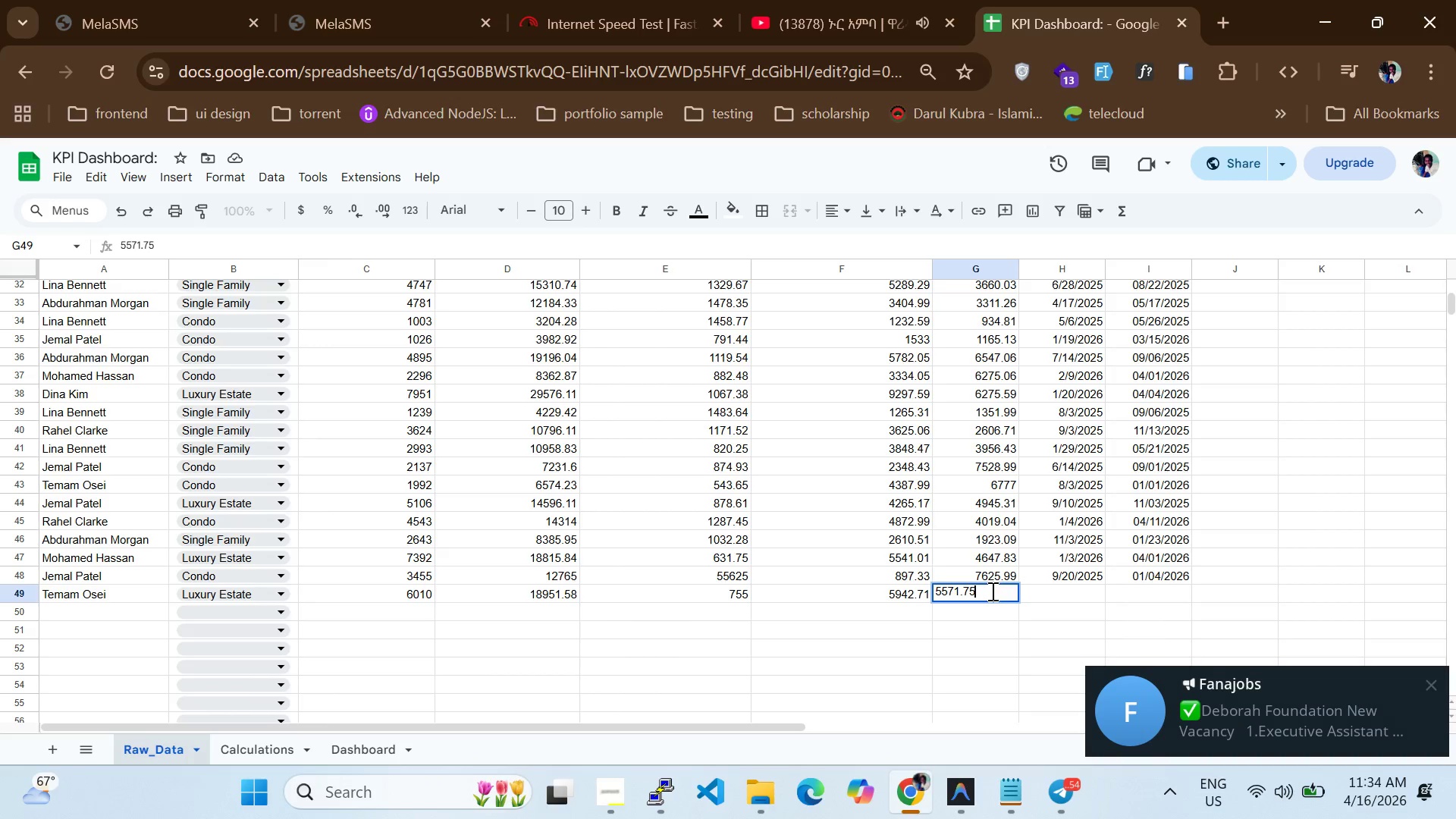 
key(Enter)
 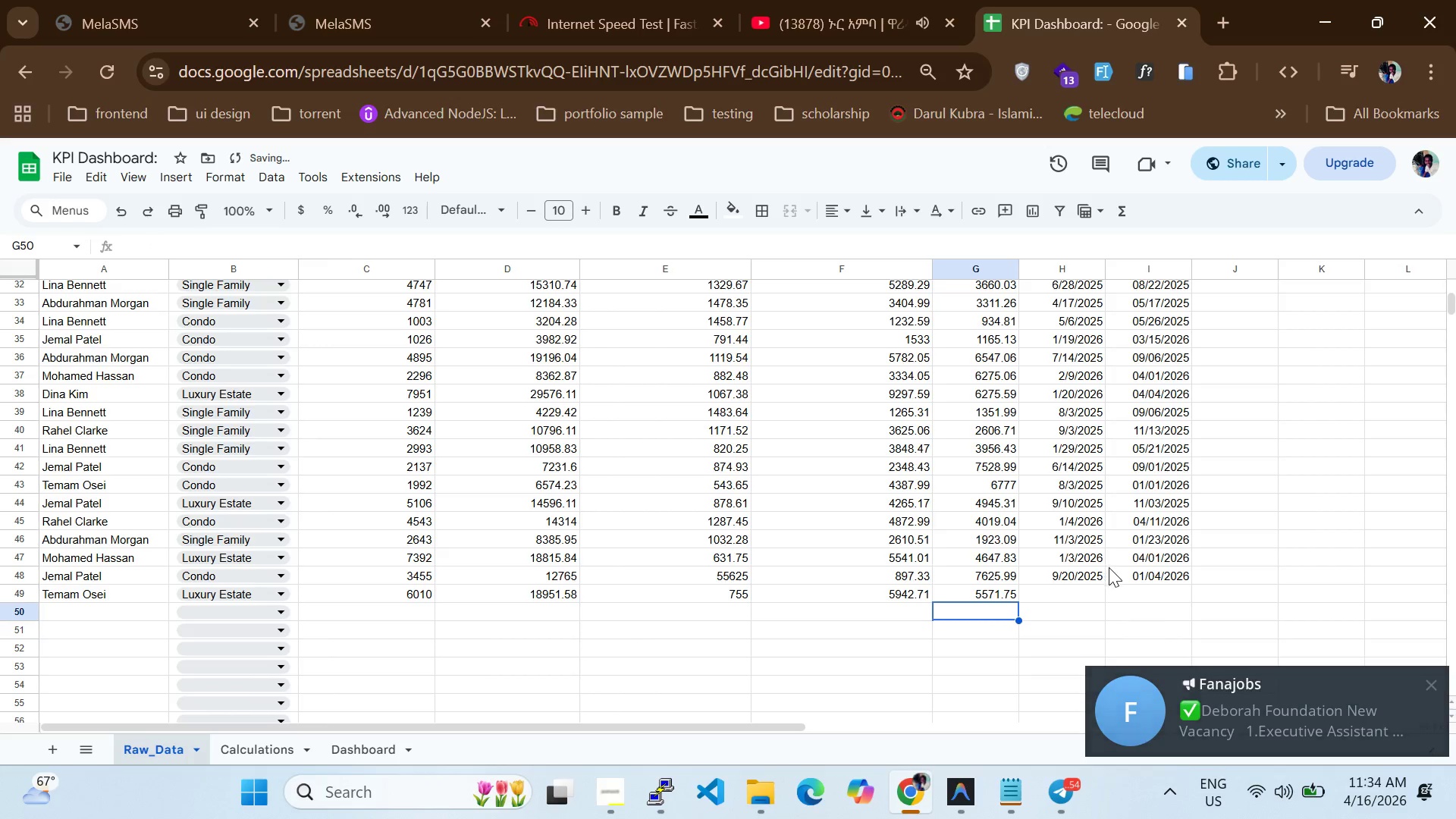 
left_click([1070, 580])
 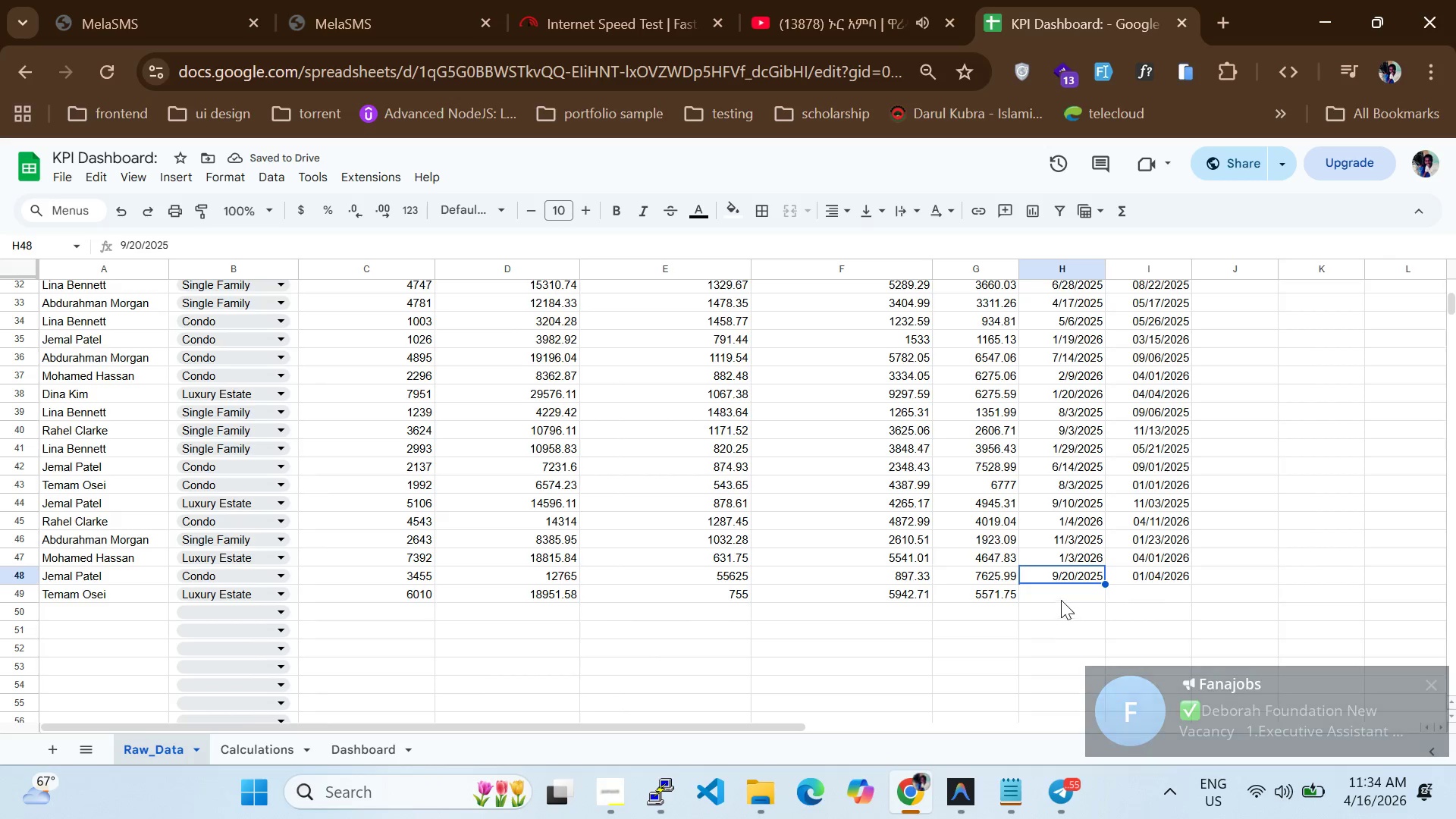 
left_click([1061, 596])
 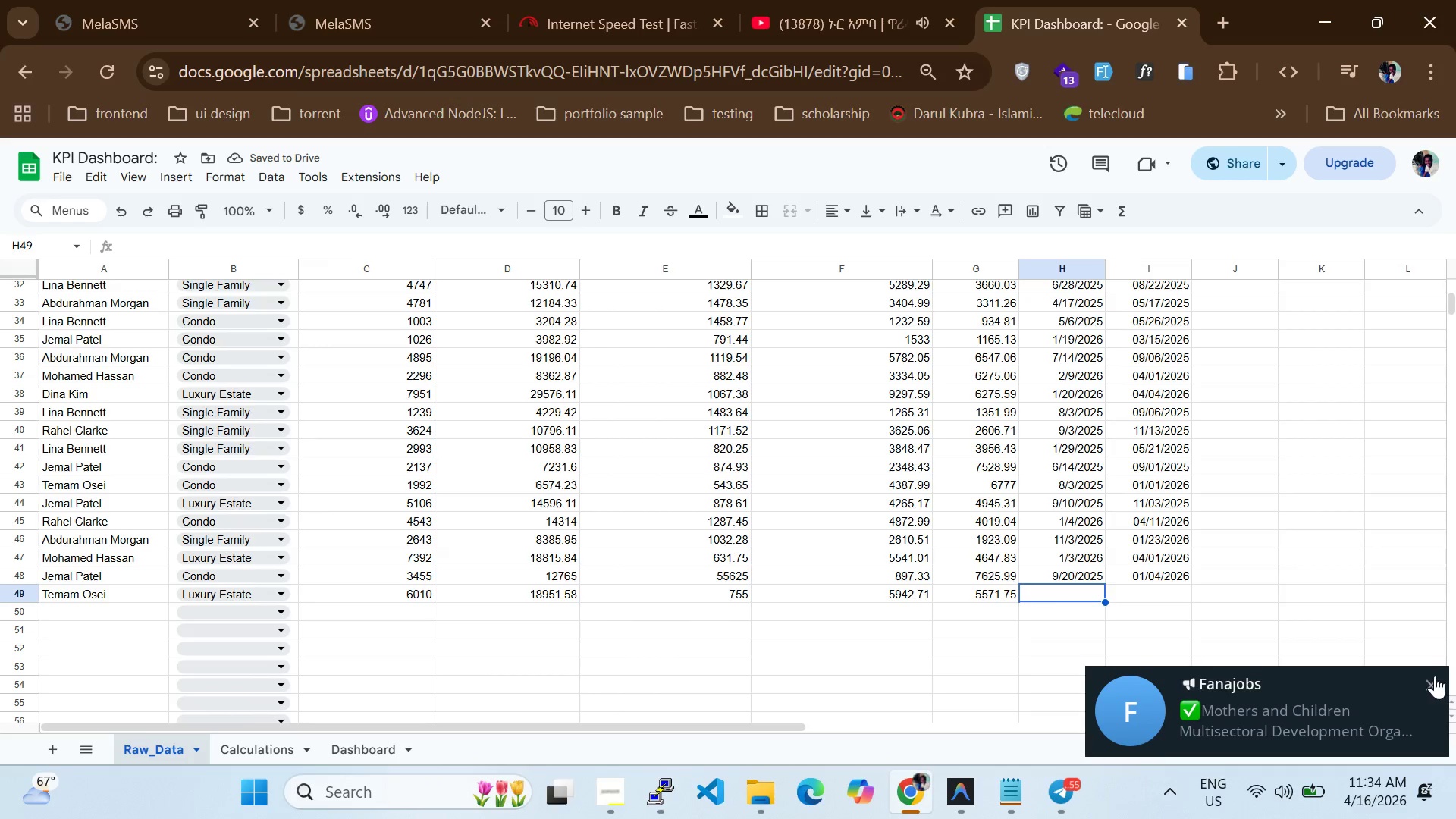 
left_click([1432, 685])
 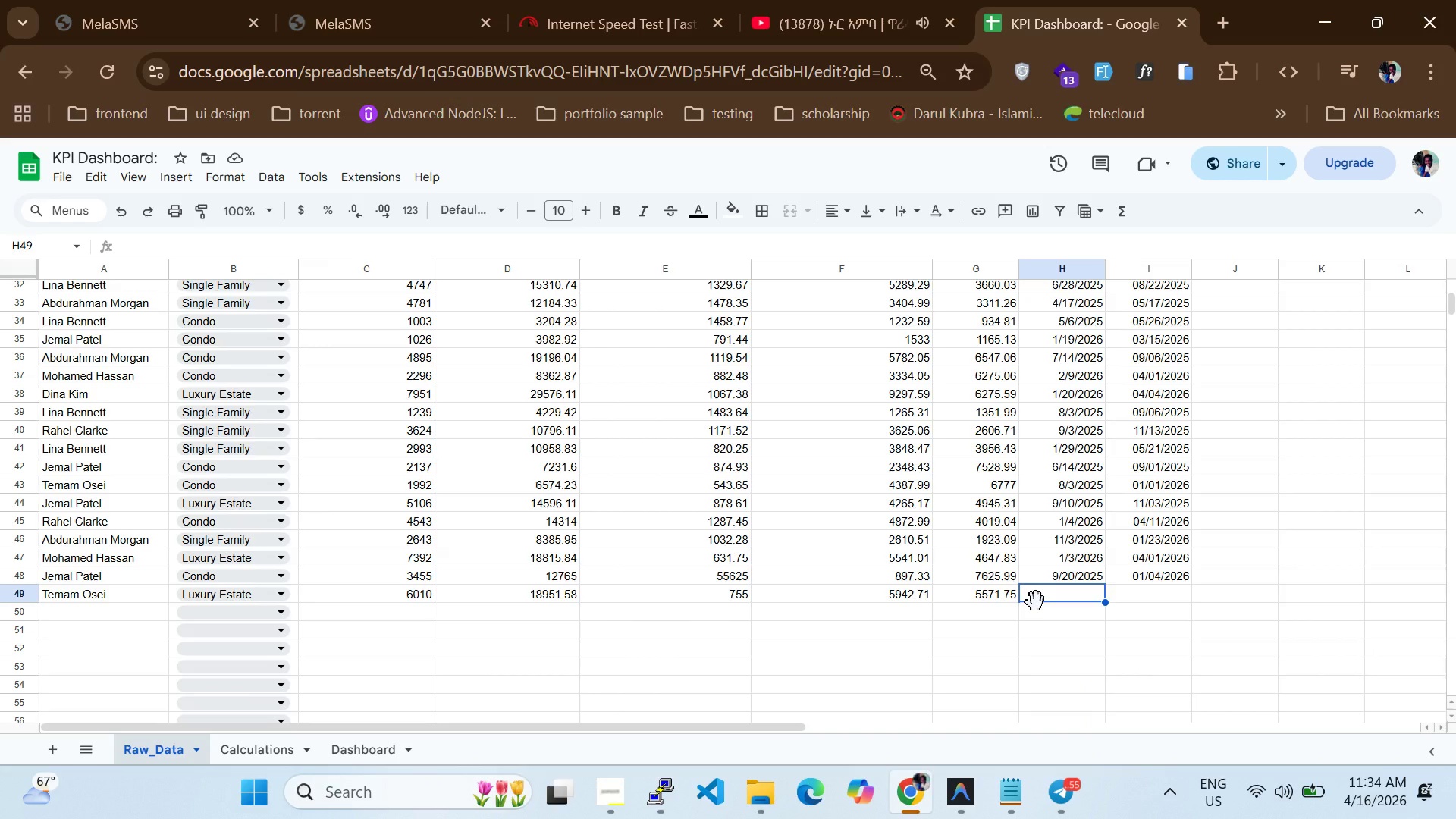 
type(12/14/2025)
 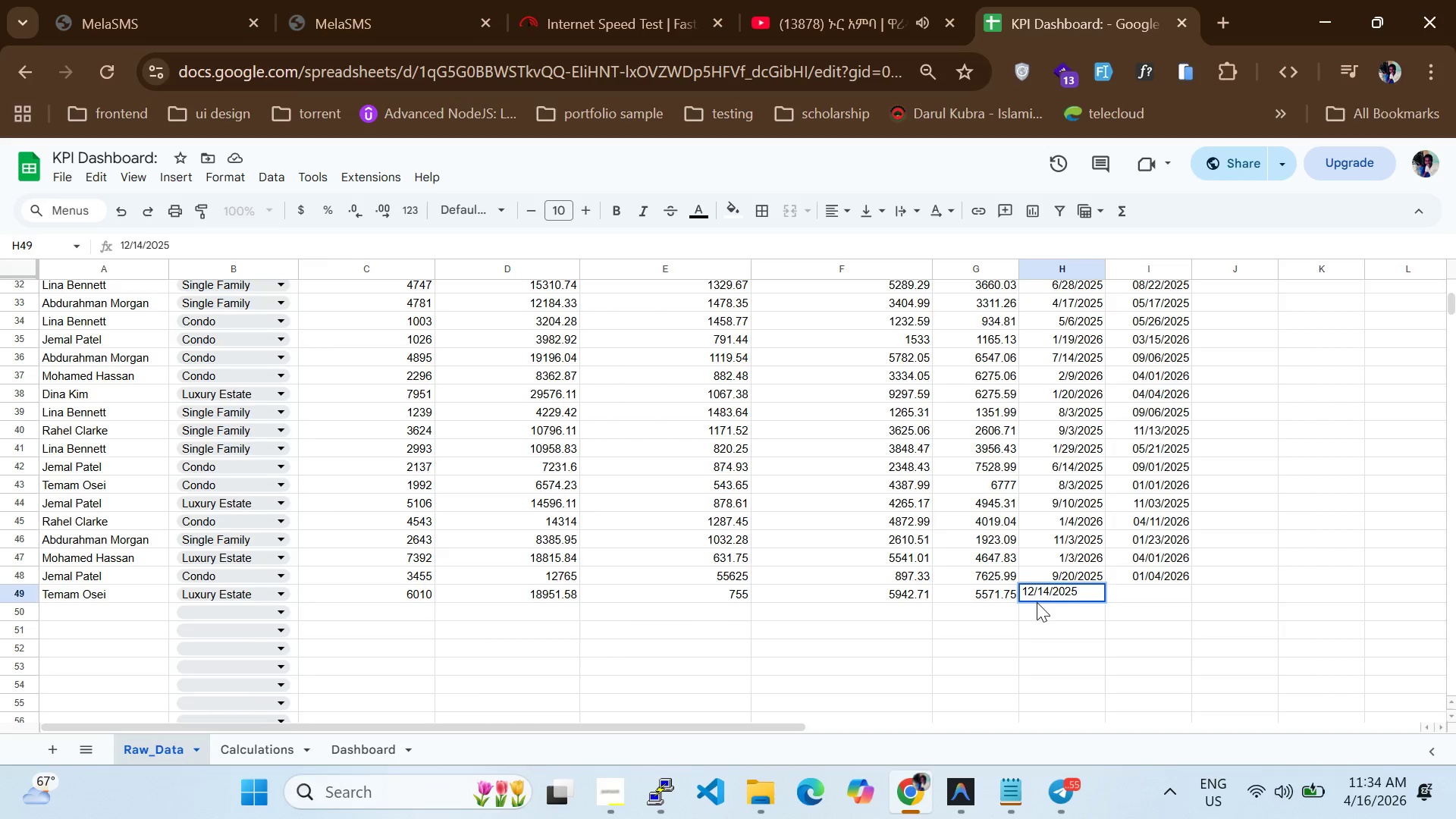 
key(Enter)
 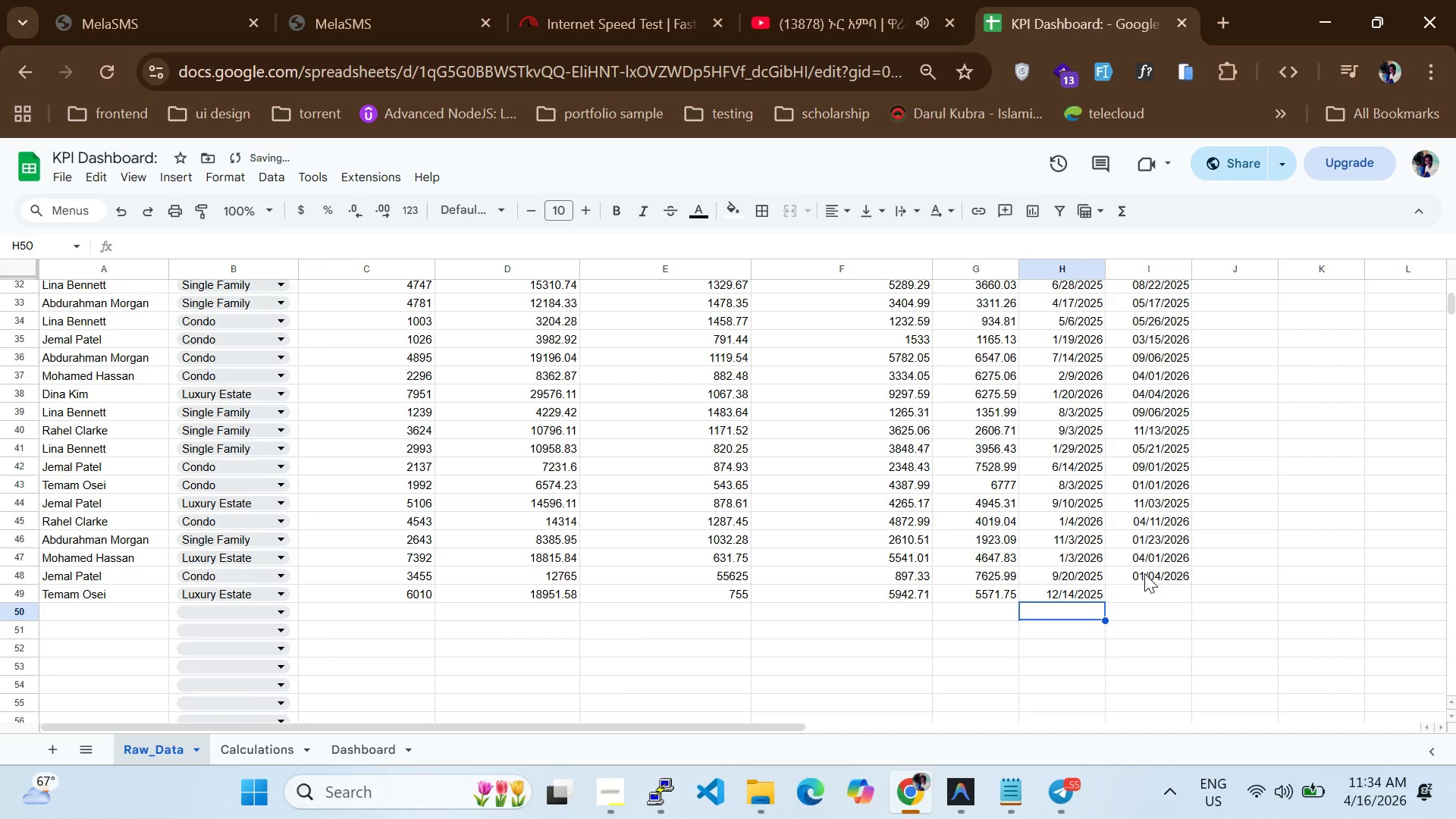 
left_click([1152, 589])
 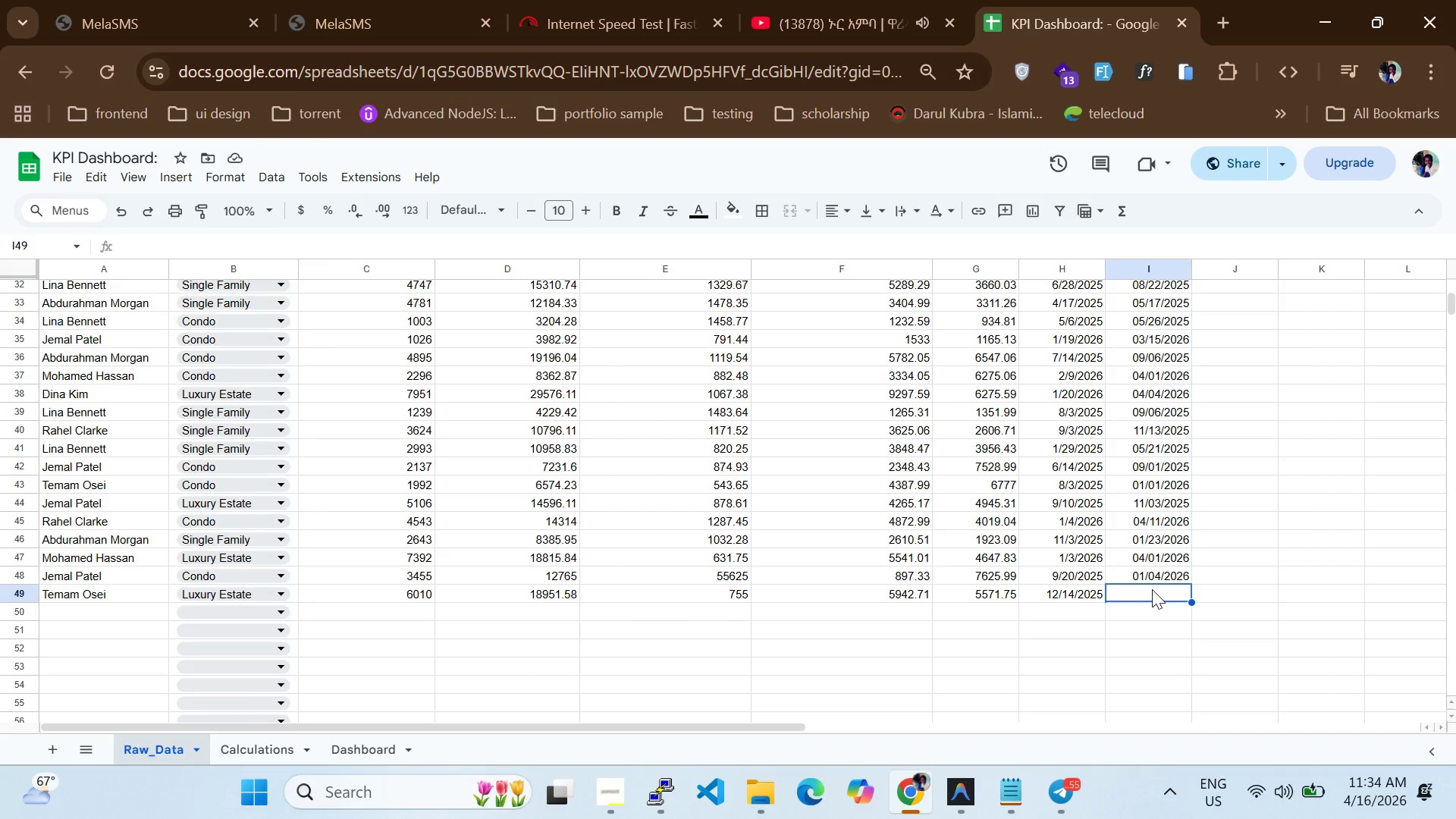 
type(02/10/2026)
 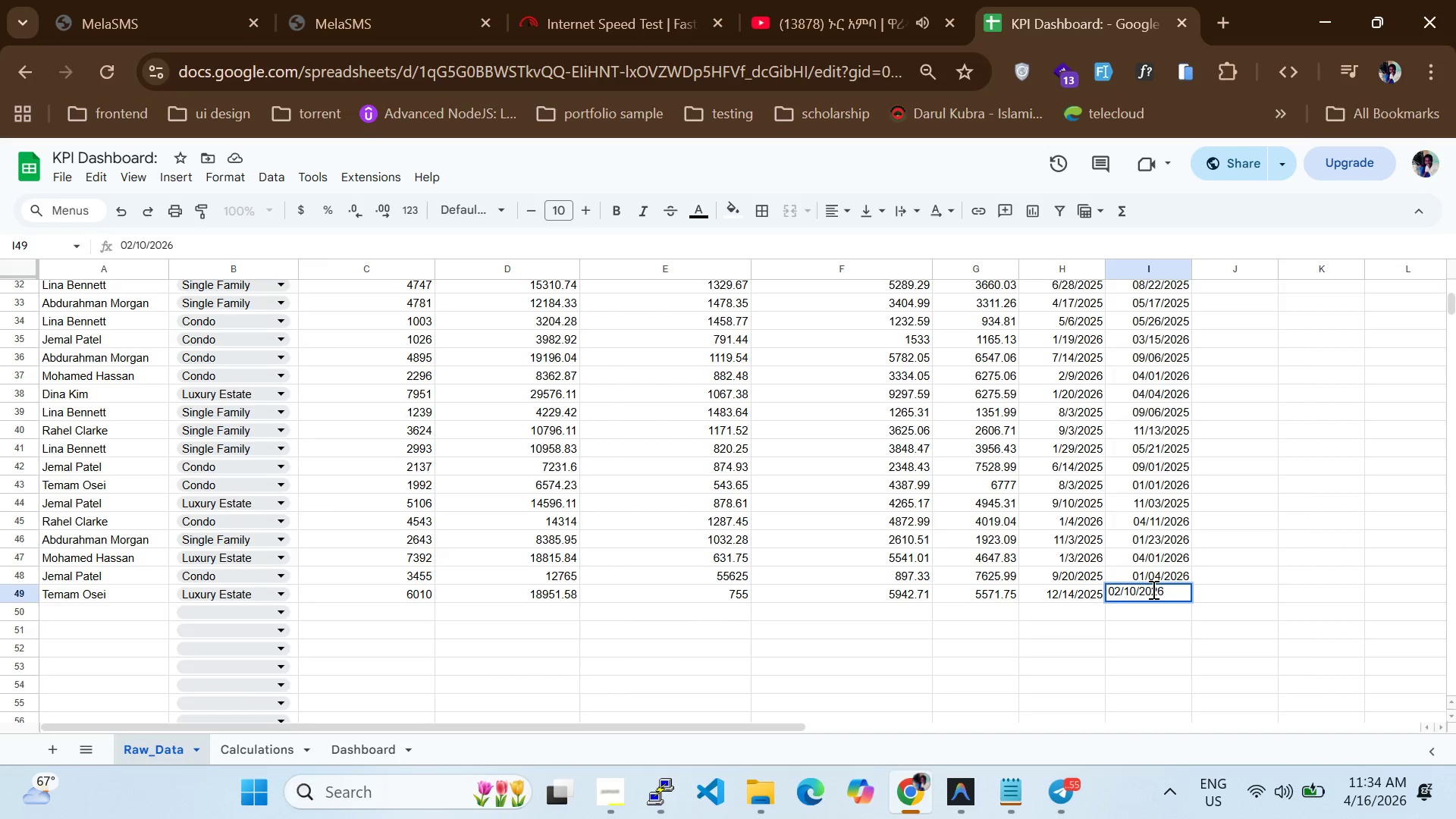 
key(Enter)
 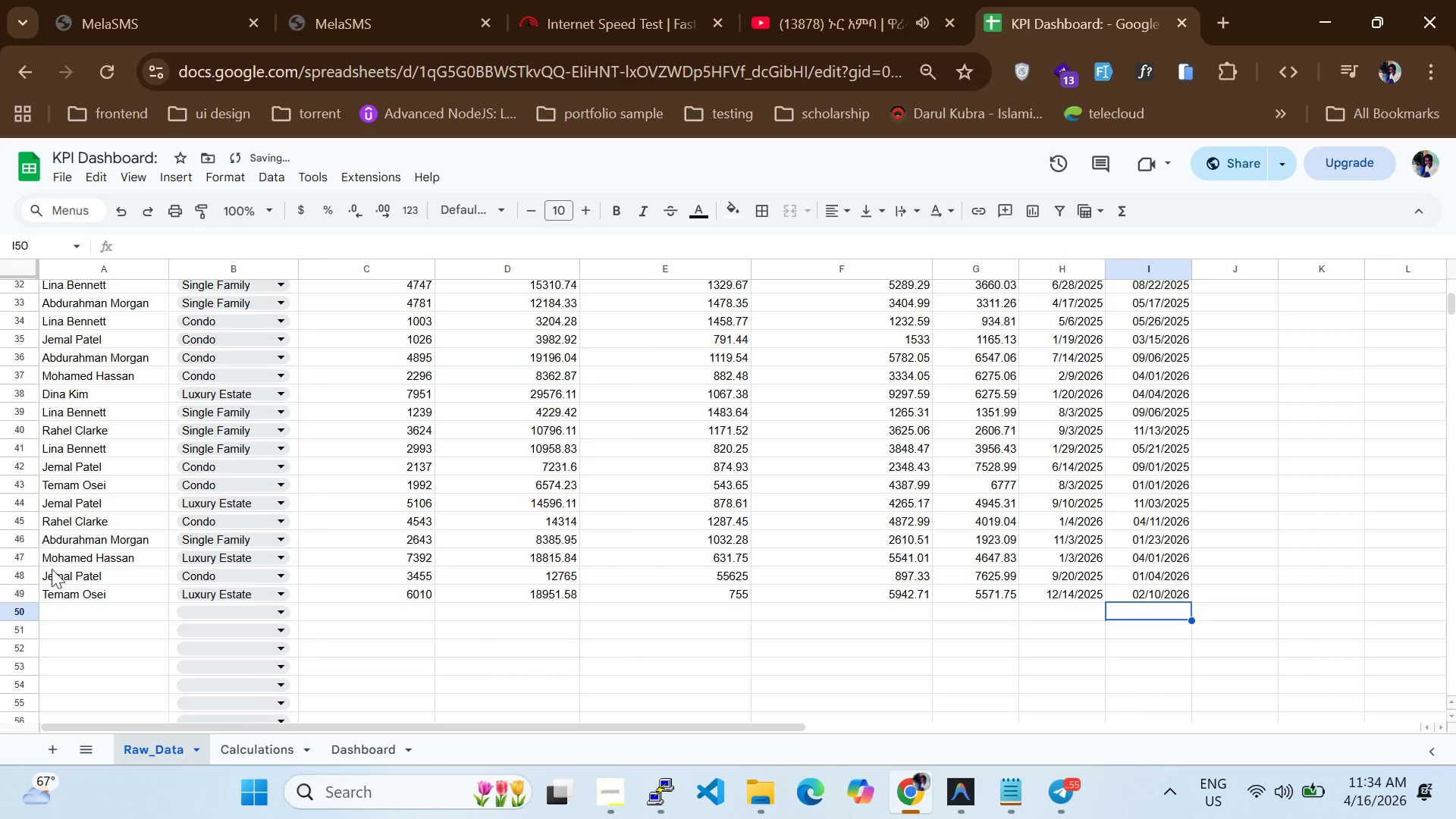 
left_click([105, 613])